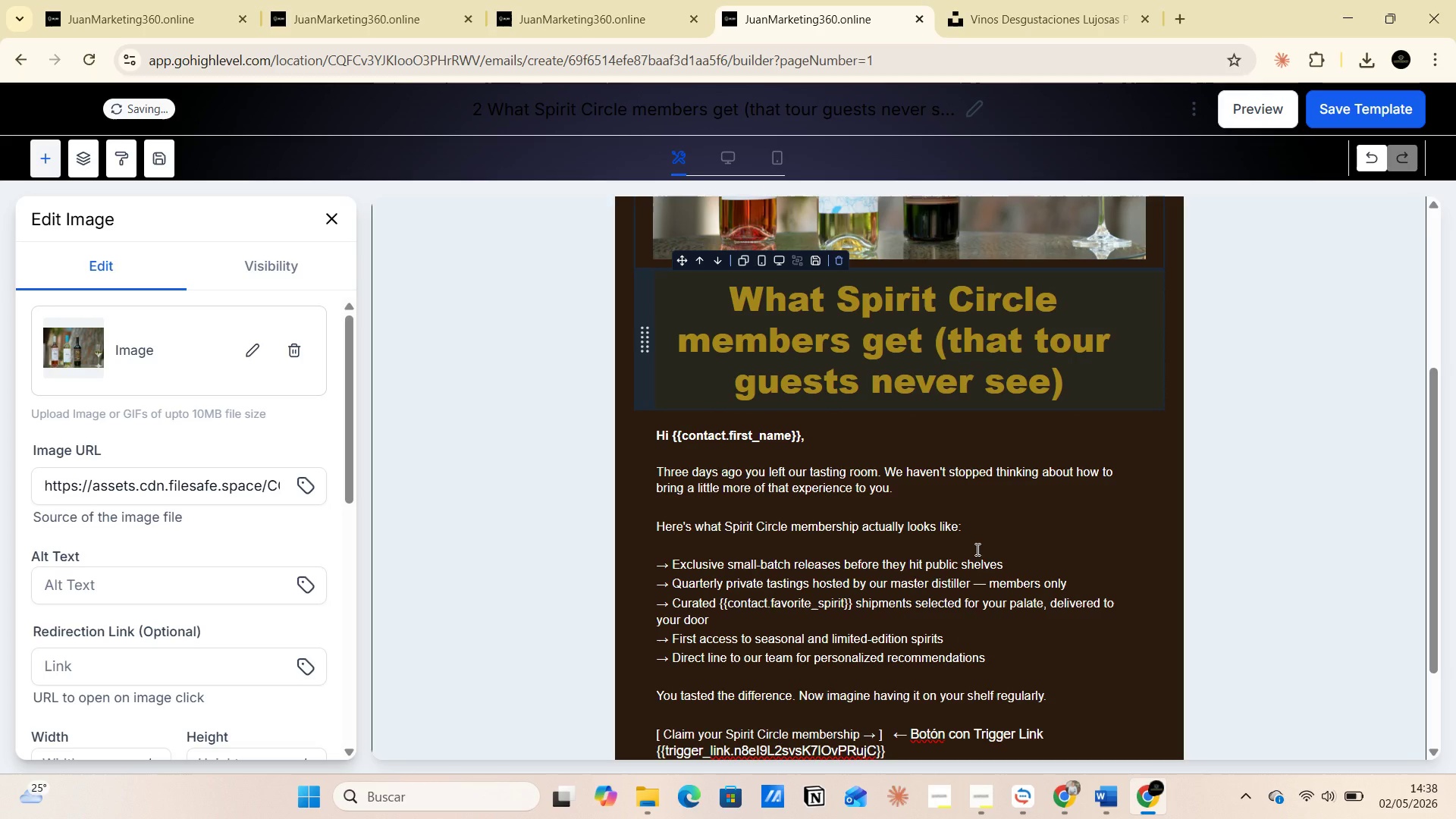 
scroll: coordinate [977, 549], scroll_direction: up, amount: 3.0
 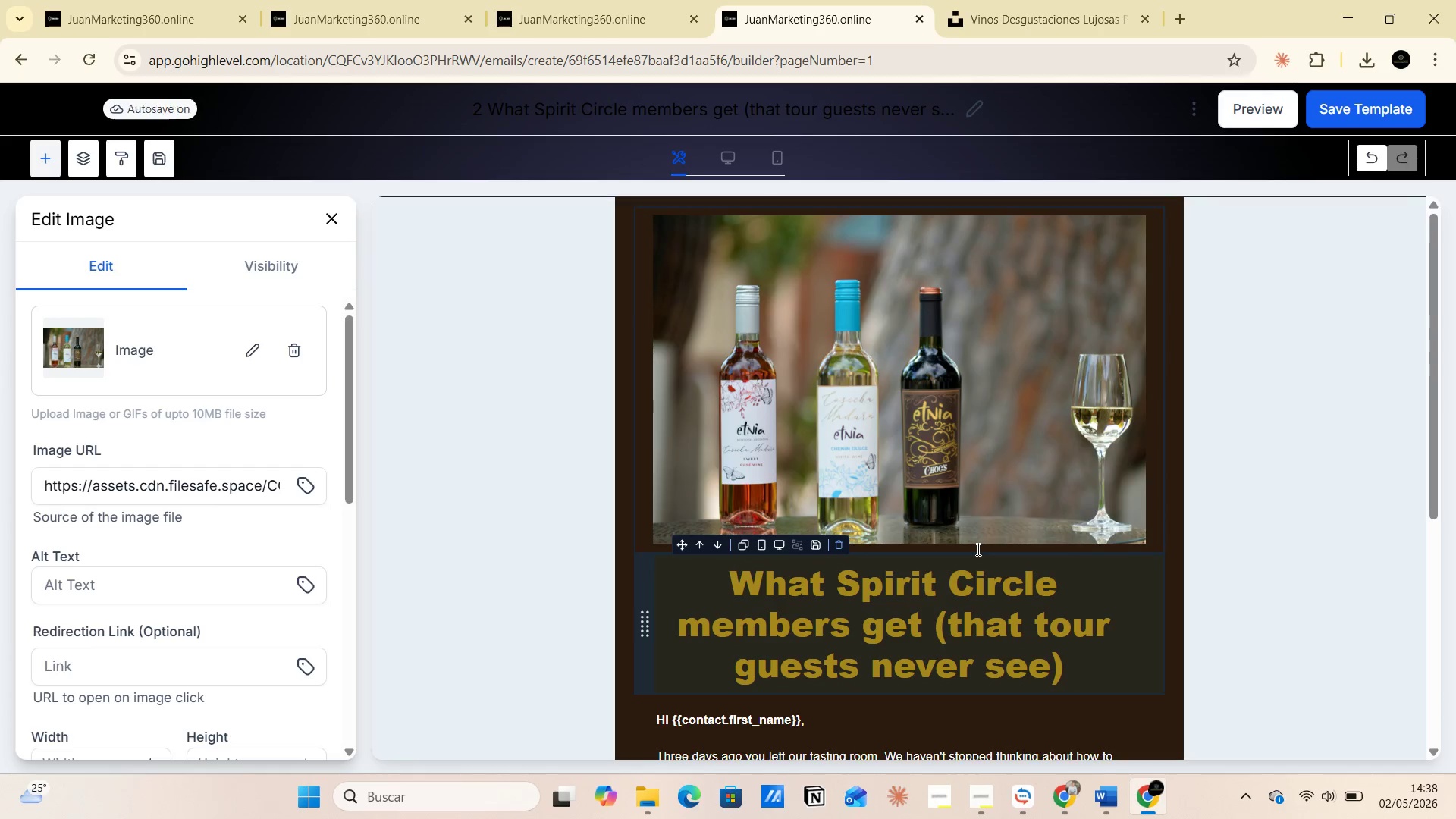 
scroll: coordinate [980, 544], scroll_direction: down, amount: 2.0
 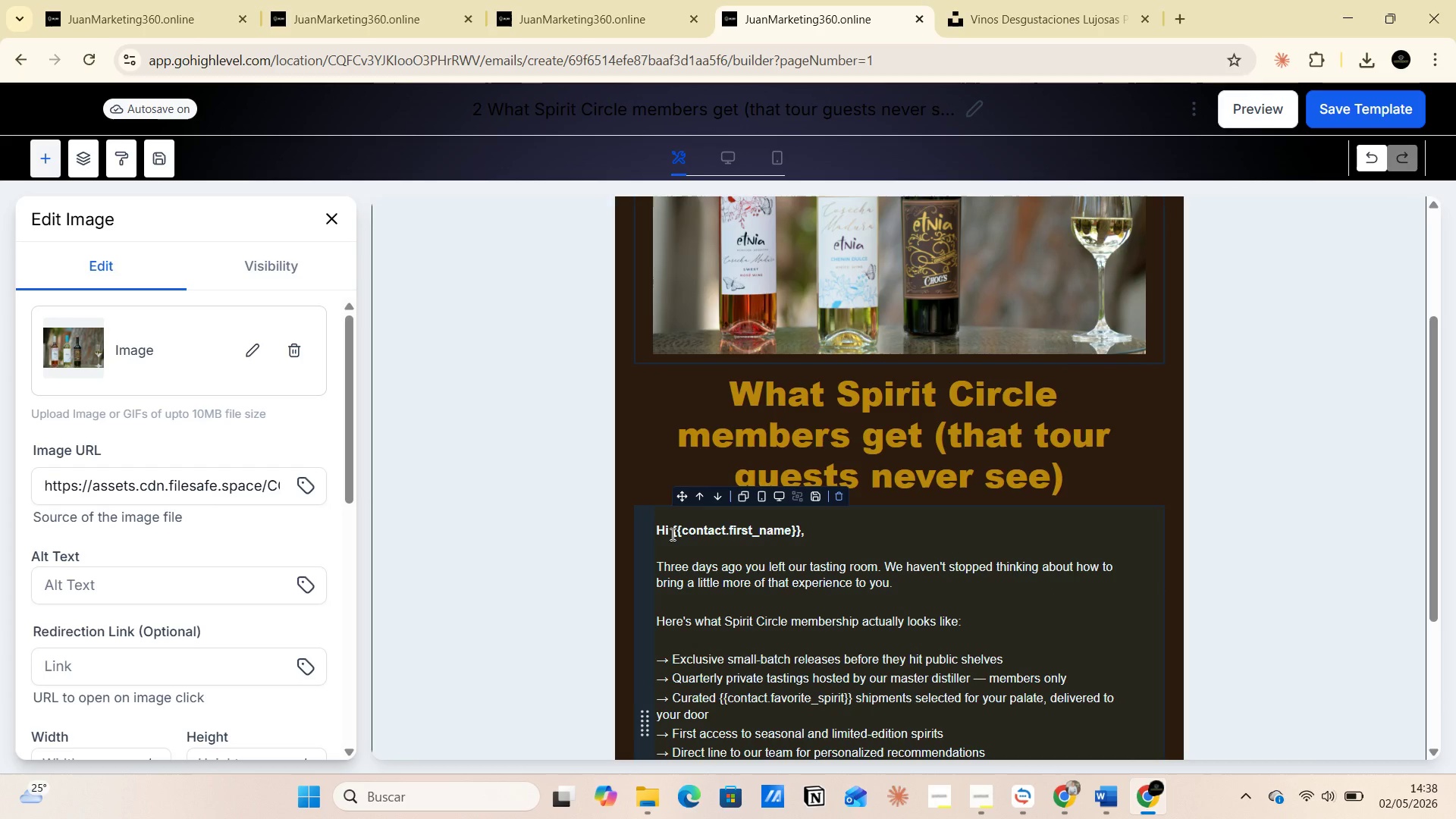 
left_click_drag(start_coordinate=[672, 534], to_coordinate=[799, 534])
 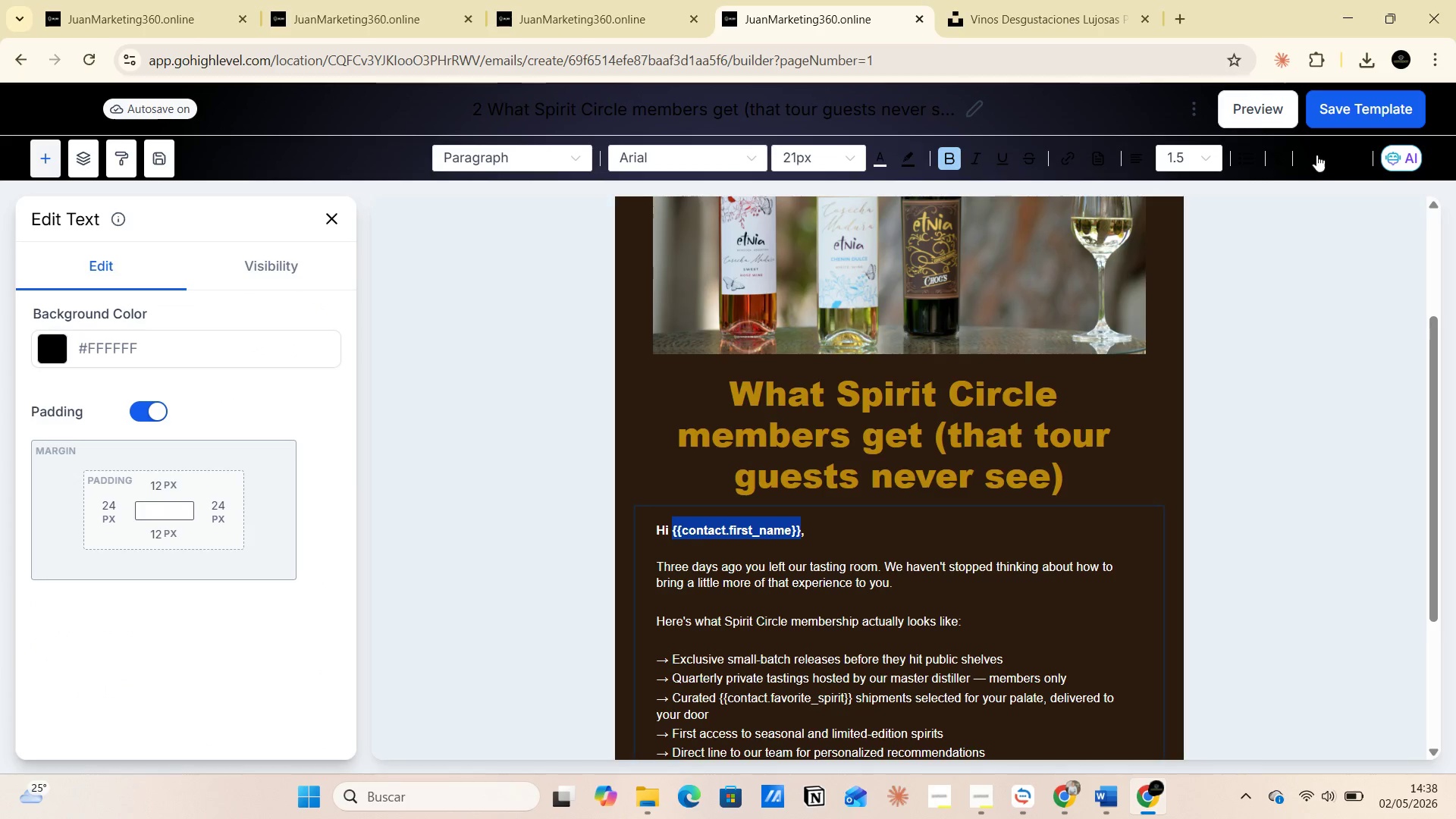 
left_click([1326, 162])
 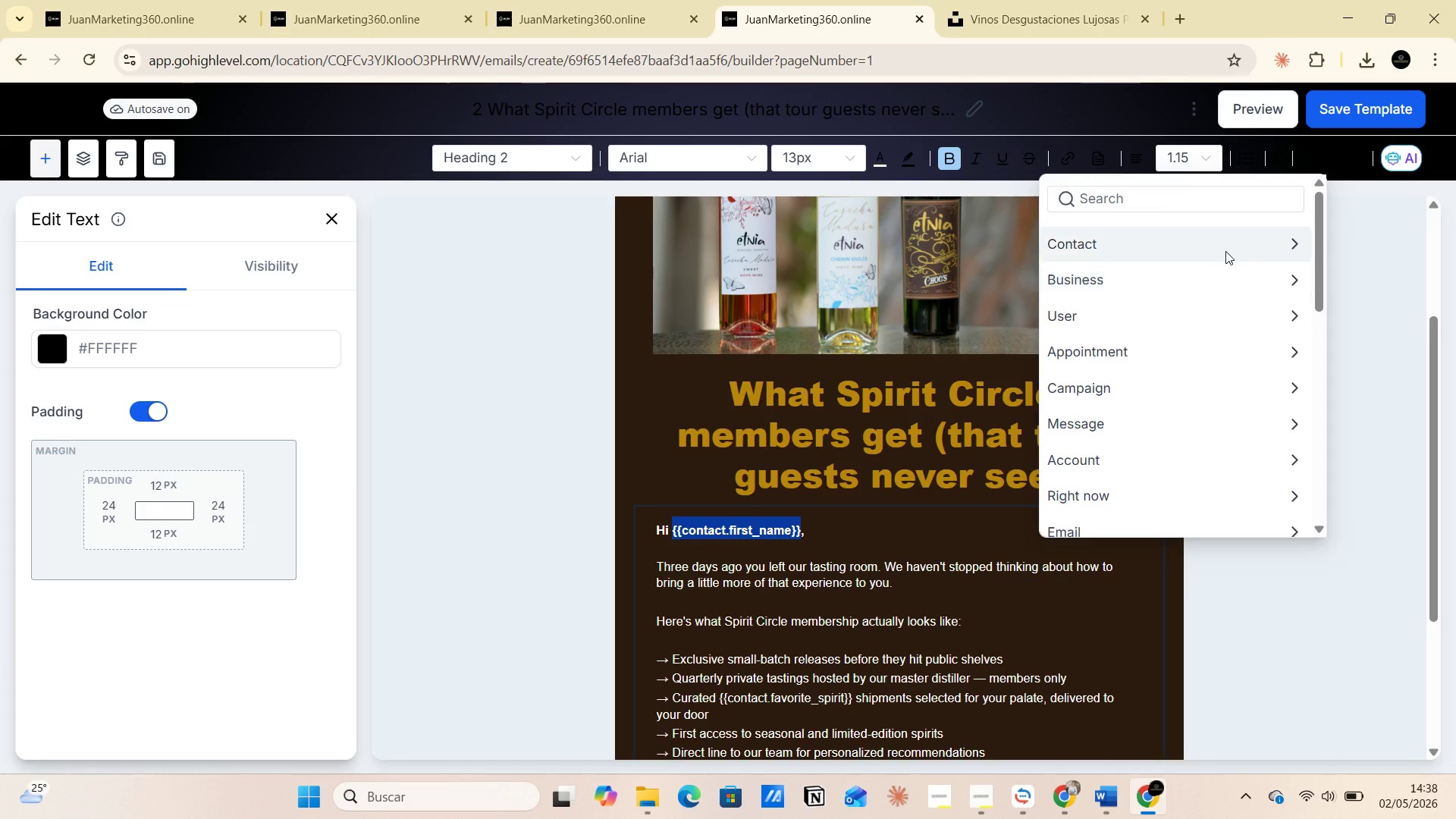 
left_click([1247, 244])
 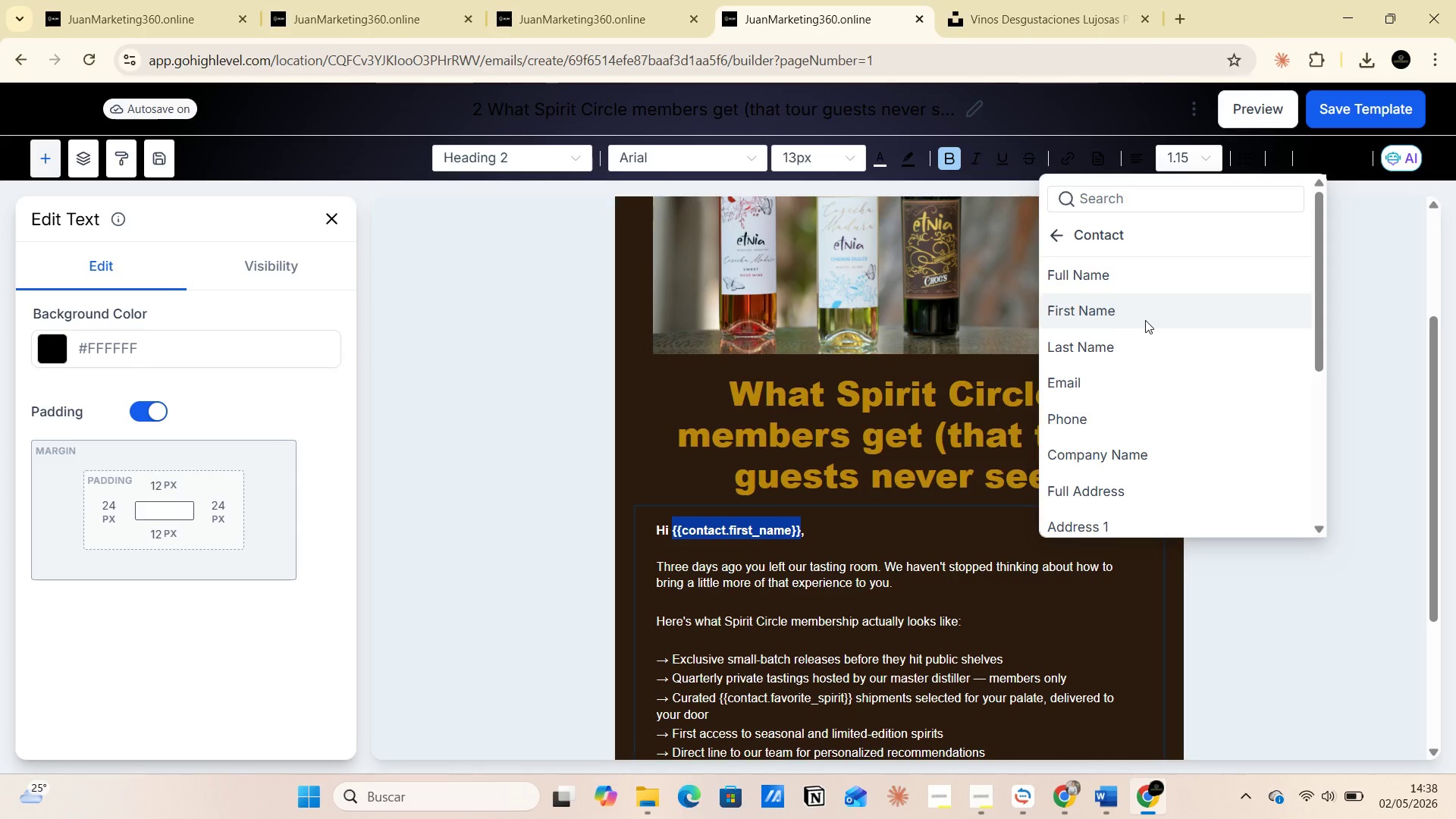 
left_click([1101, 309])
 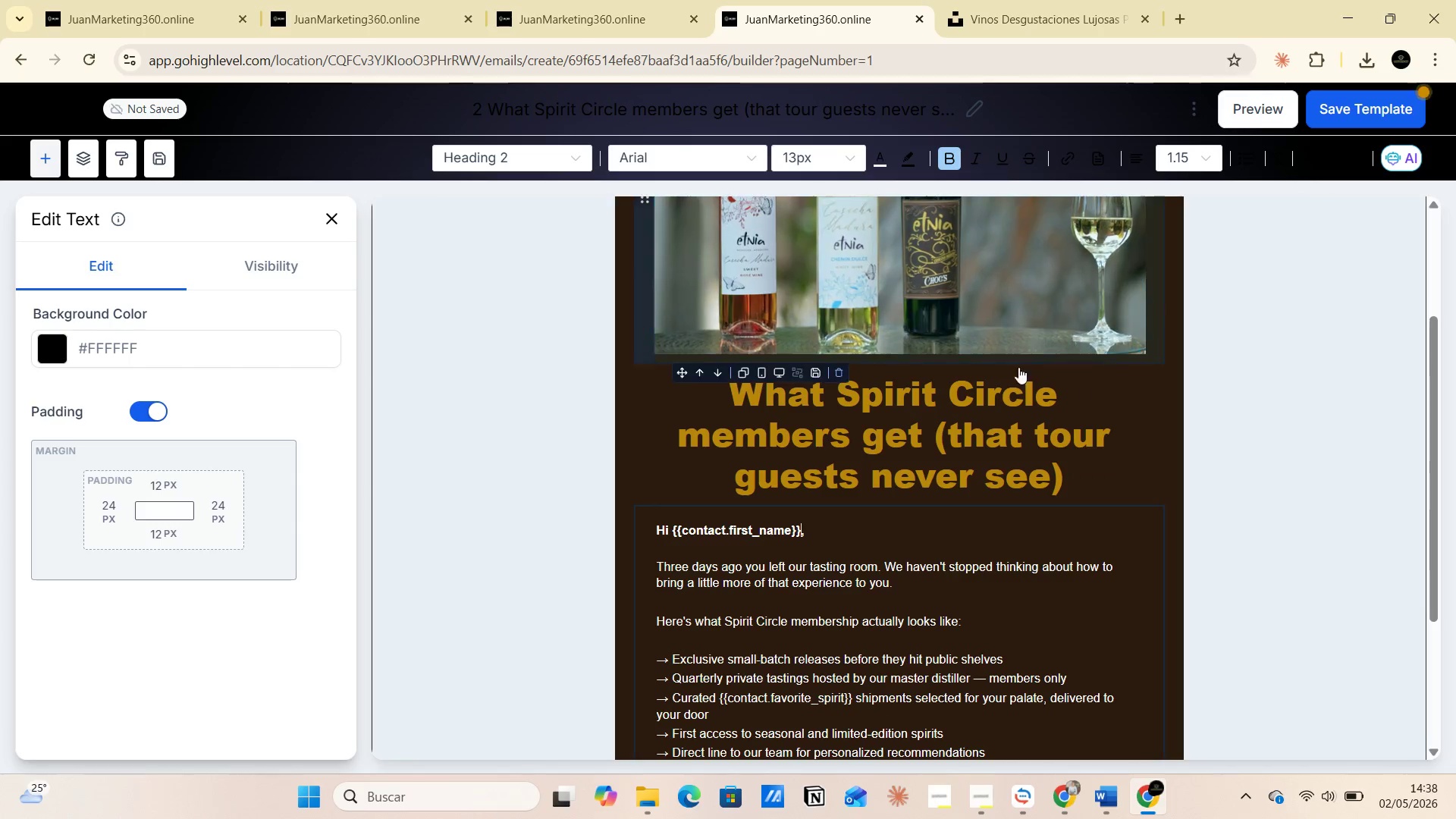 
scroll: coordinate [962, 394], scroll_direction: down, amount: 3.0
 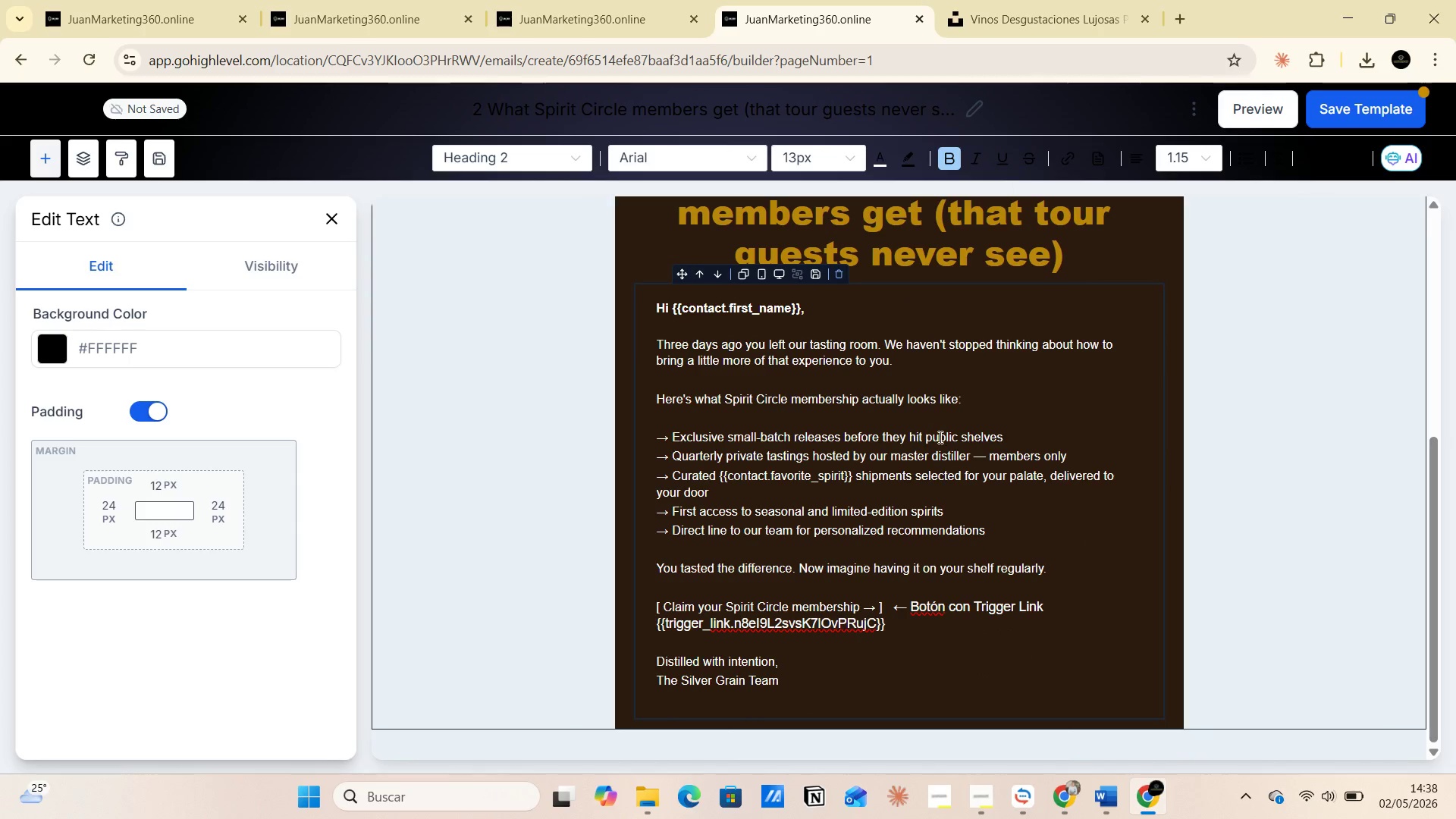 
left_click_drag(start_coordinate=[720, 477], to_coordinate=[852, 477])
 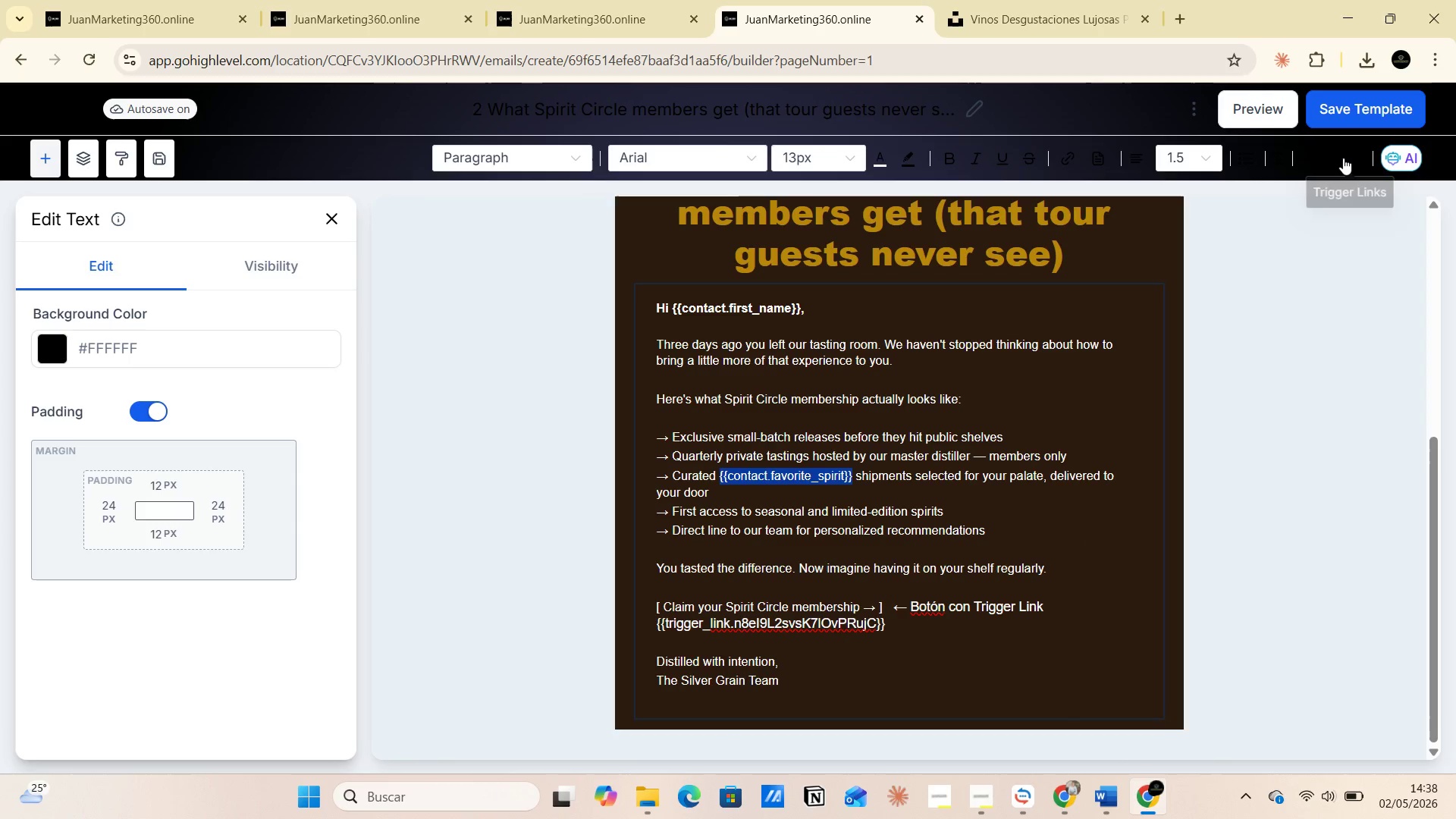 
left_click([1340, 159])
 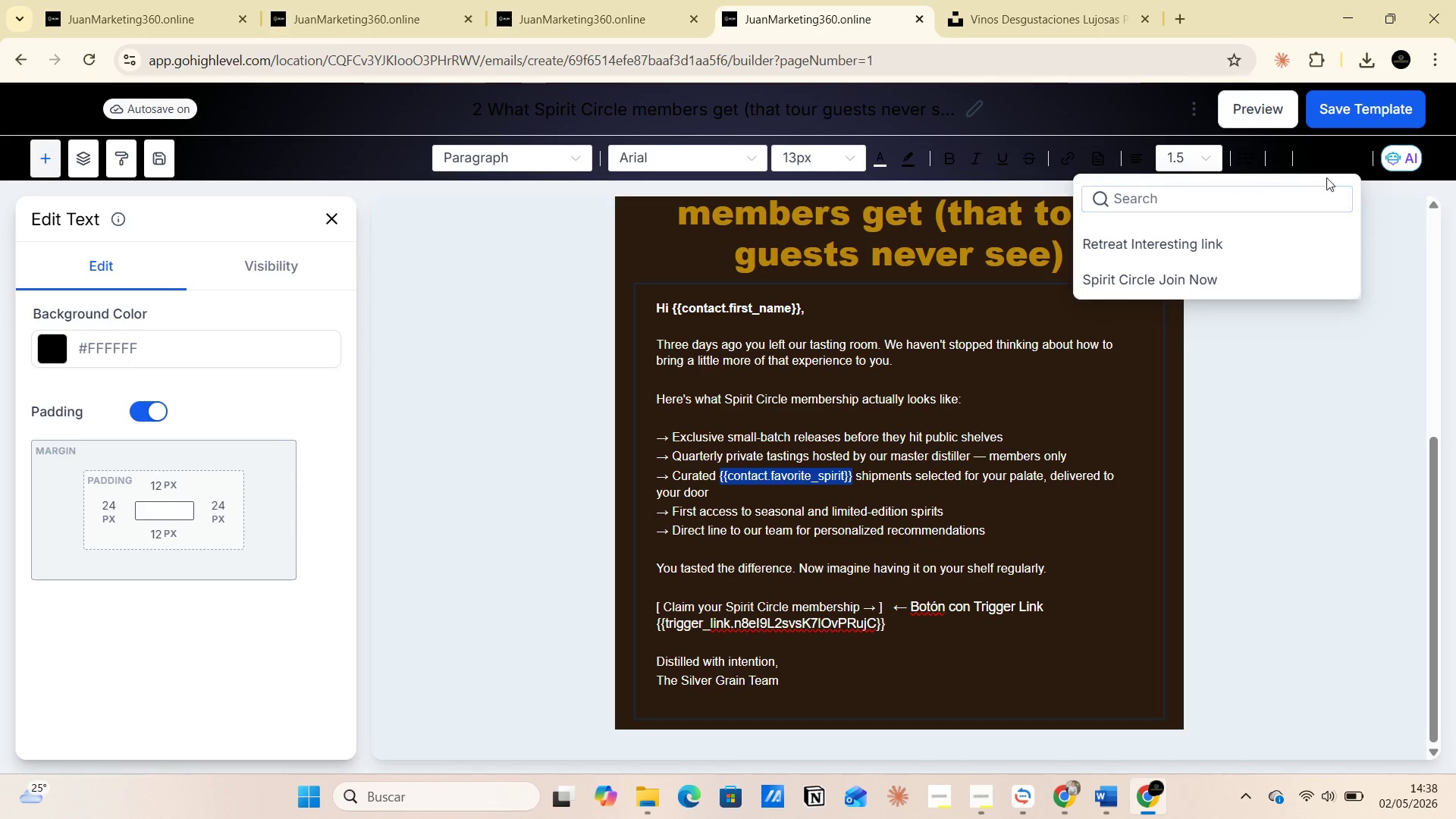 
left_click([1320, 161])
 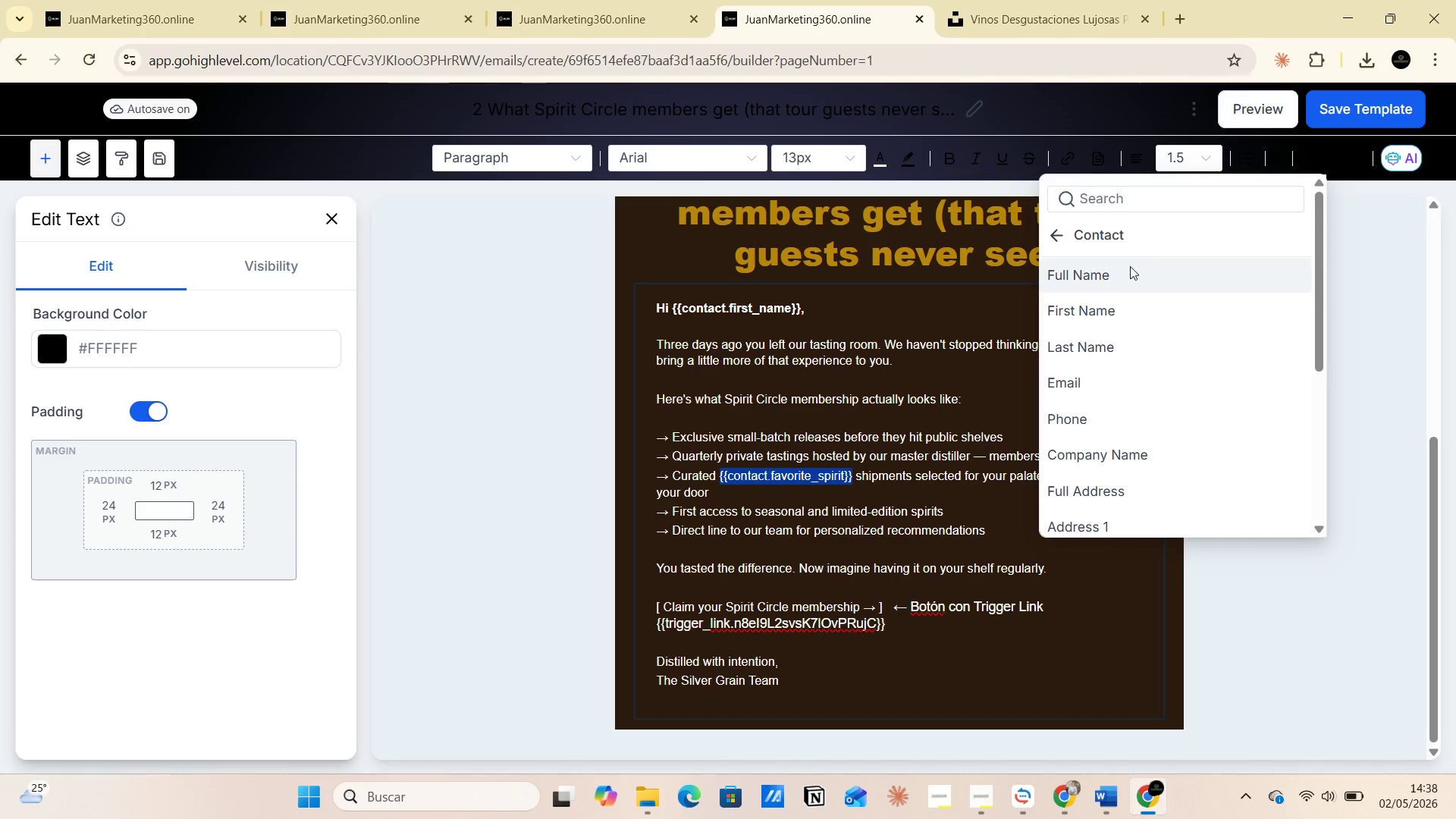 
scroll: coordinate [1159, 425], scroll_direction: down, amount: 7.0
 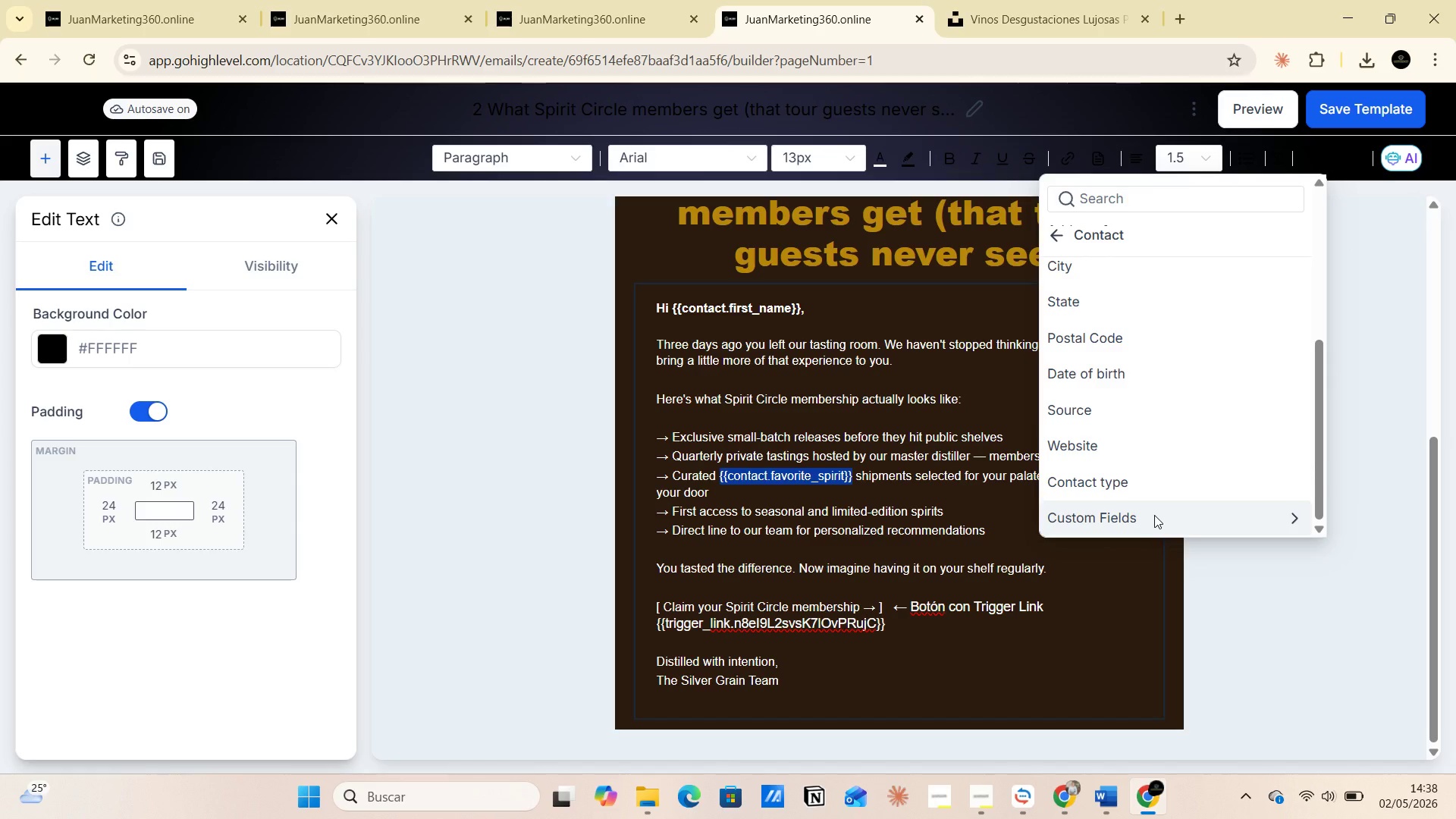 
left_click([1154, 515])
 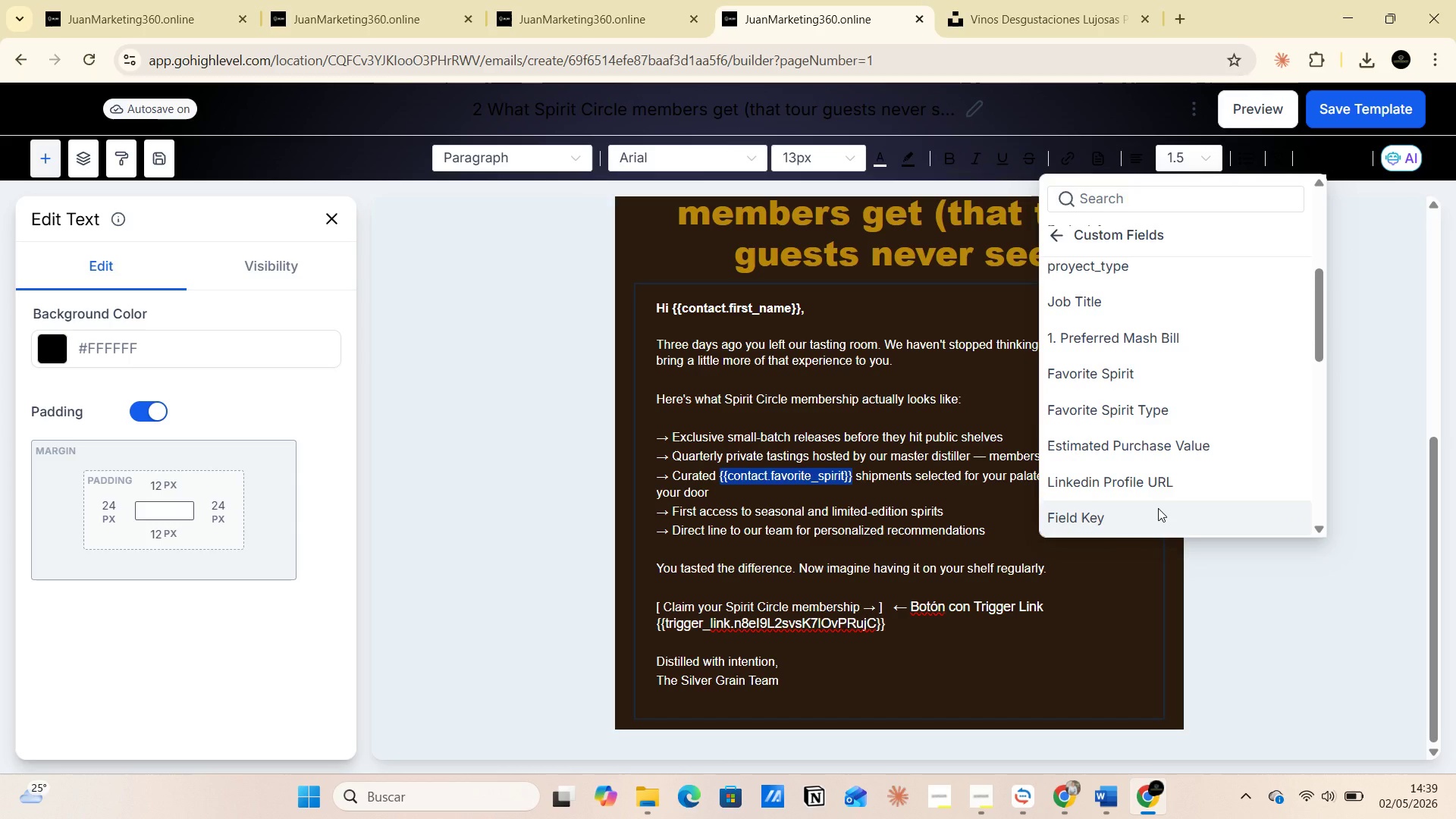 
wait(9.23)
 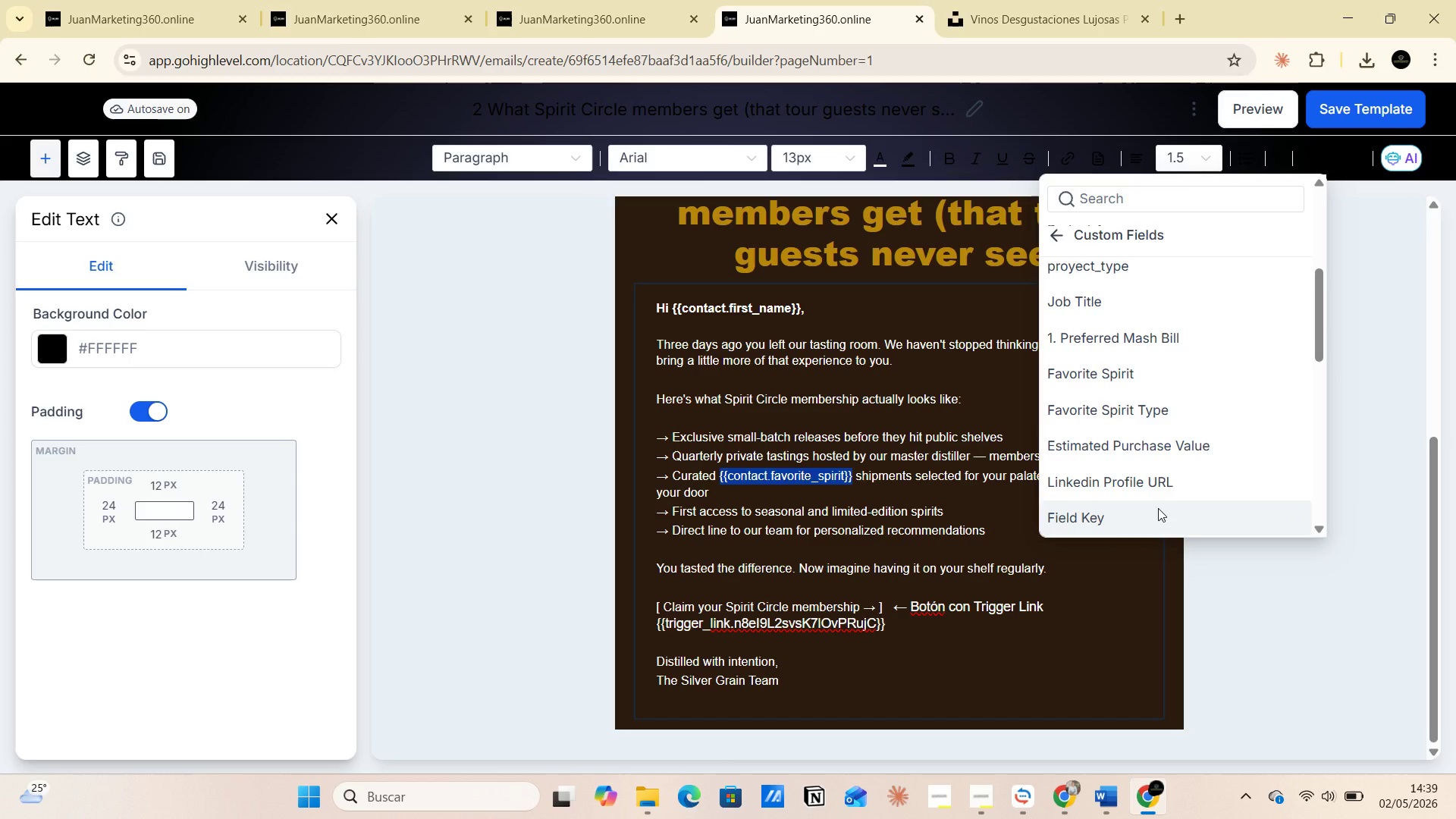 
left_click([1129, 370])
 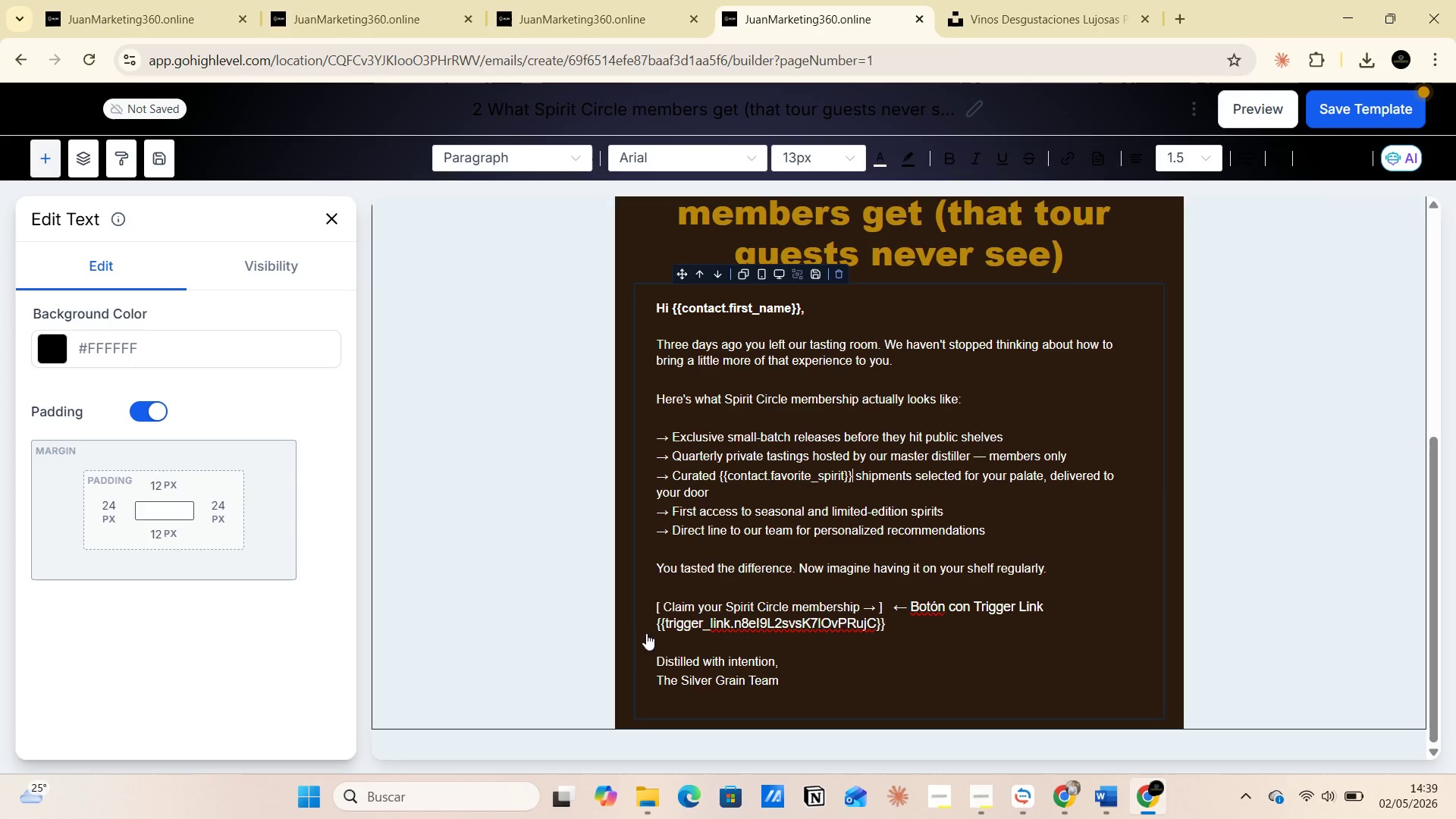 
left_click_drag(start_coordinate=[656, 626], to_coordinate=[930, 623])
 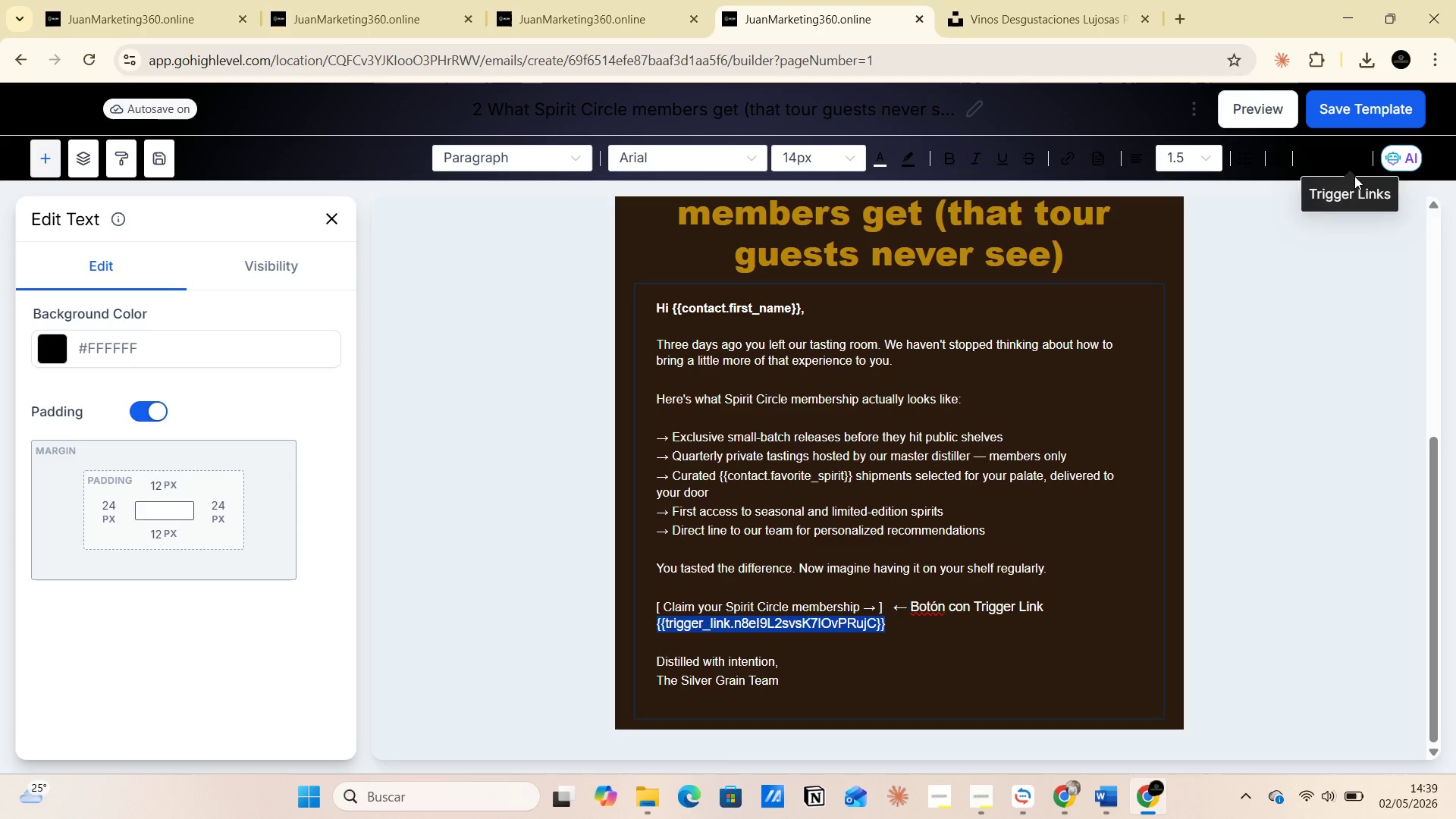 
wait(7.03)
 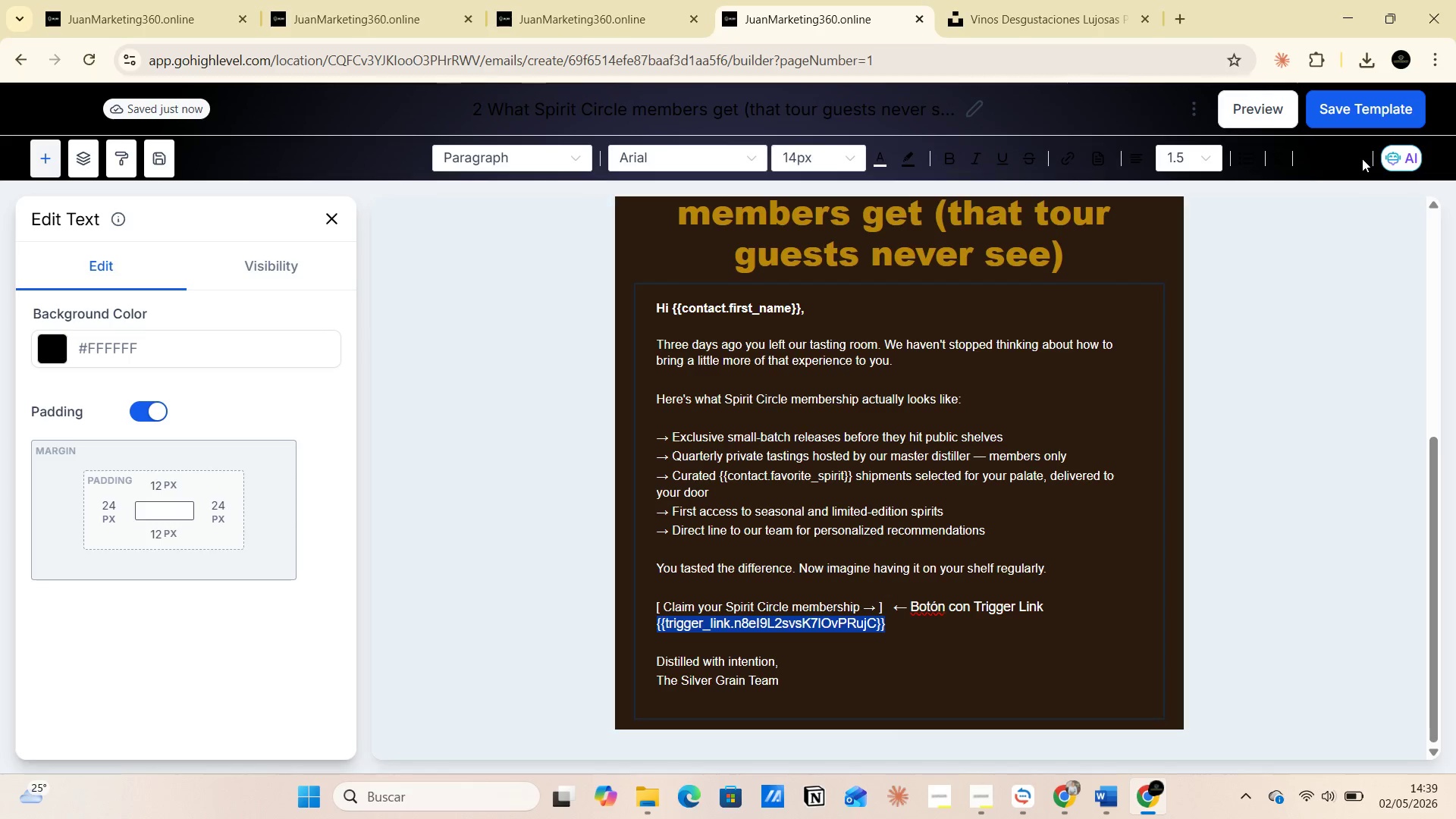 
left_click([1358, 159])
 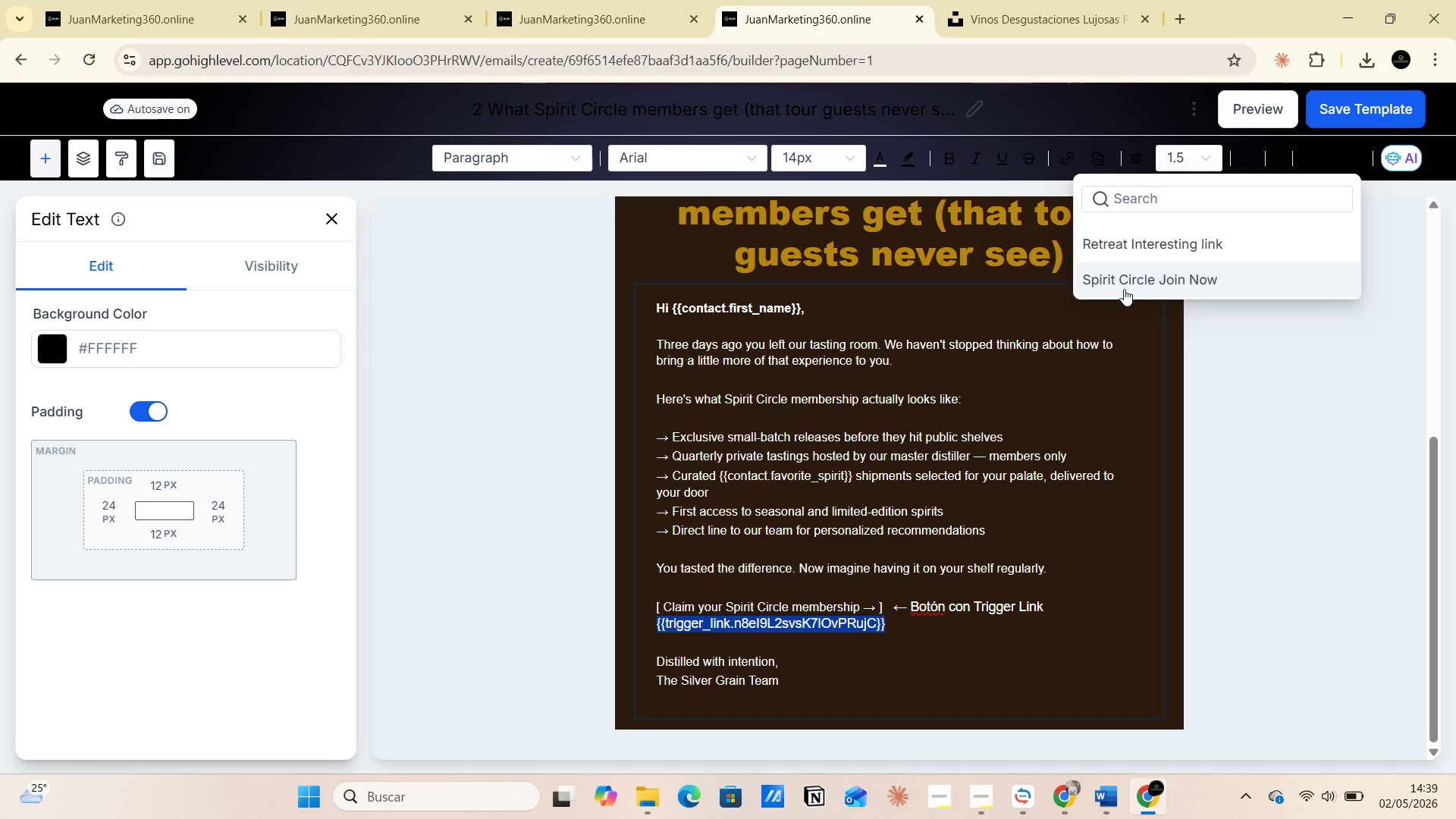 
left_click([1143, 281])
 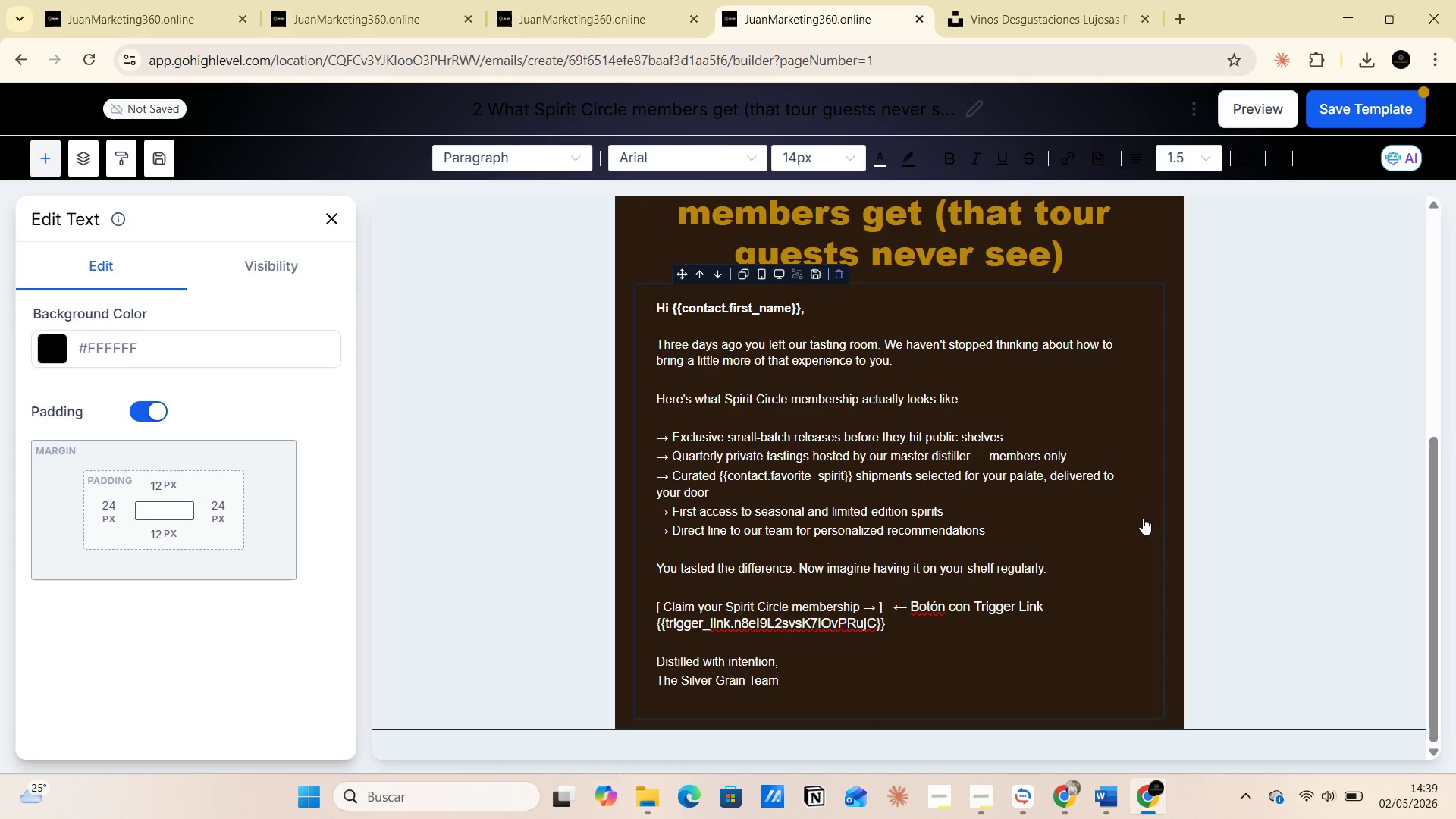 
scroll: coordinate [1083, 521], scroll_direction: down, amount: 1.0
 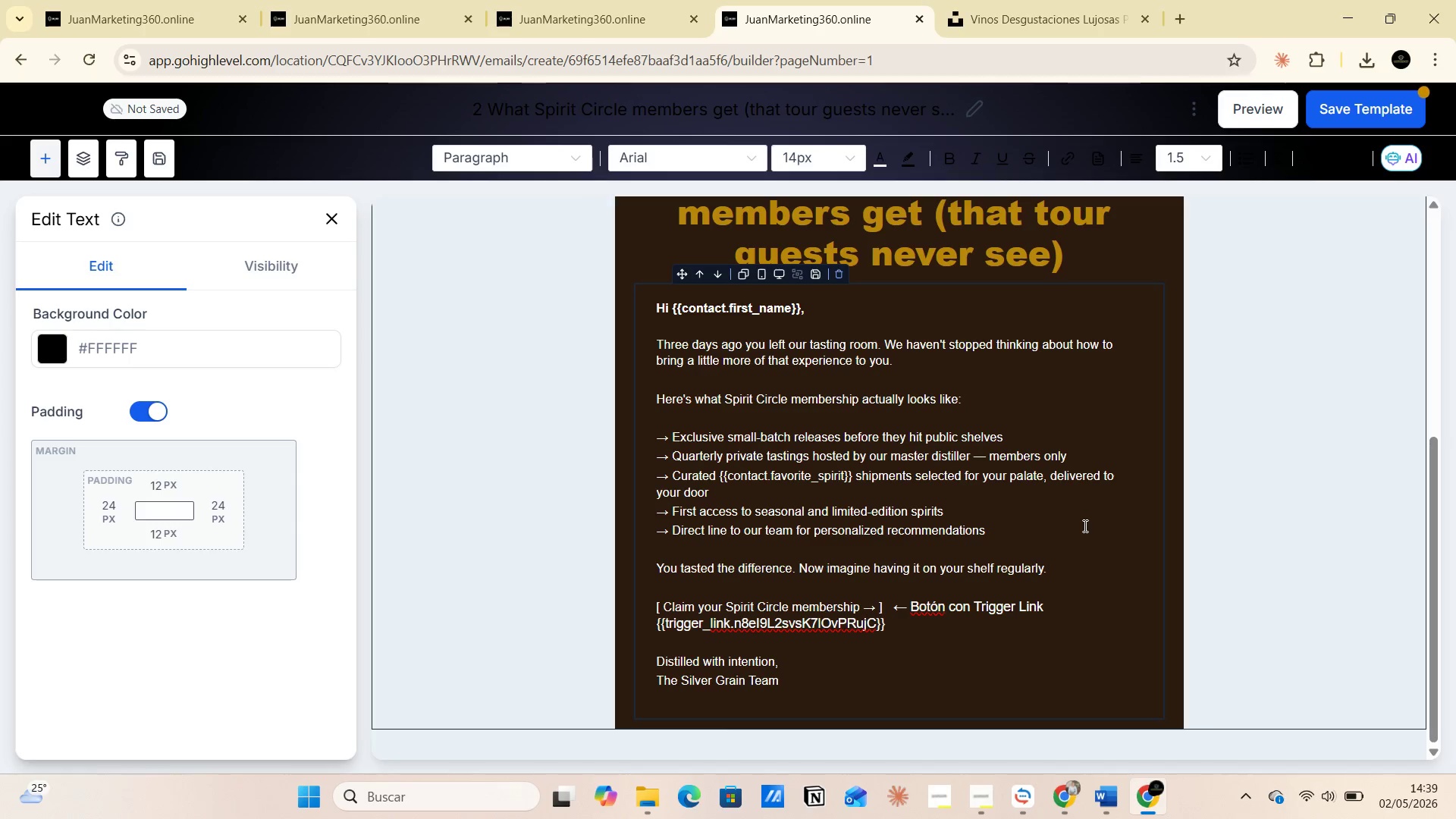 
scroll: coordinate [1081, 522], scroll_direction: up, amount: 7.0
 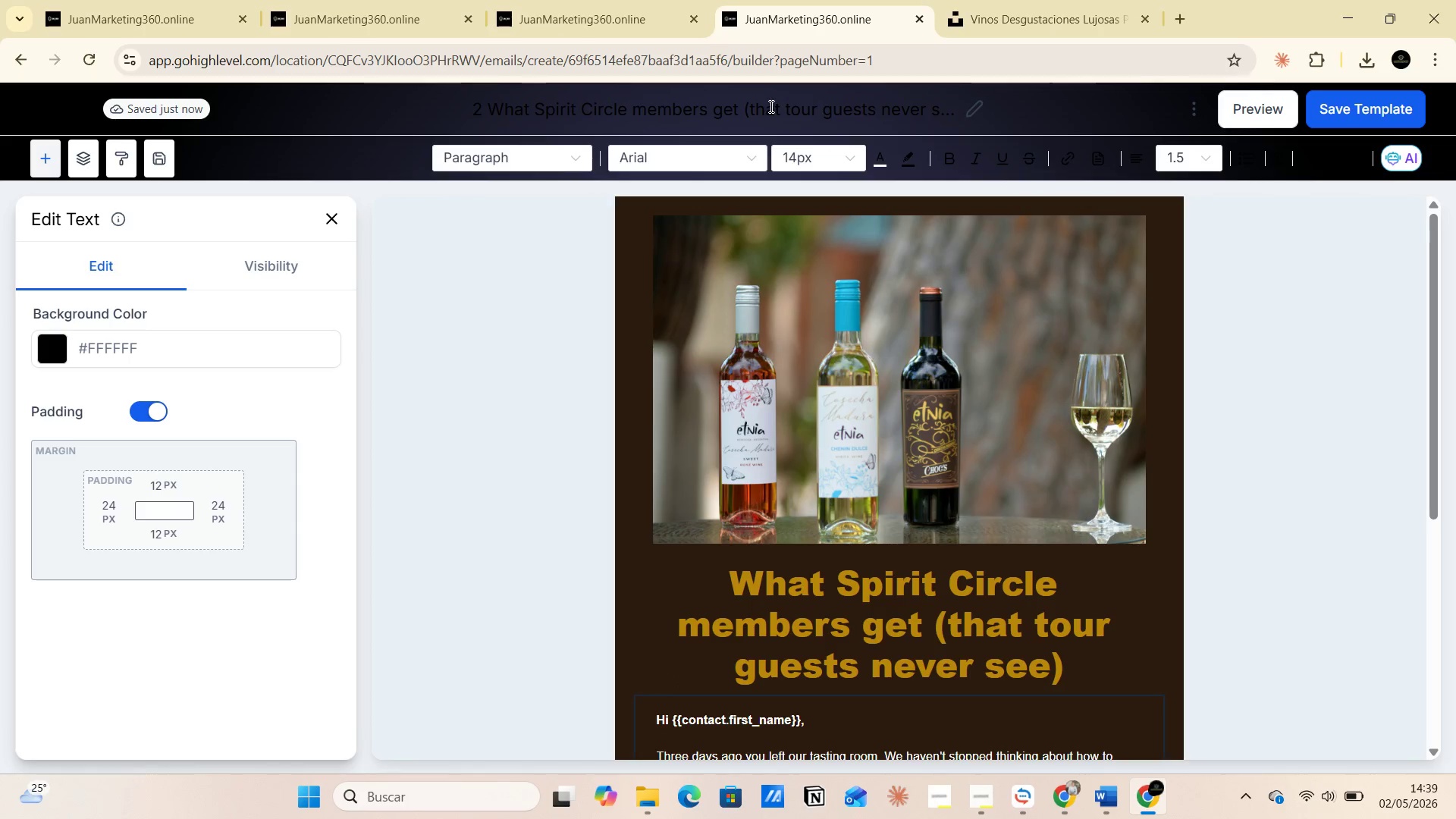 
double_click([770, 106])
 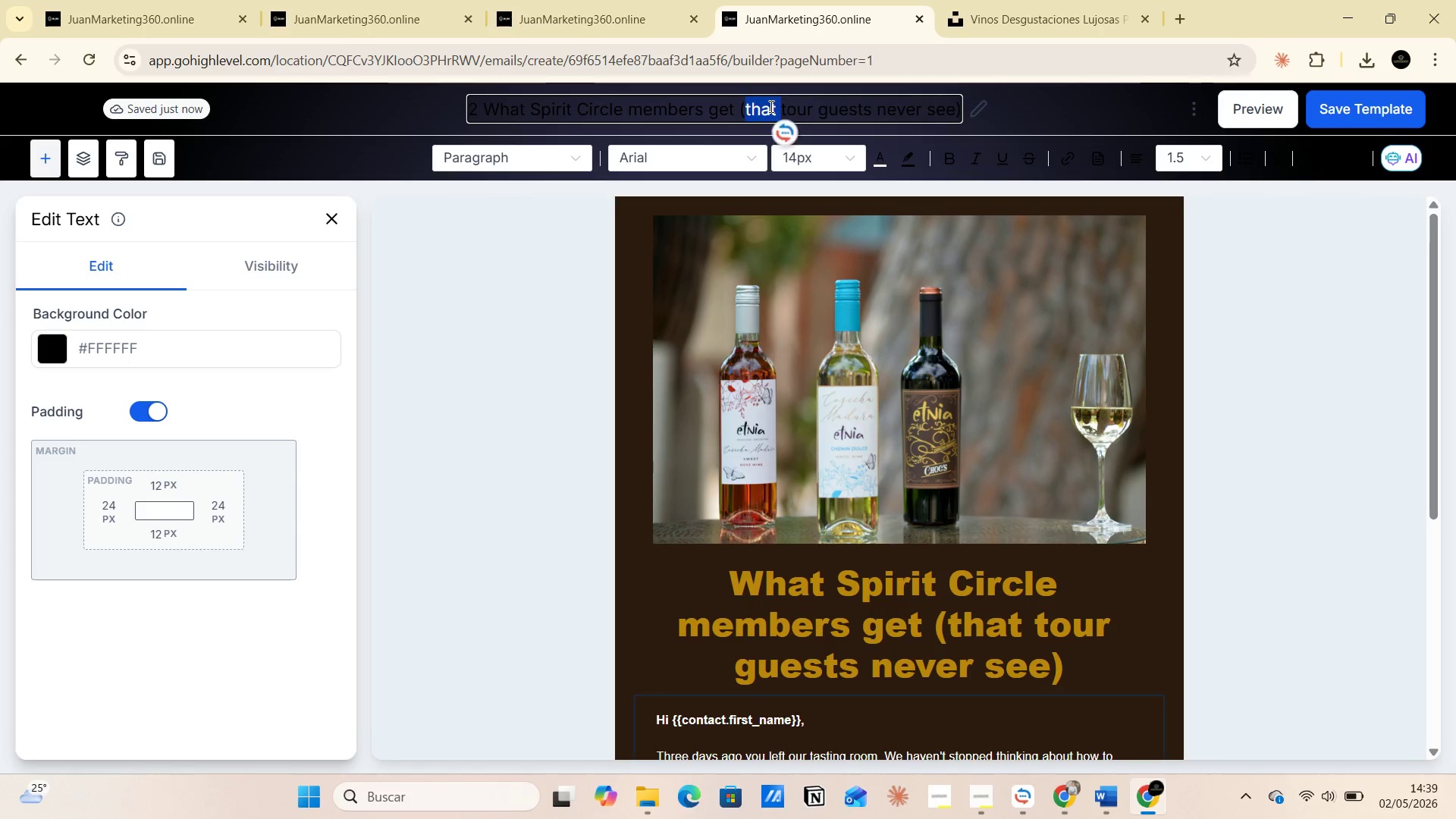 
triple_click([770, 106])
 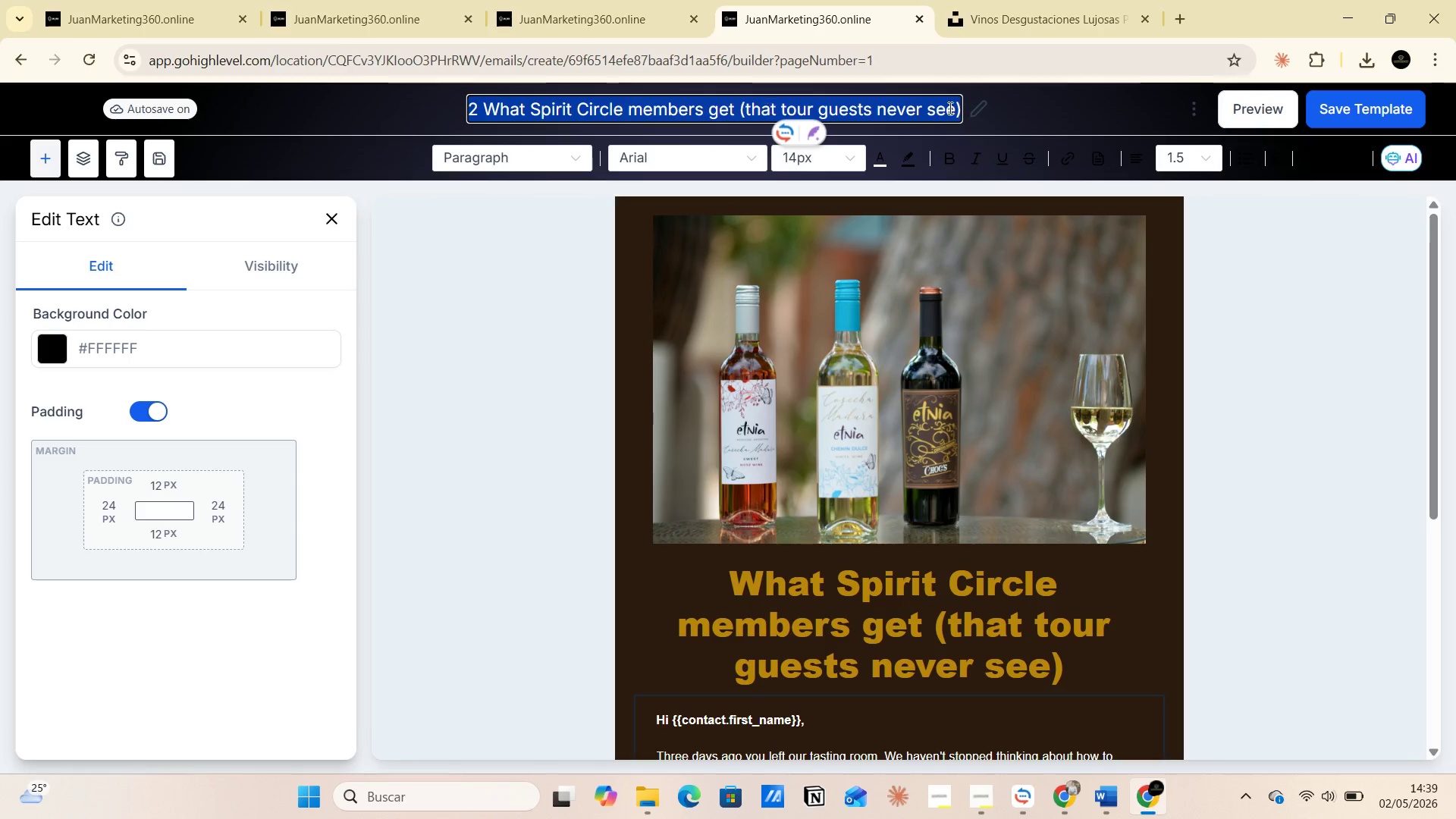 
left_click([1347, 109])
 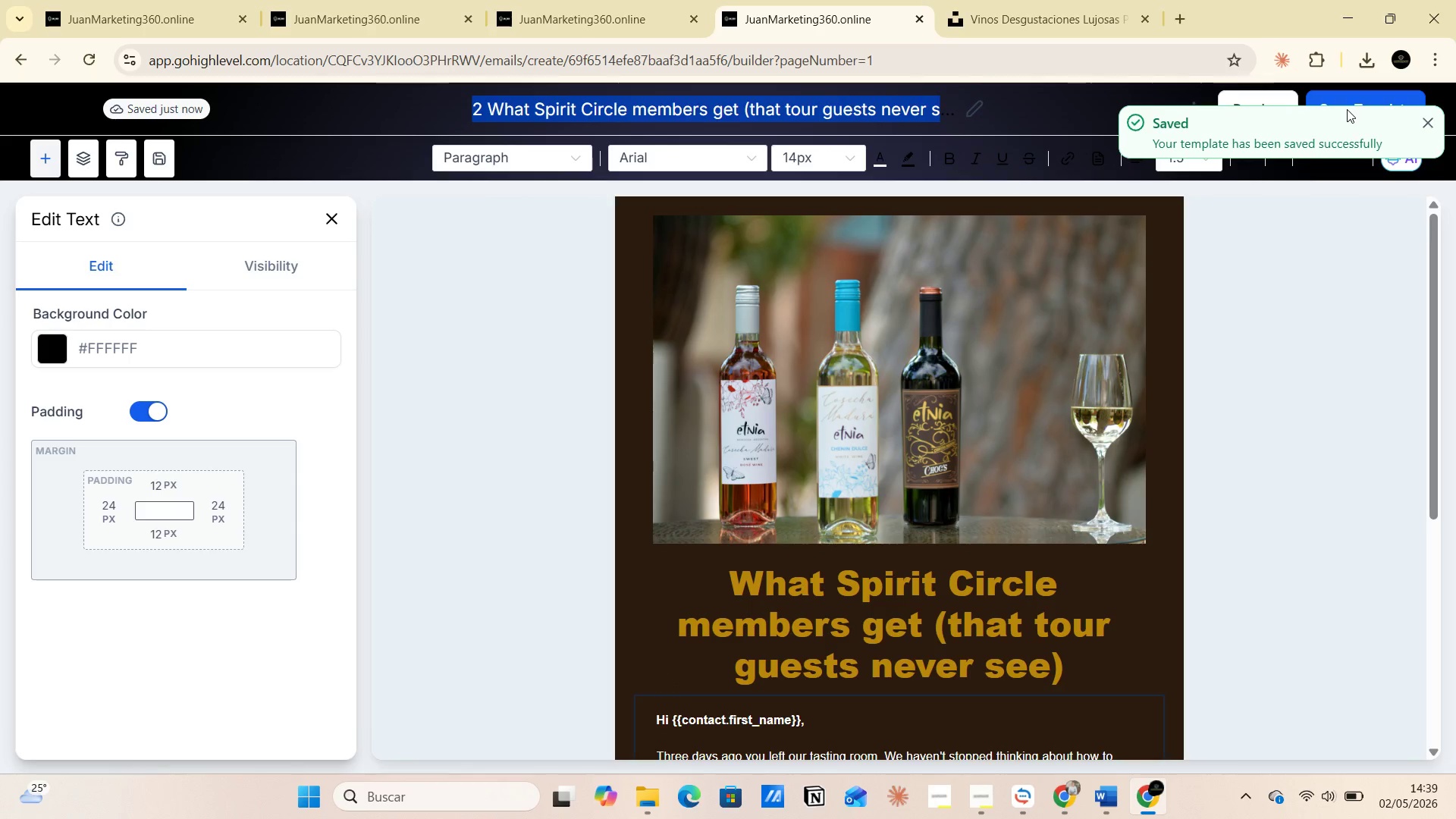 
key(PrintScreen)
 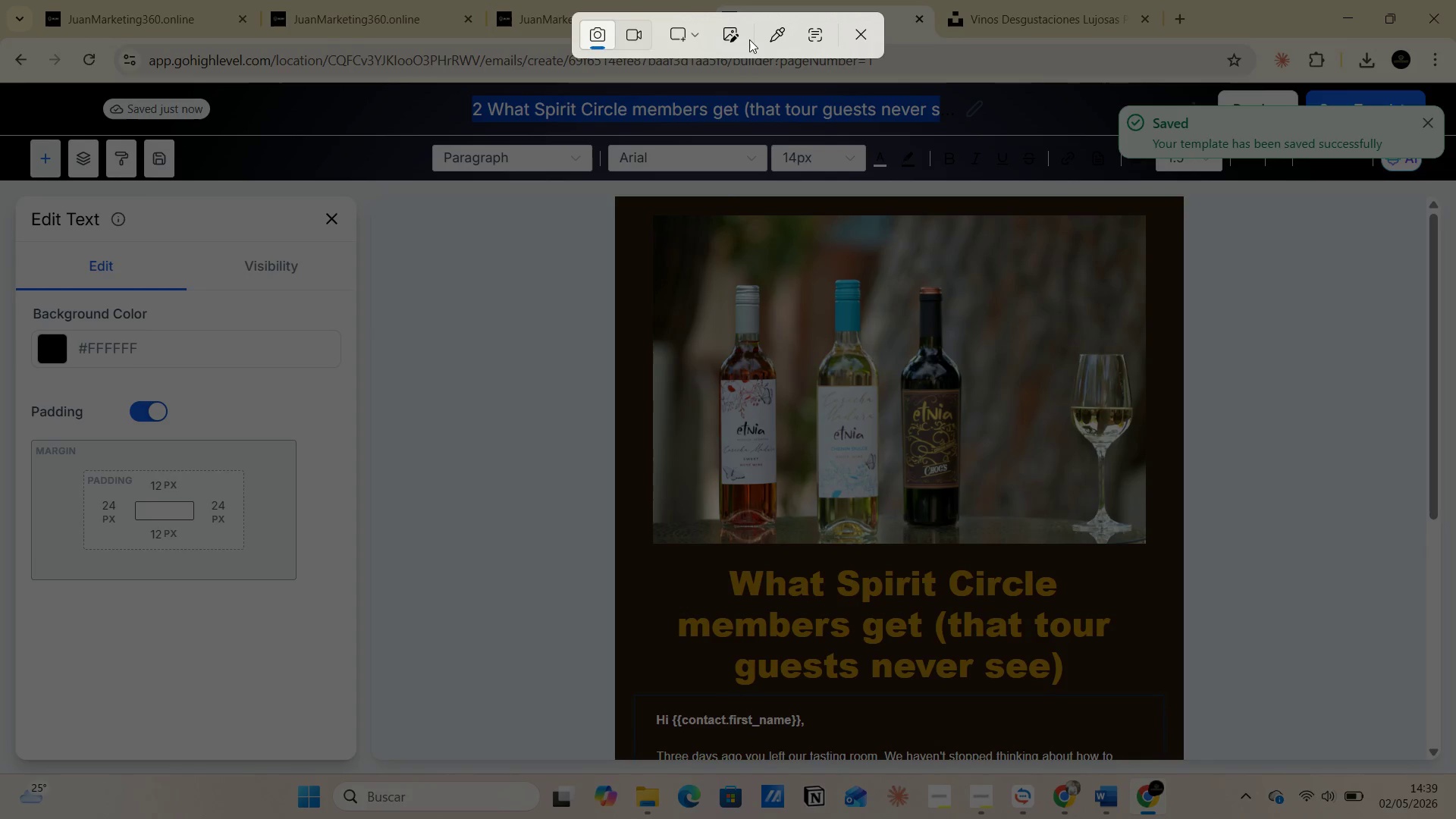 
left_click([699, 36])
 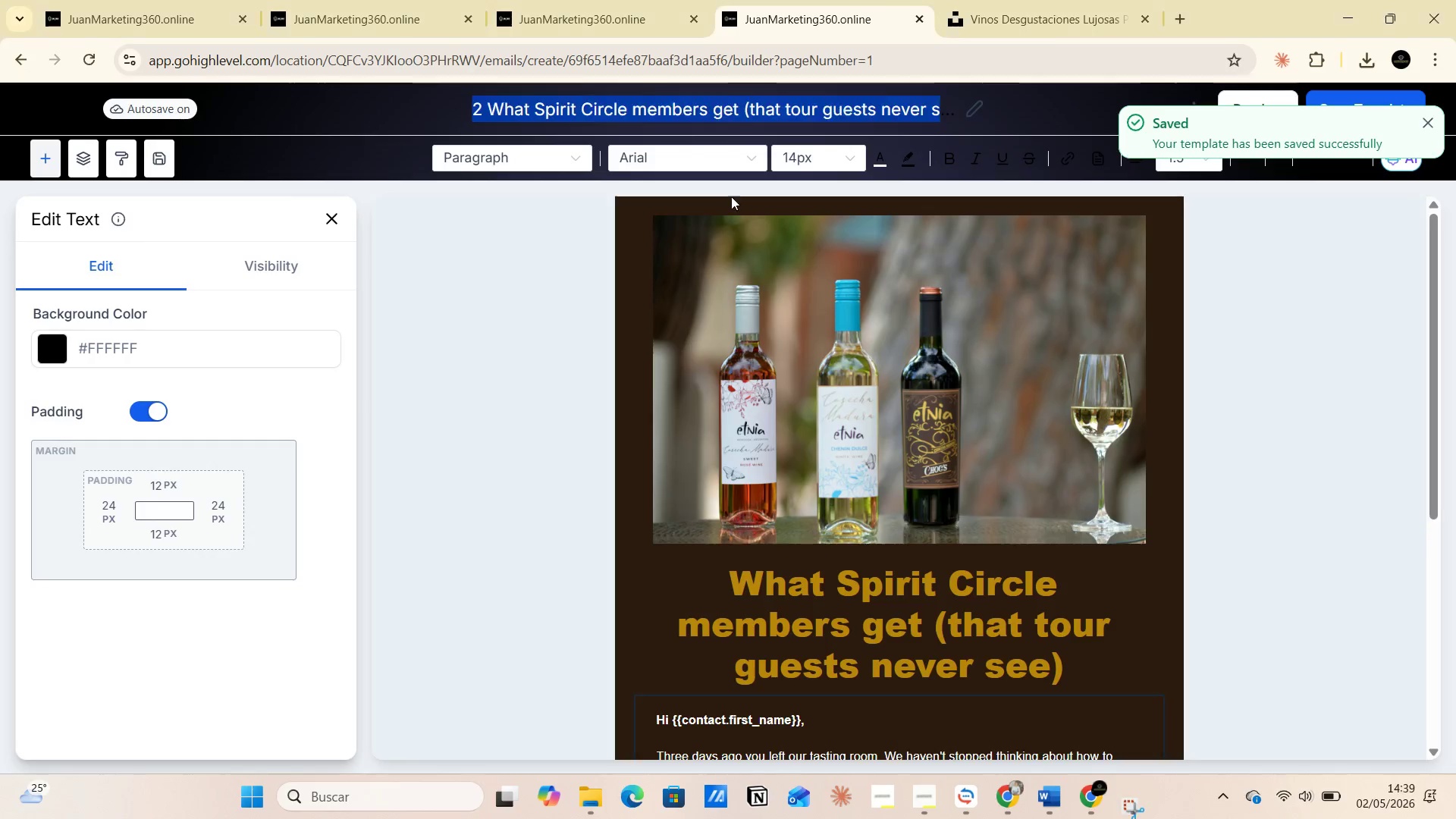 
key(Alt+Tab)
 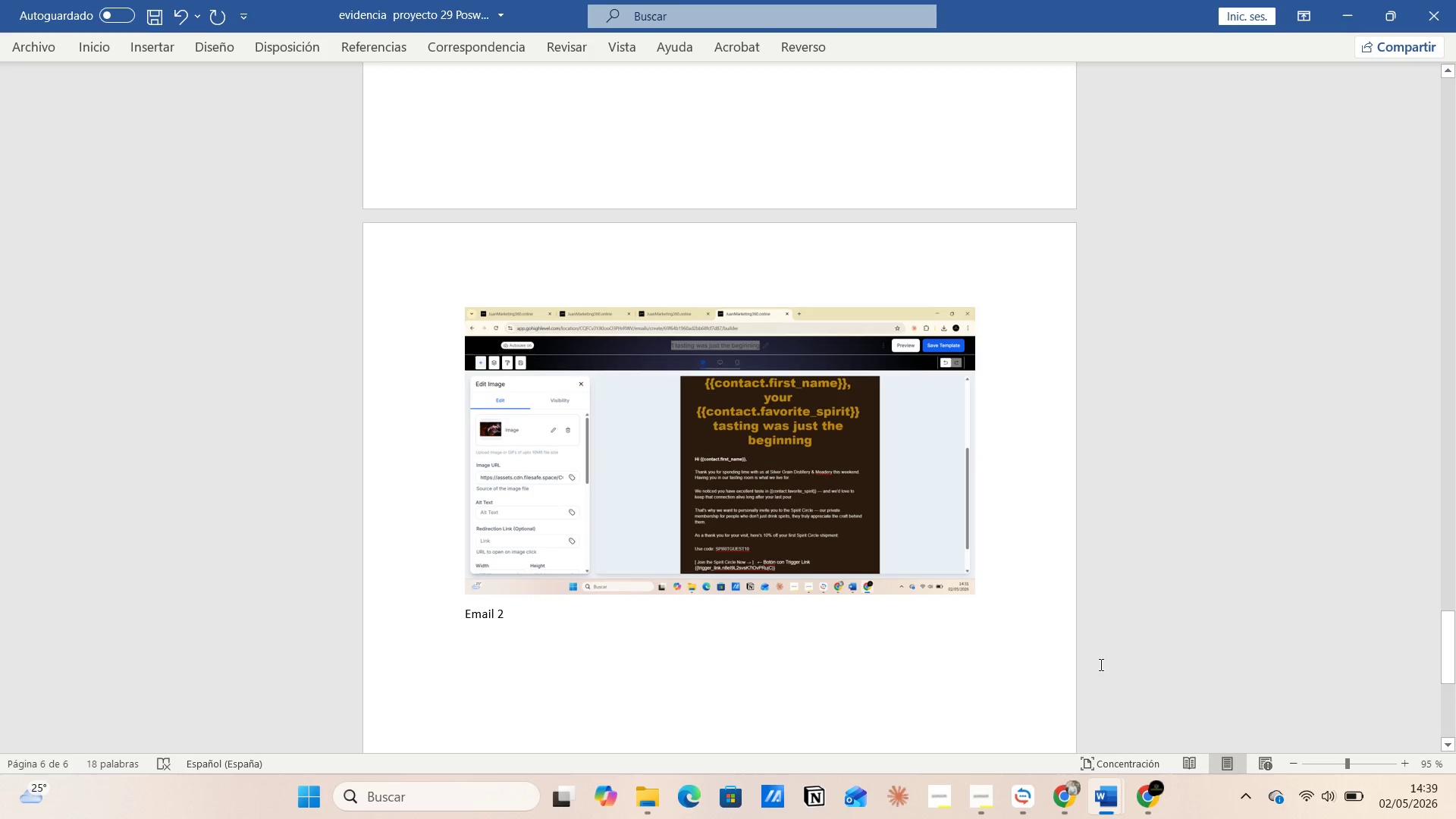 
wait(6.3)
 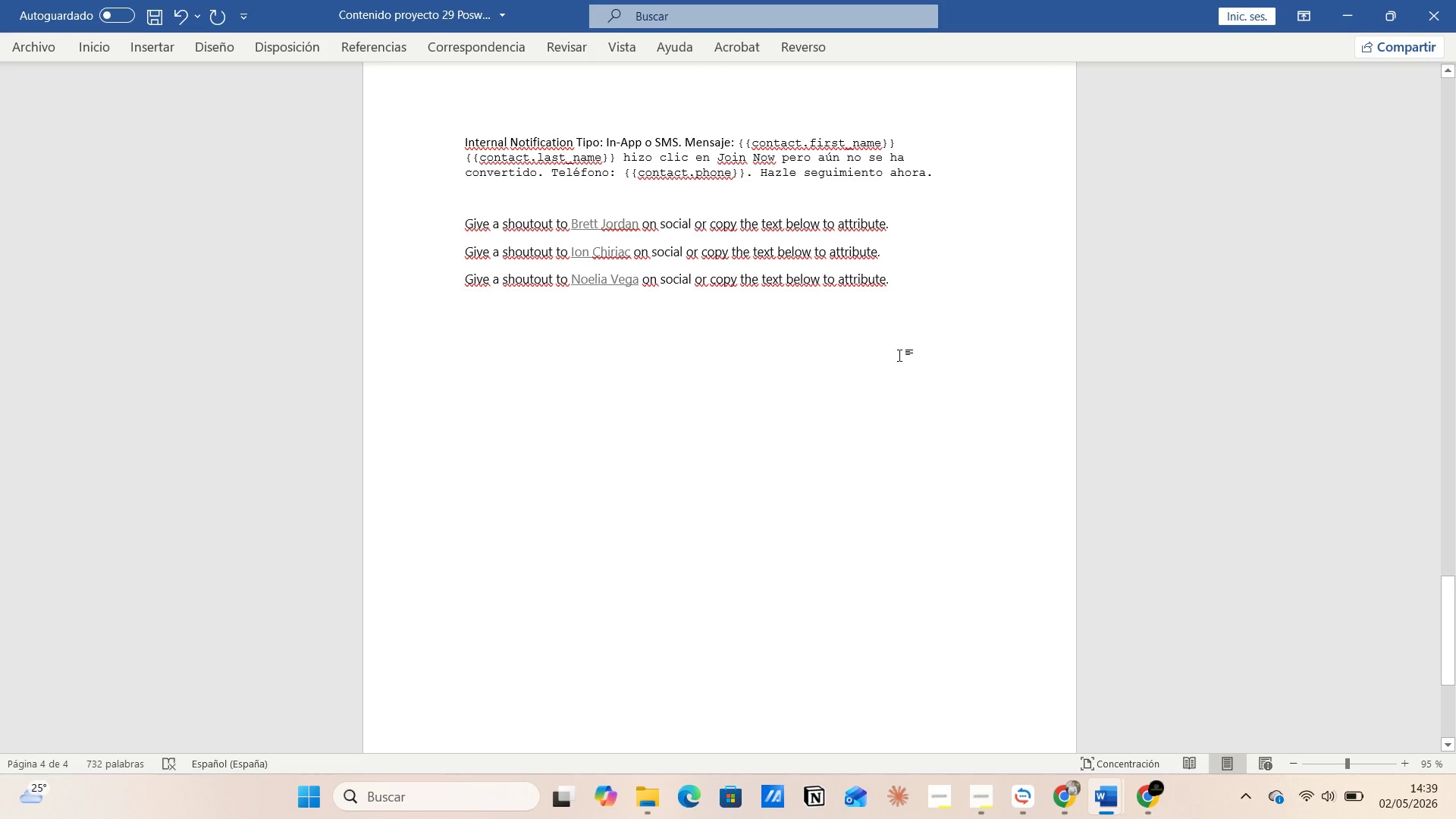 
key(Control+V)
 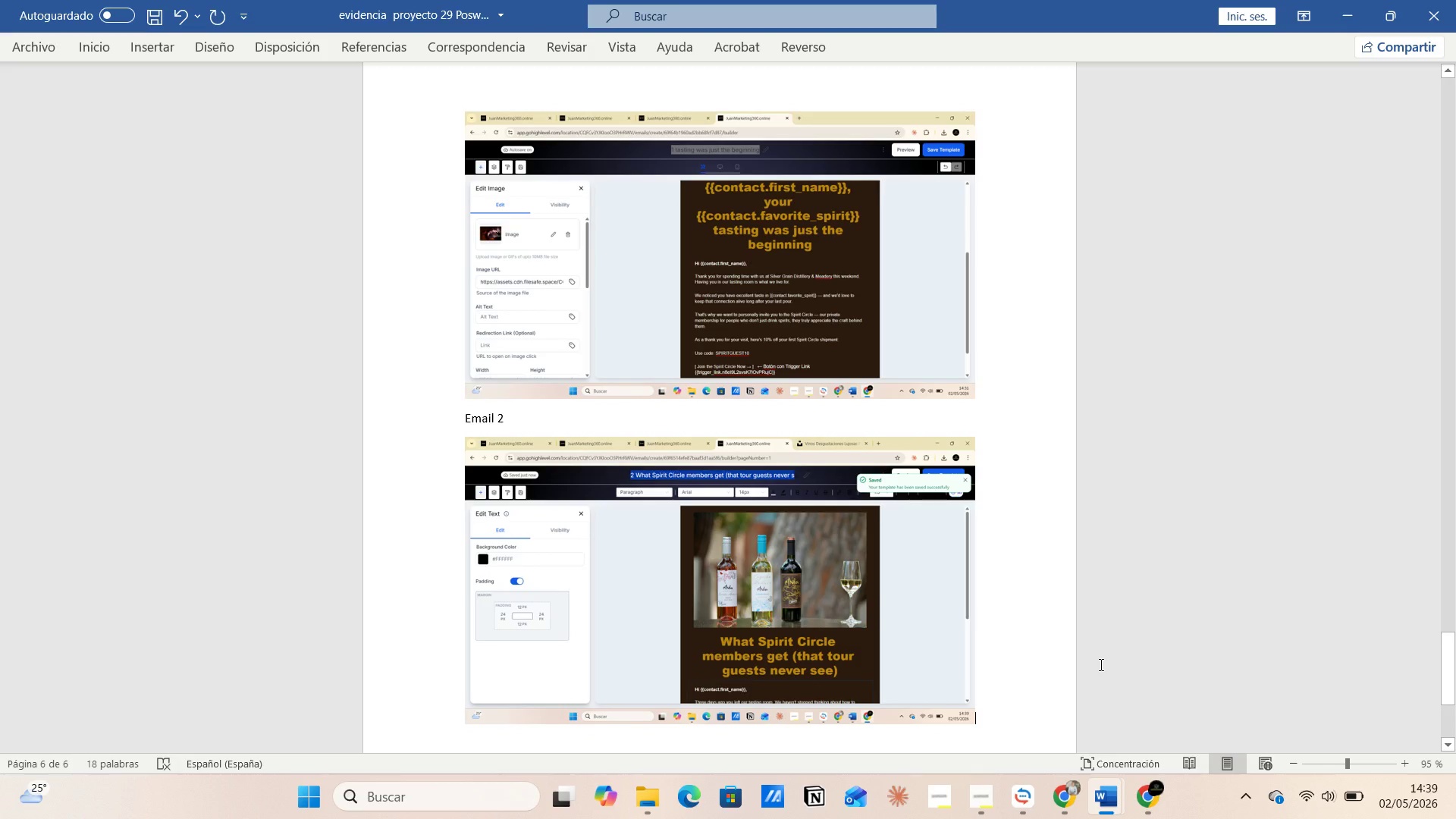 
key(Enter)
 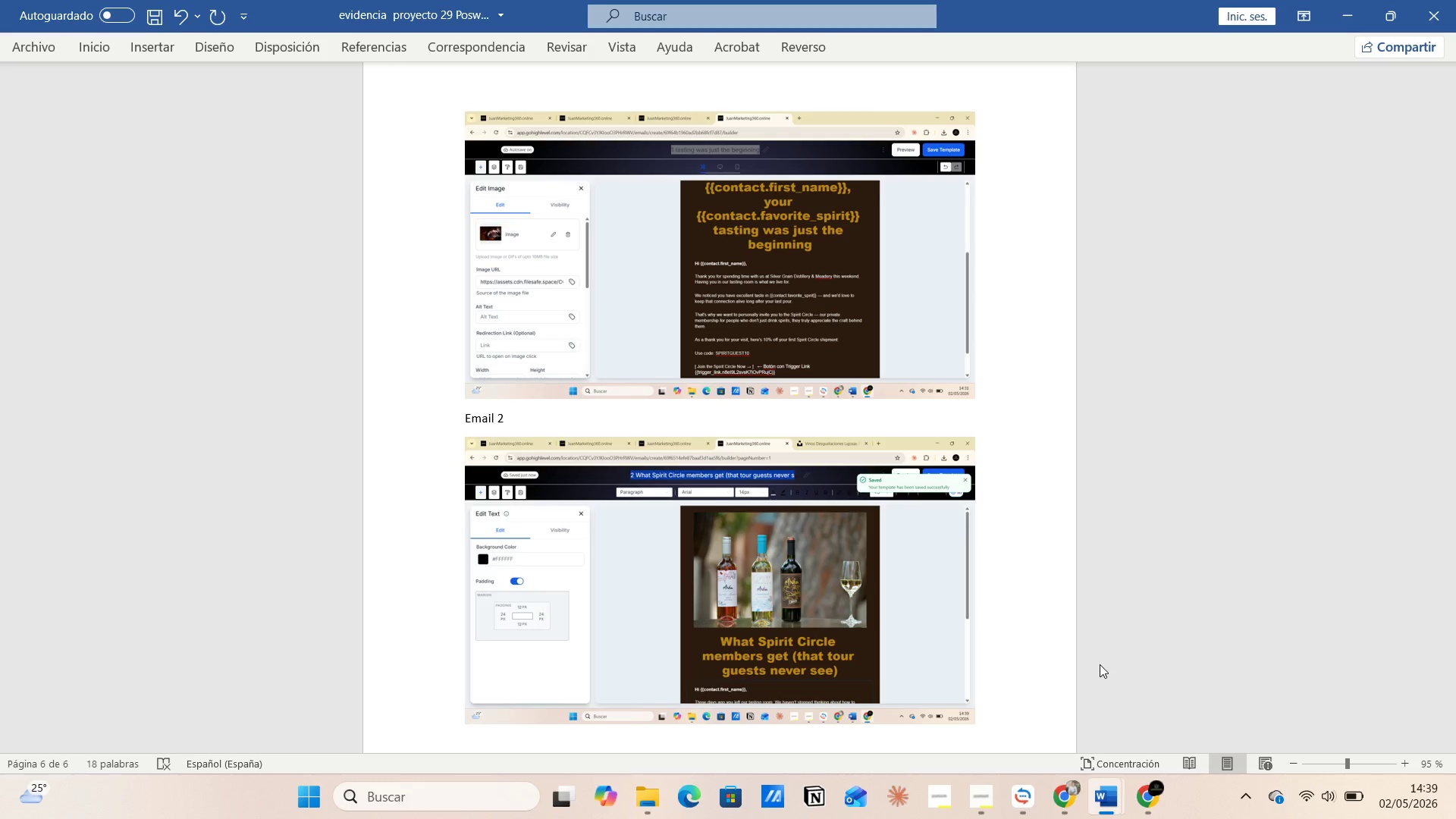 
key(Alt+AltLeft)
 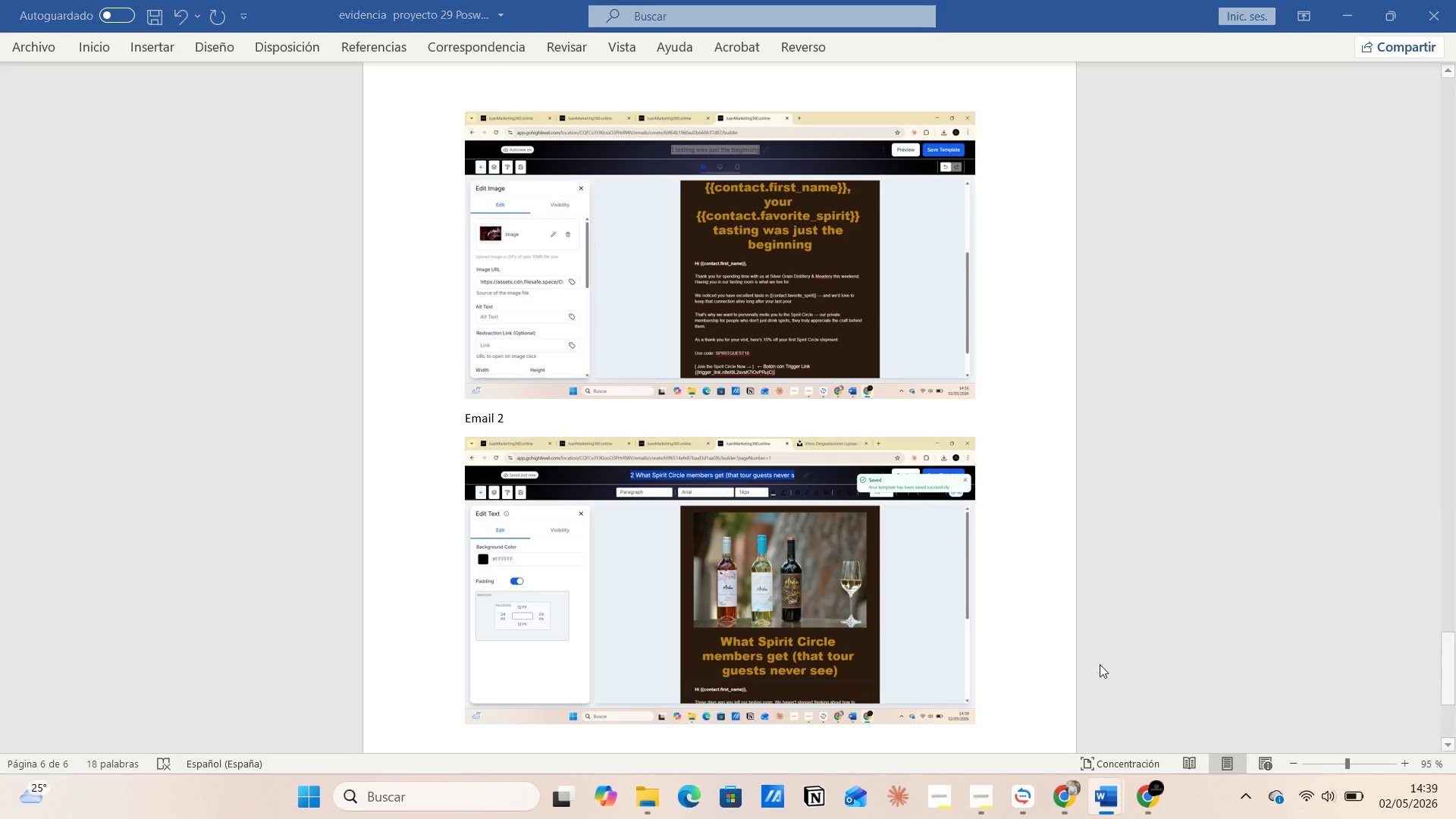 
key(Alt+Tab)
 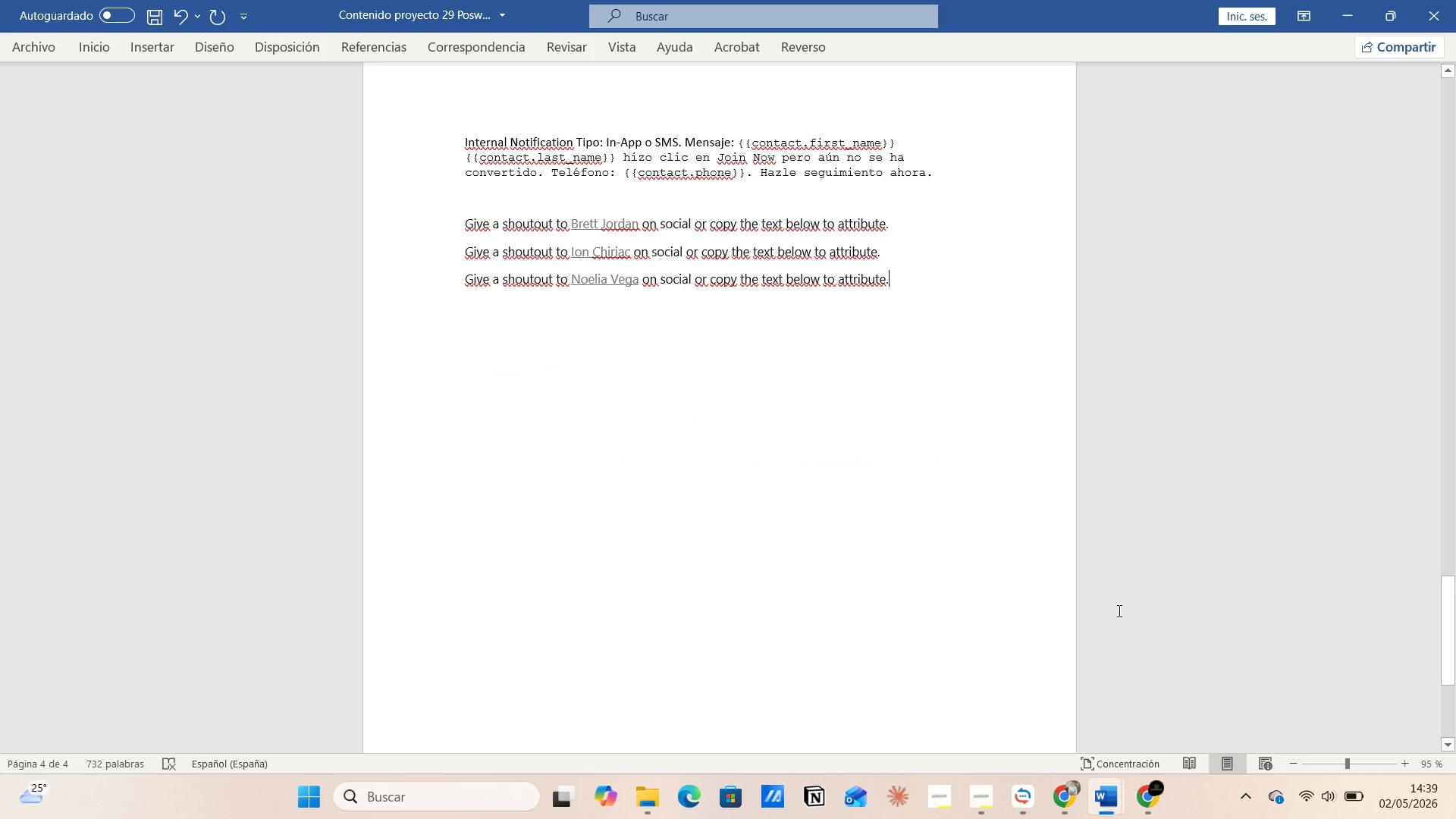 
key(Alt+AltLeft)
 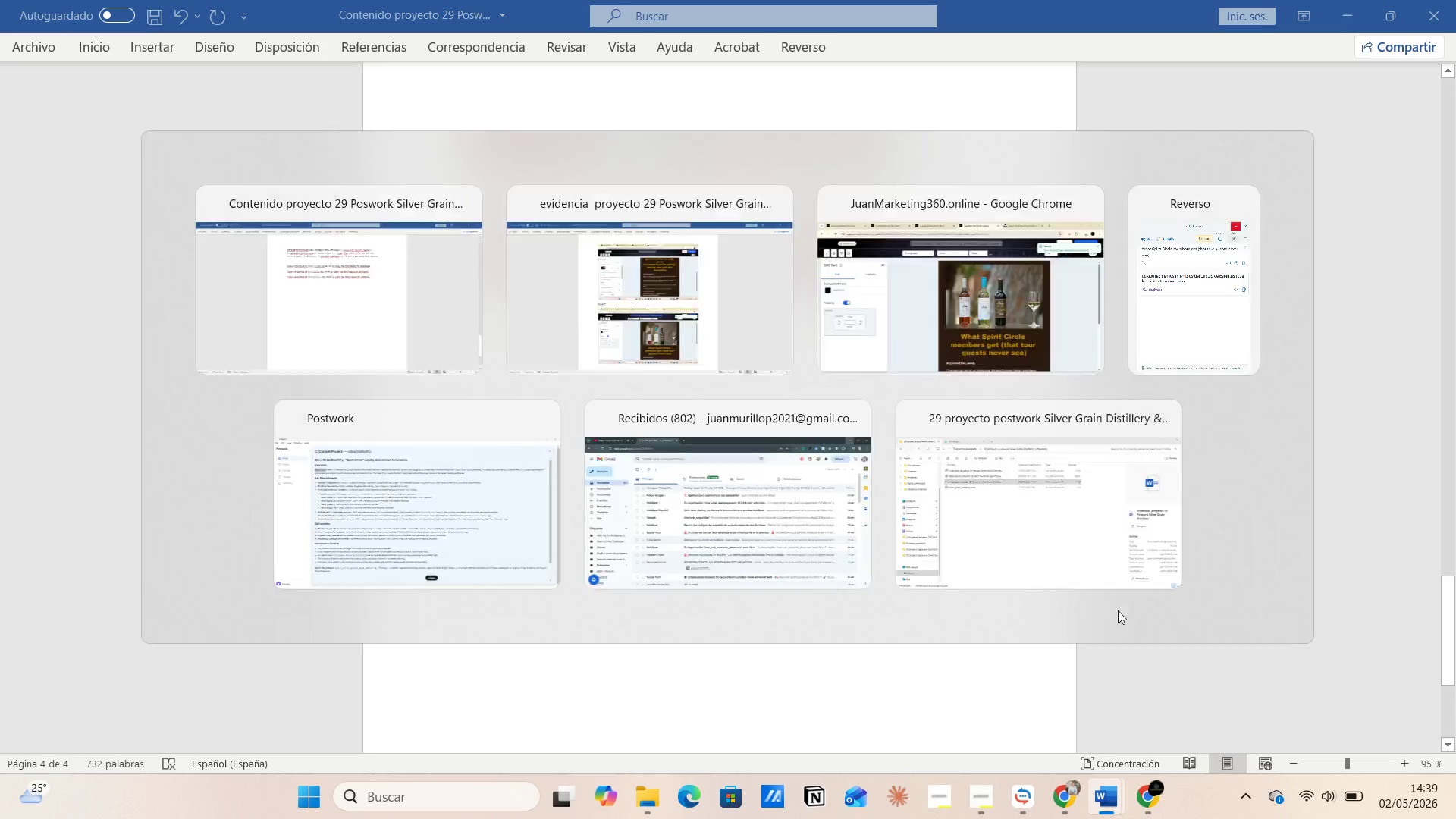 
key(Alt+Tab)
 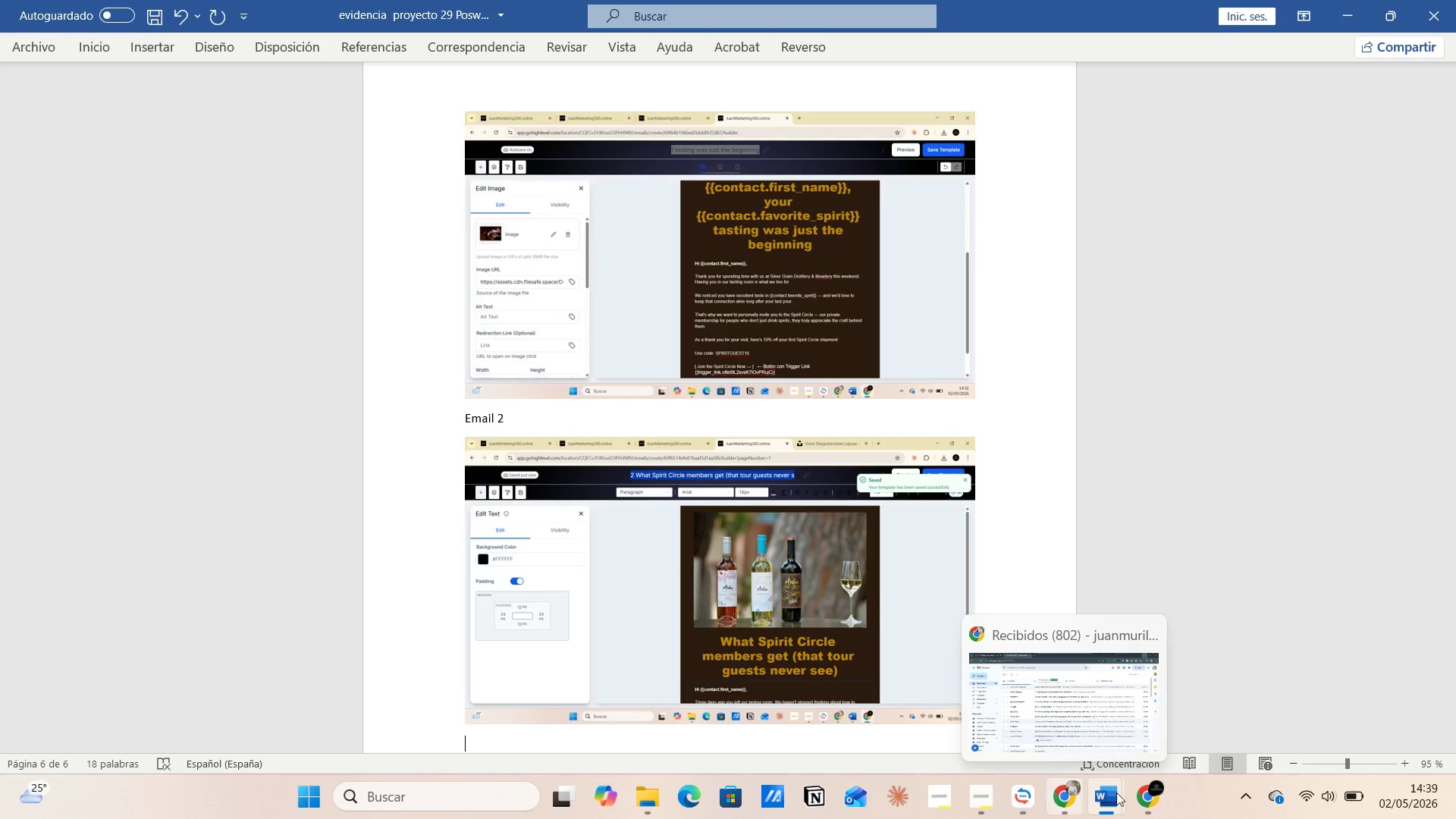 
left_click([1121, 714])
 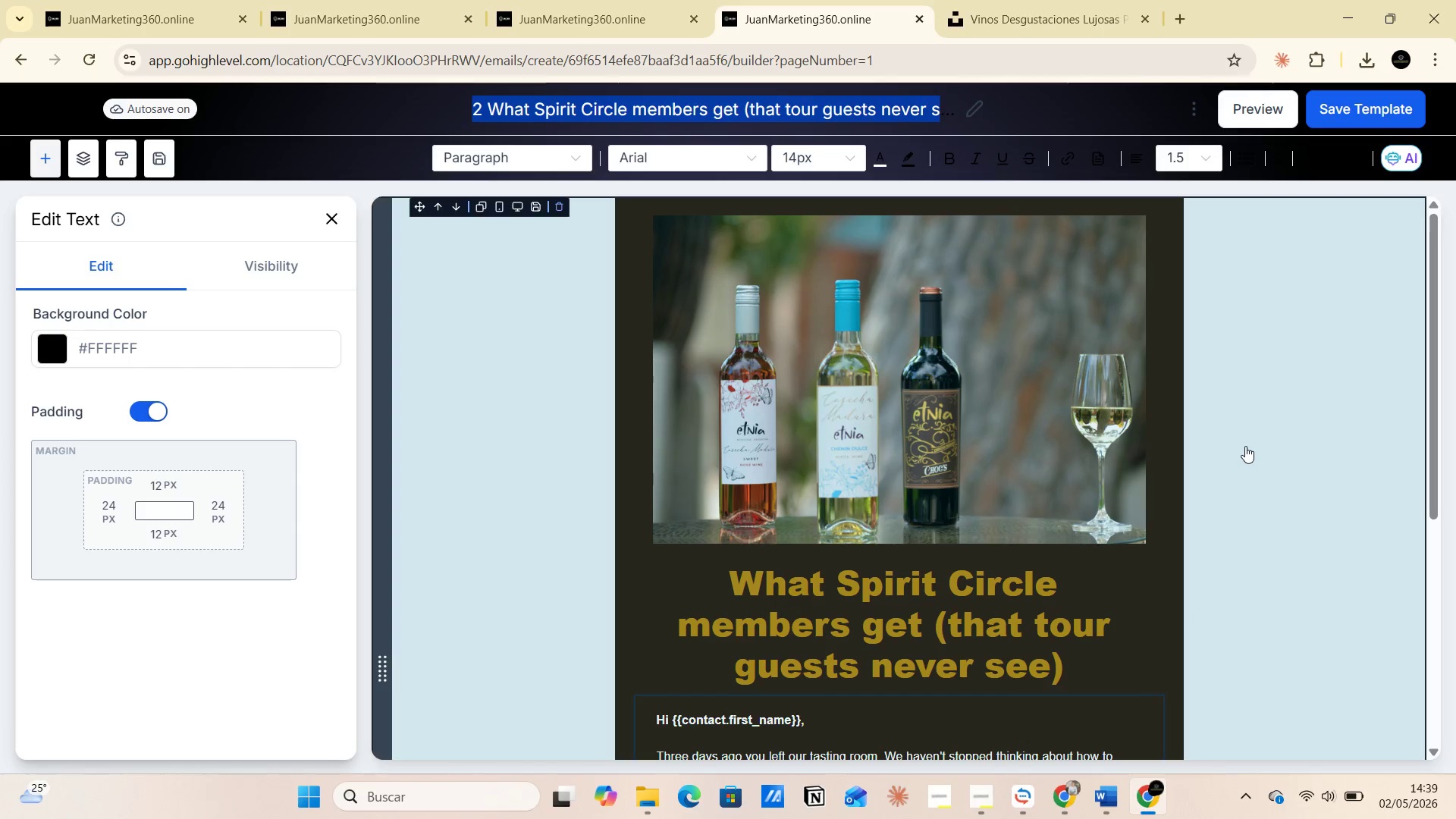 
scroll: coordinate [1254, 457], scroll_direction: down, amount: 4.0
 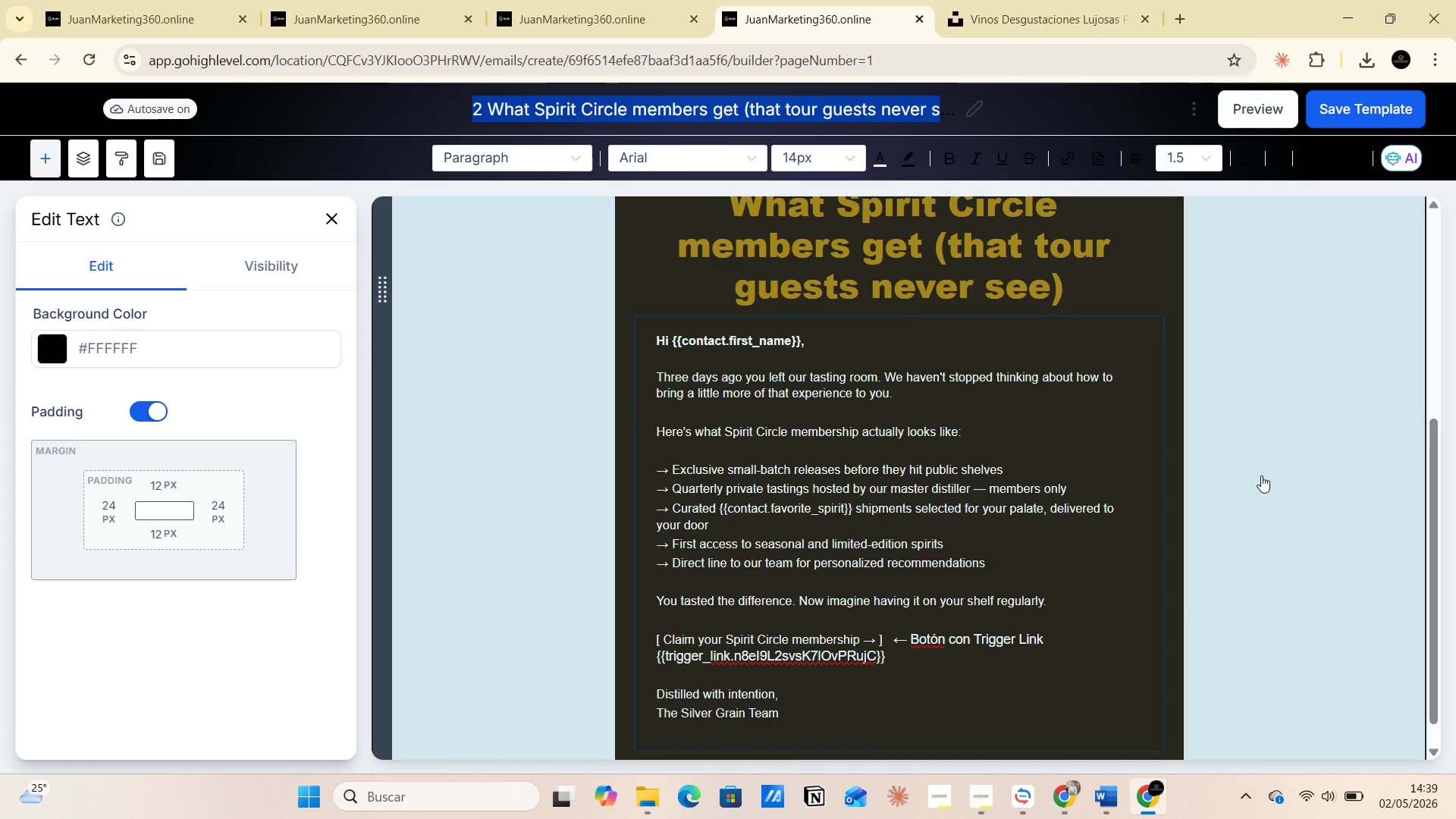 
scroll: coordinate [1261, 475], scroll_direction: up, amount: 1.0
 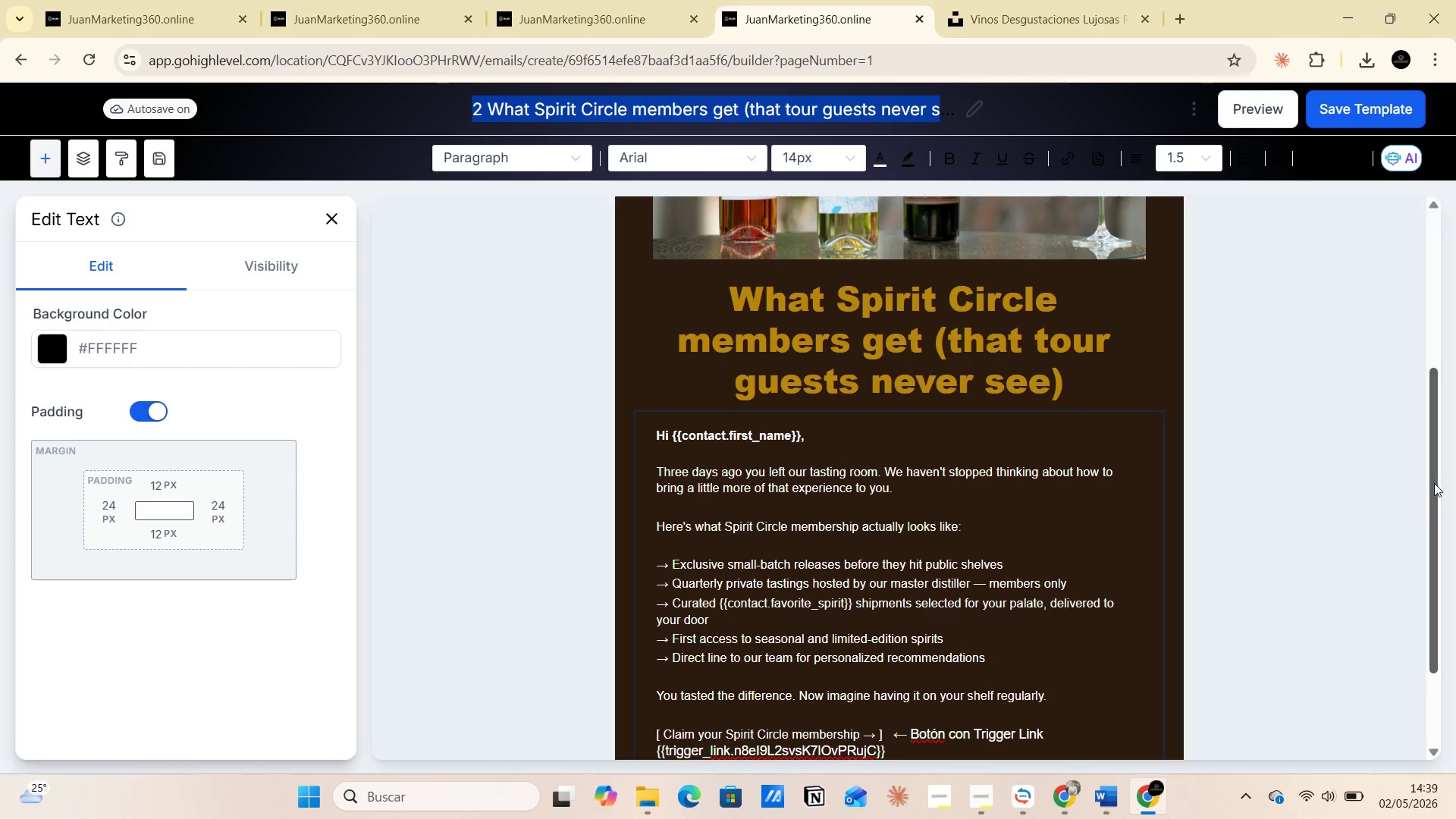 
left_click_drag(start_coordinate=[1436, 484], to_coordinate=[1455, 526])
 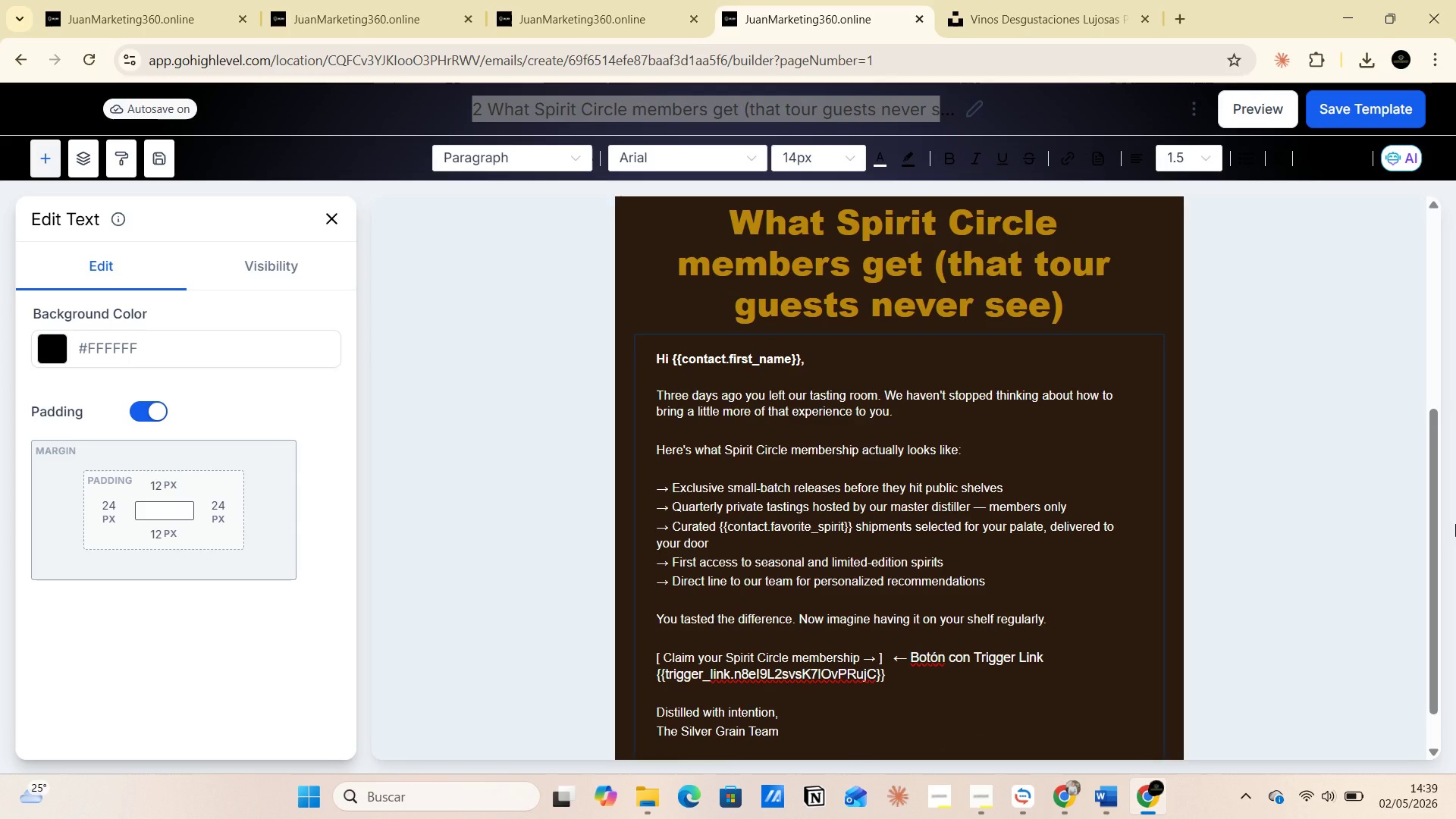 
key(PrintScreen)
 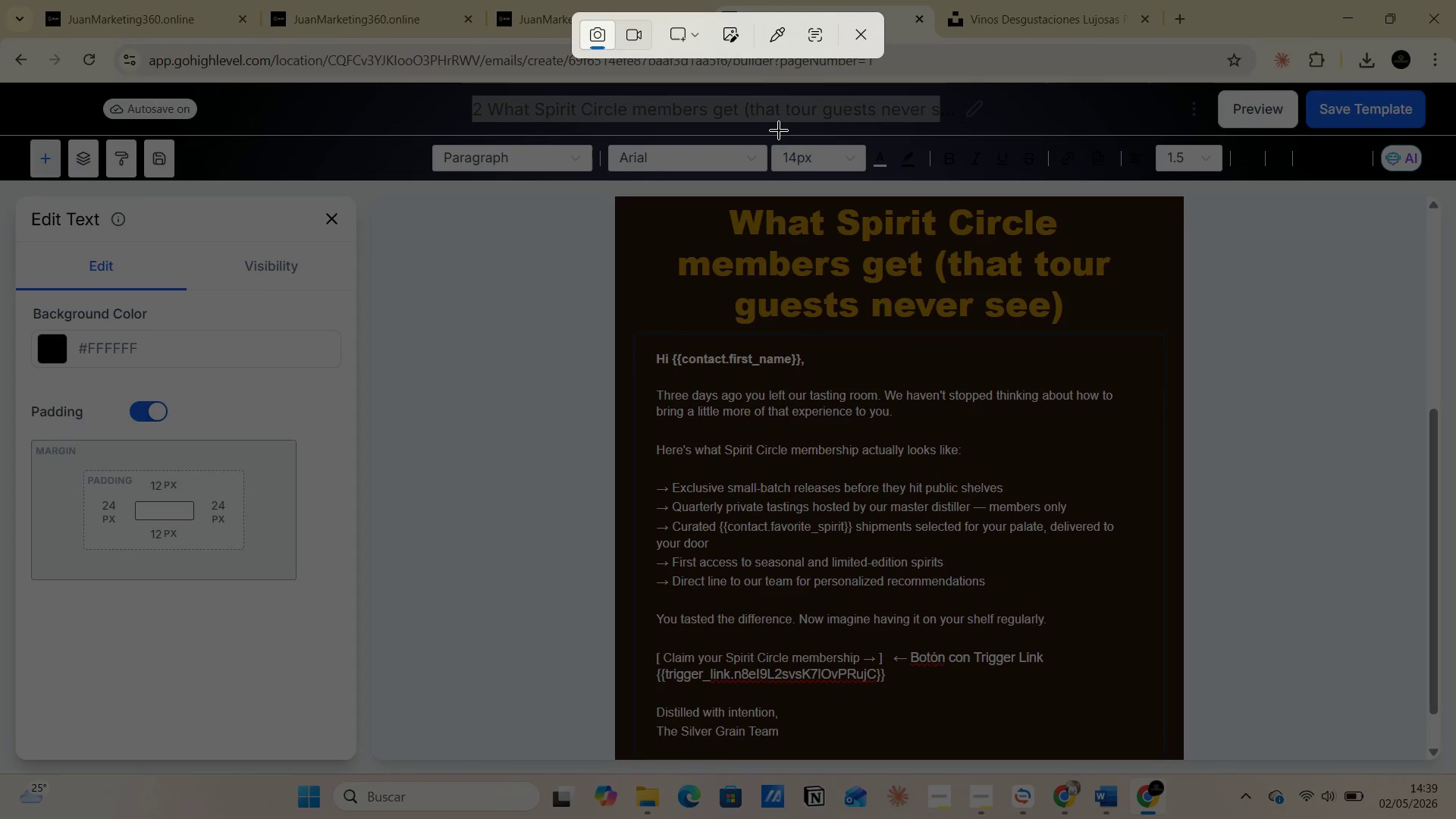 
left_click([704, 33])
 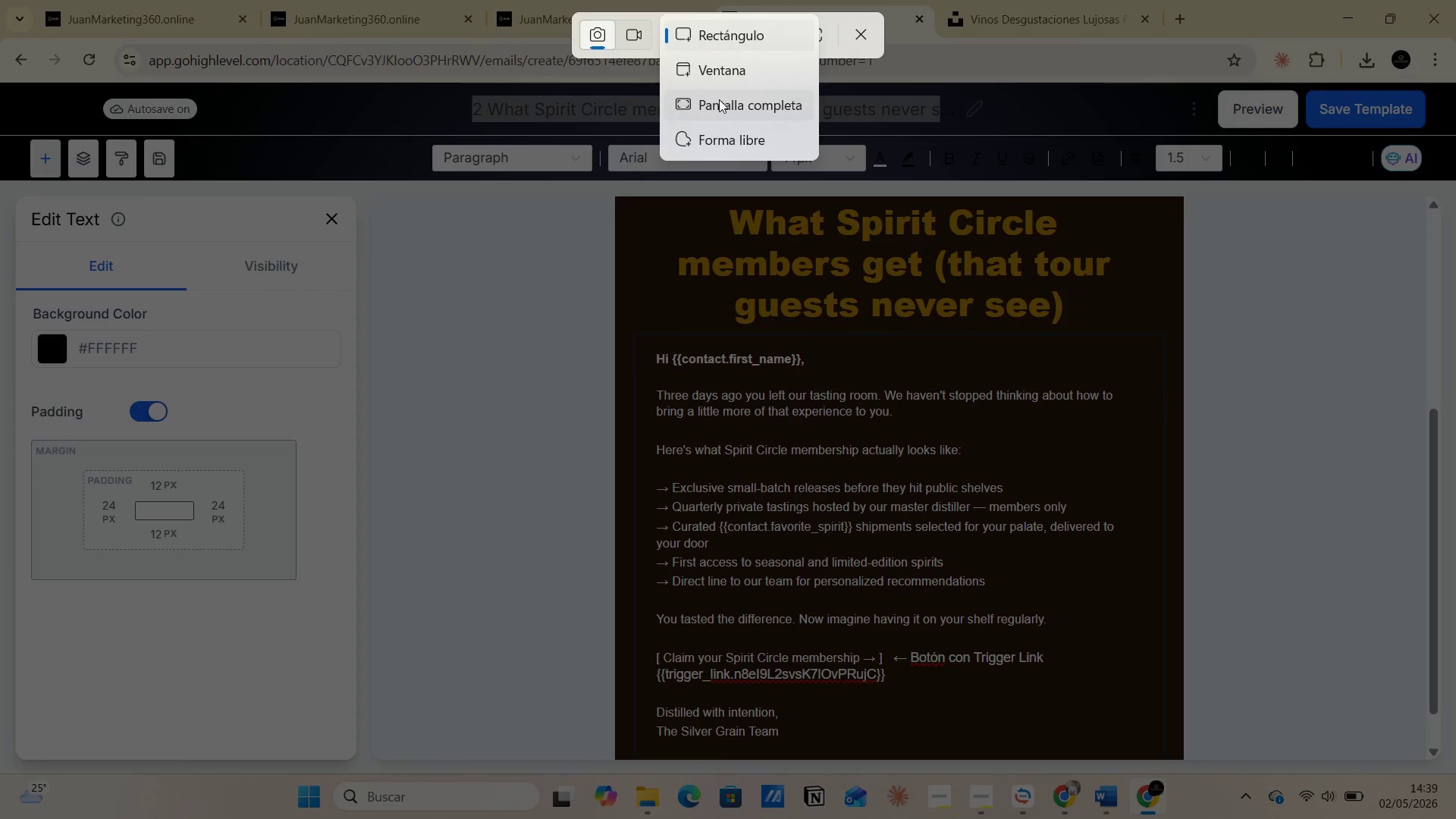 
left_click([719, 99])
 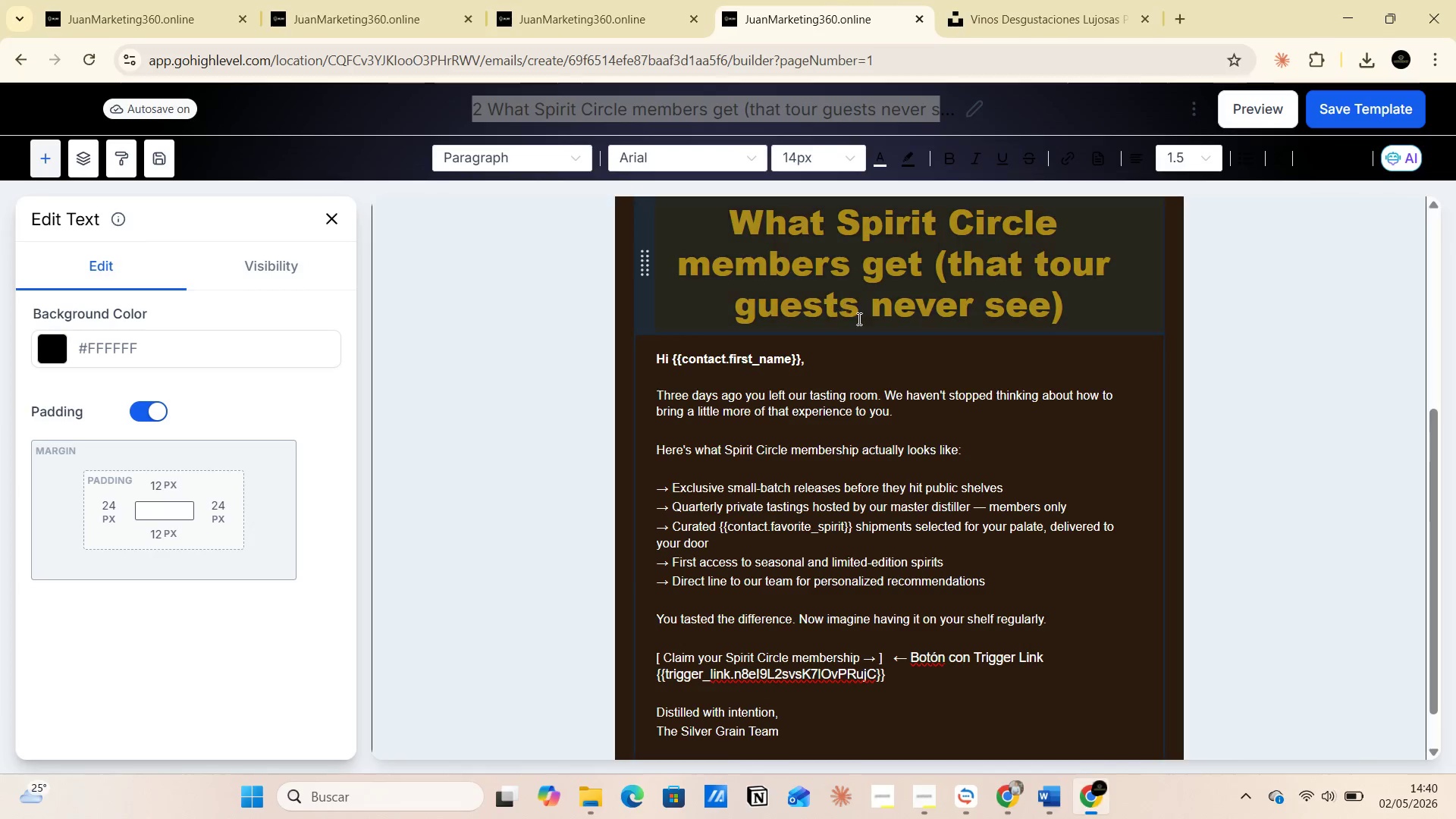 
key(Alt+AltLeft)
 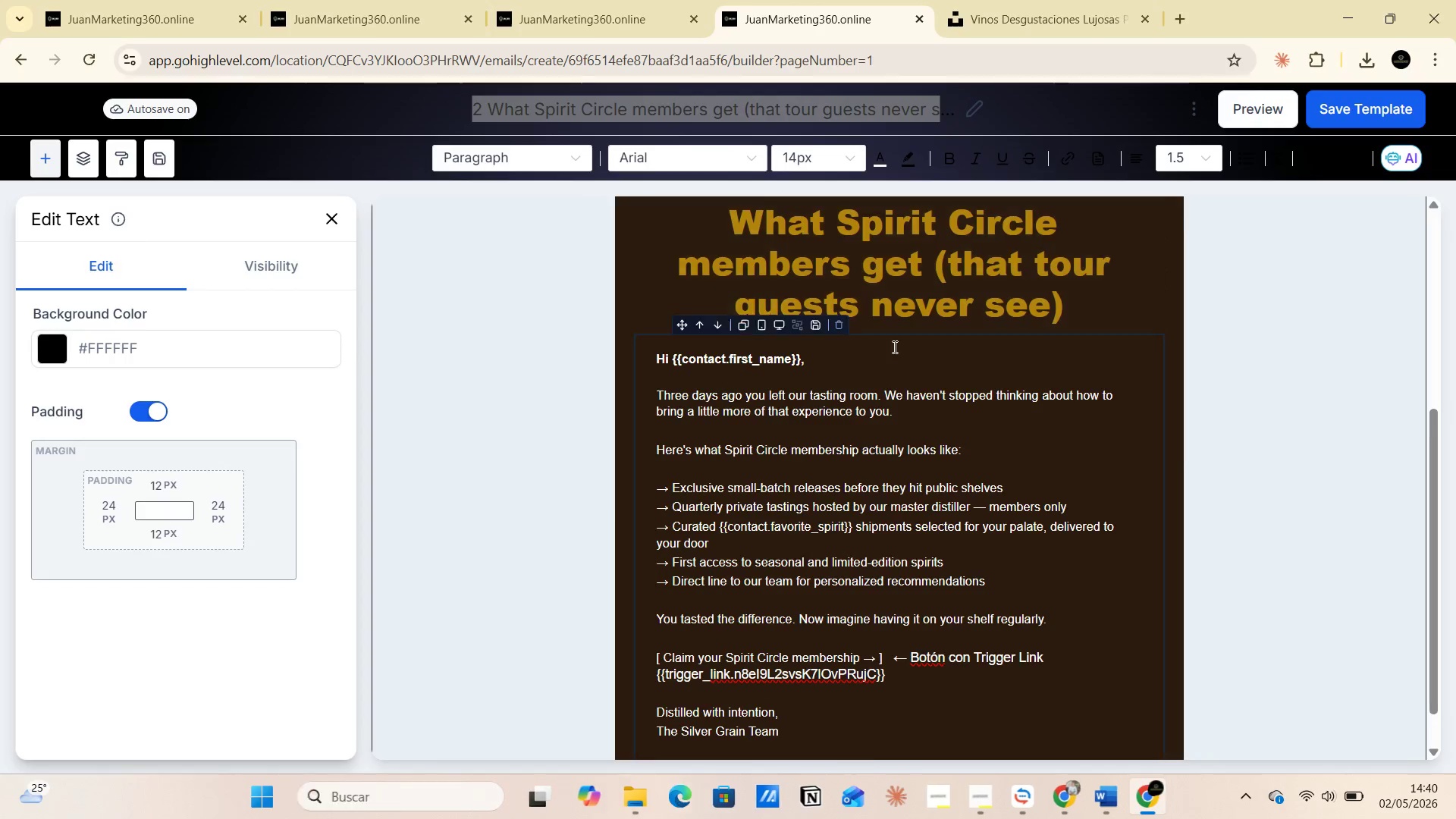 
key(Alt+Tab)
 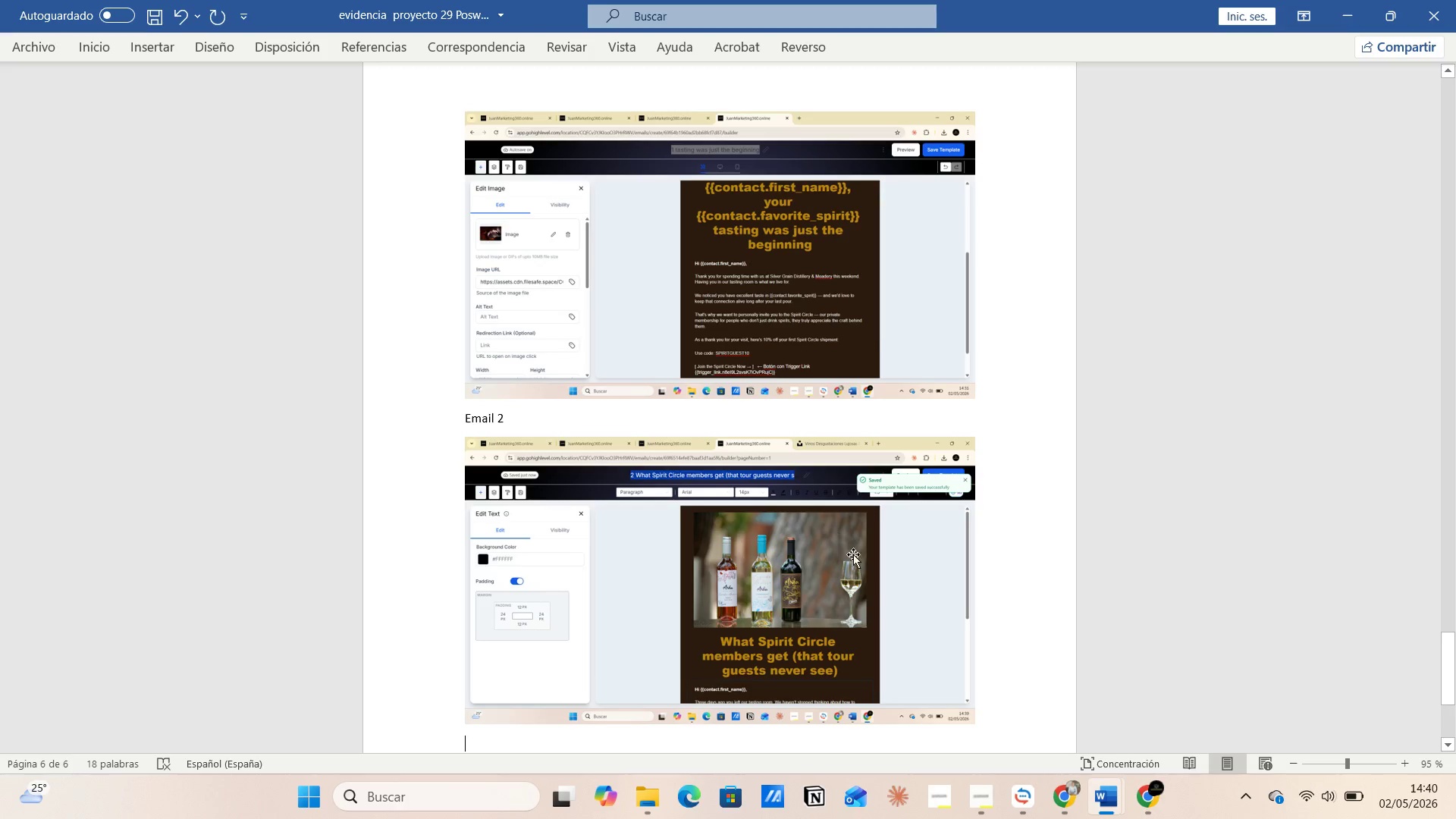 
left_click([959, 681])
 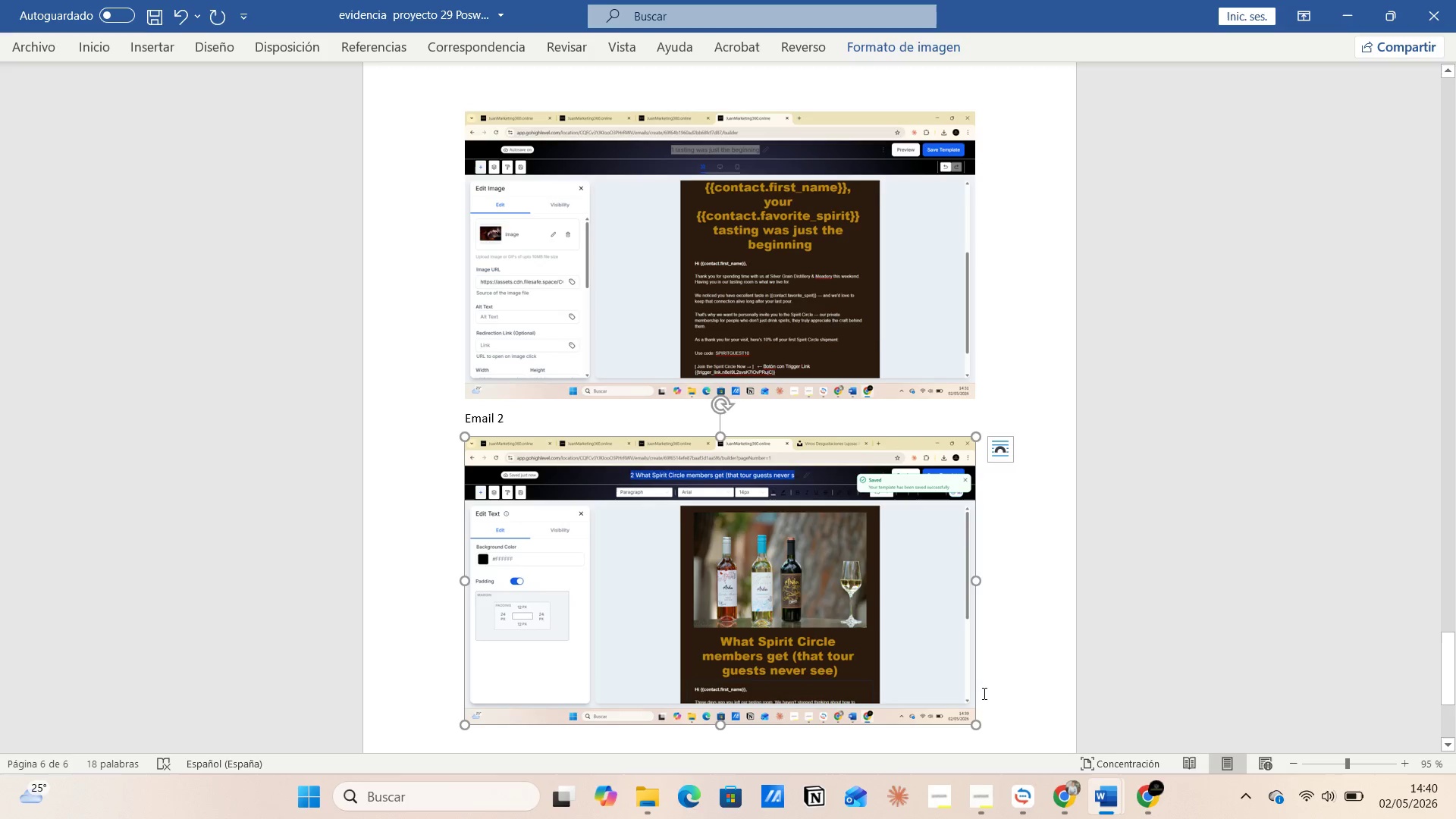 
left_click([983, 693])
 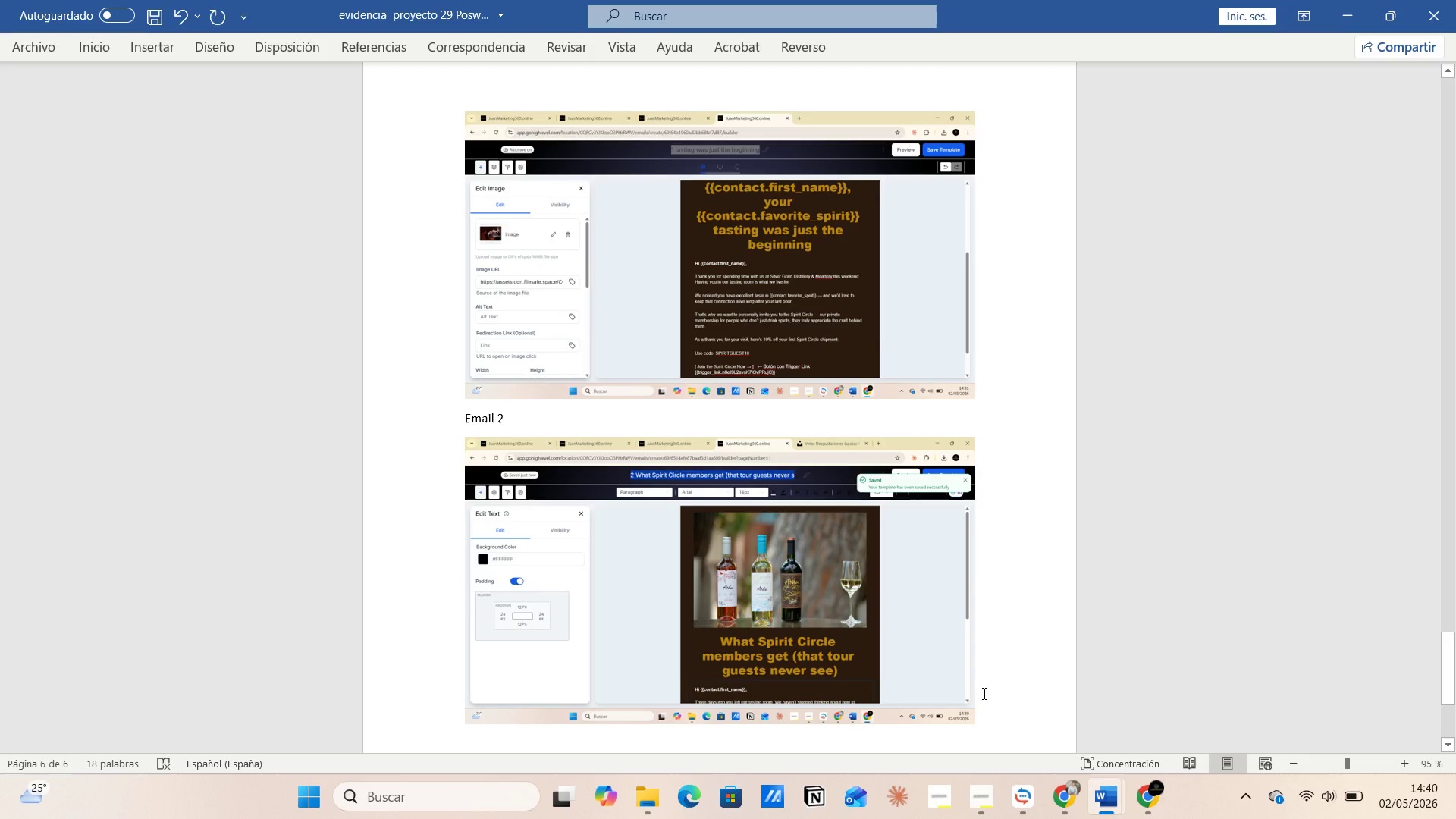 
key(Enter)
 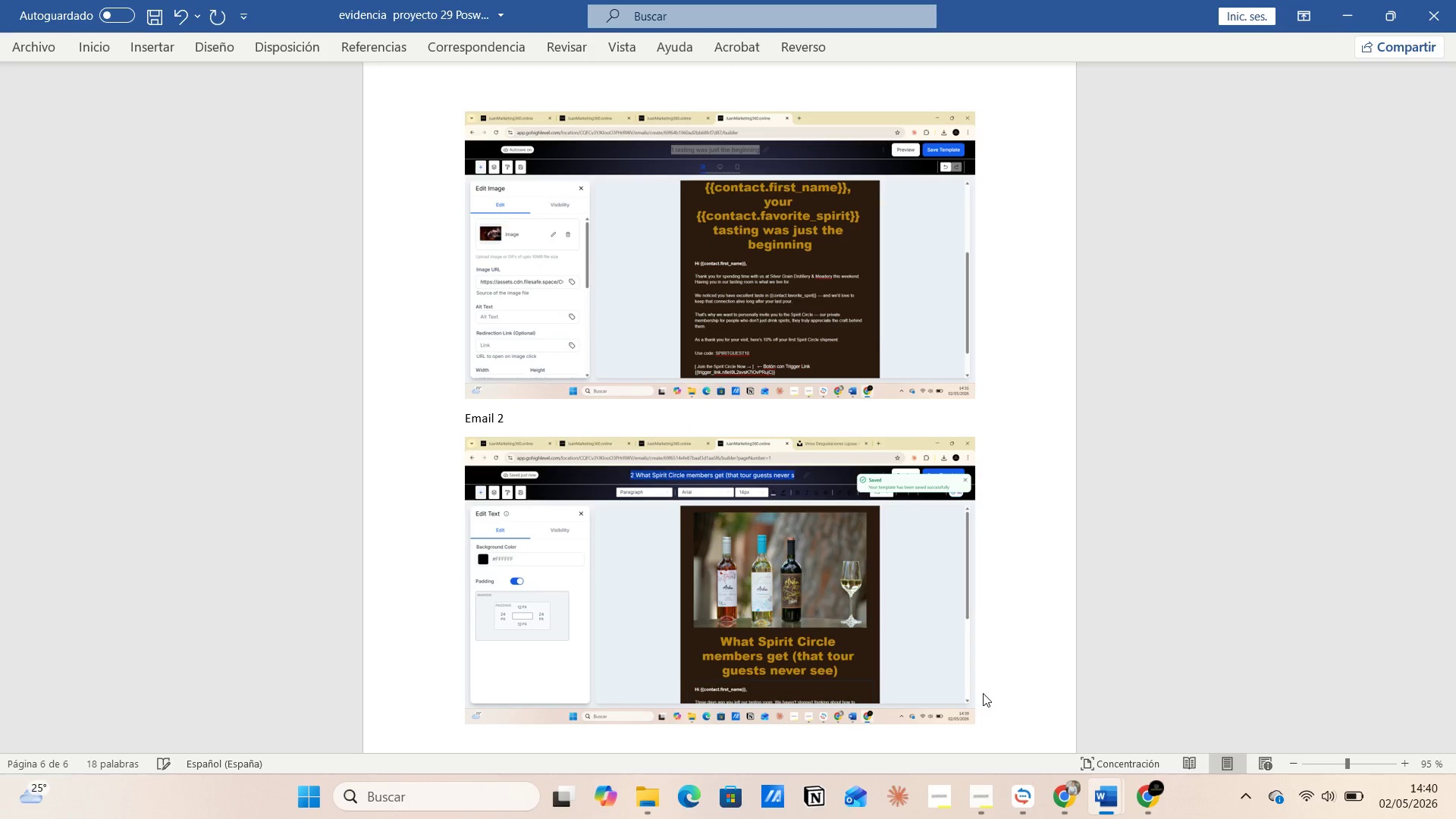 
key(Control+V)
 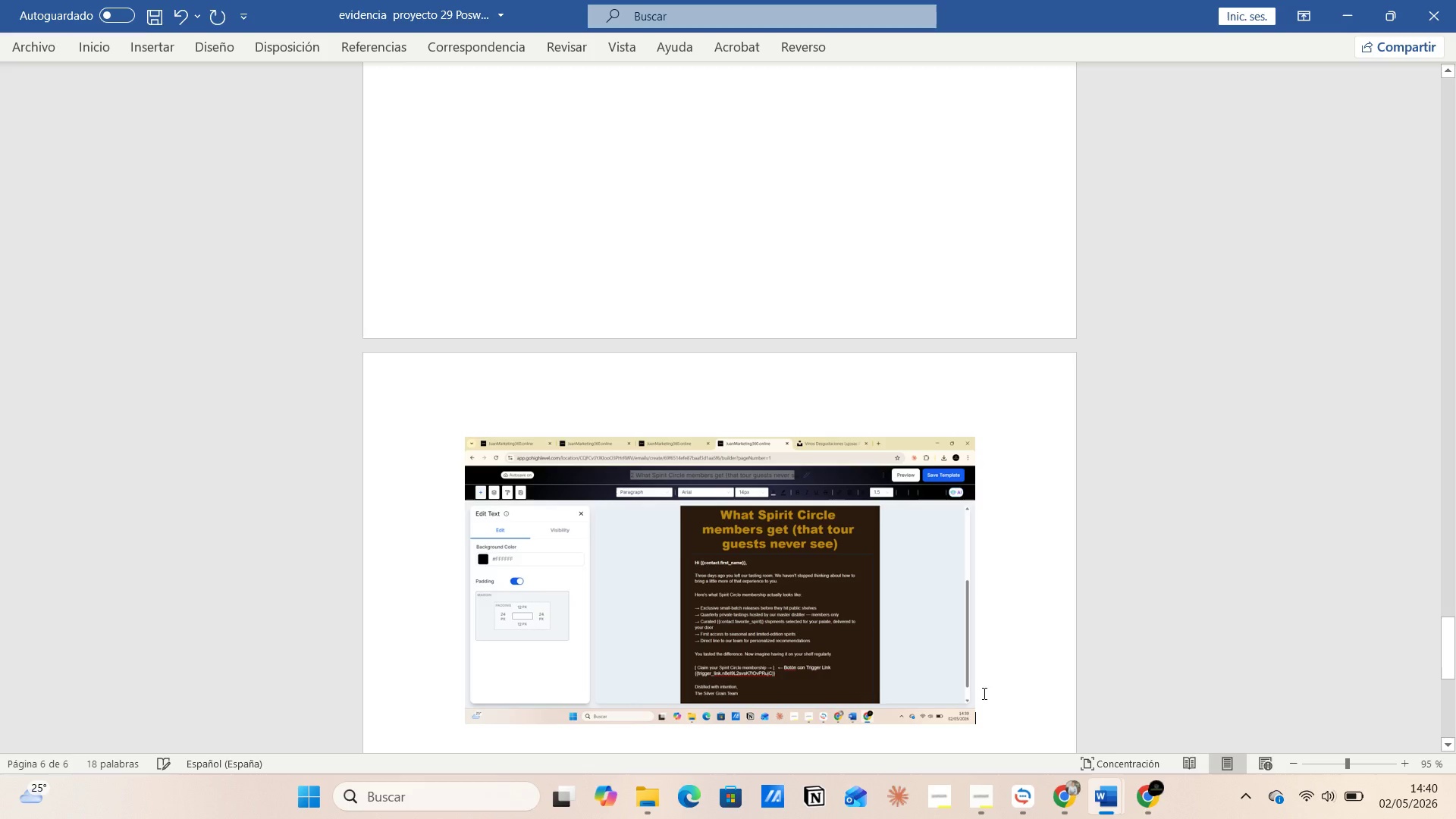 
key(Control+G)
 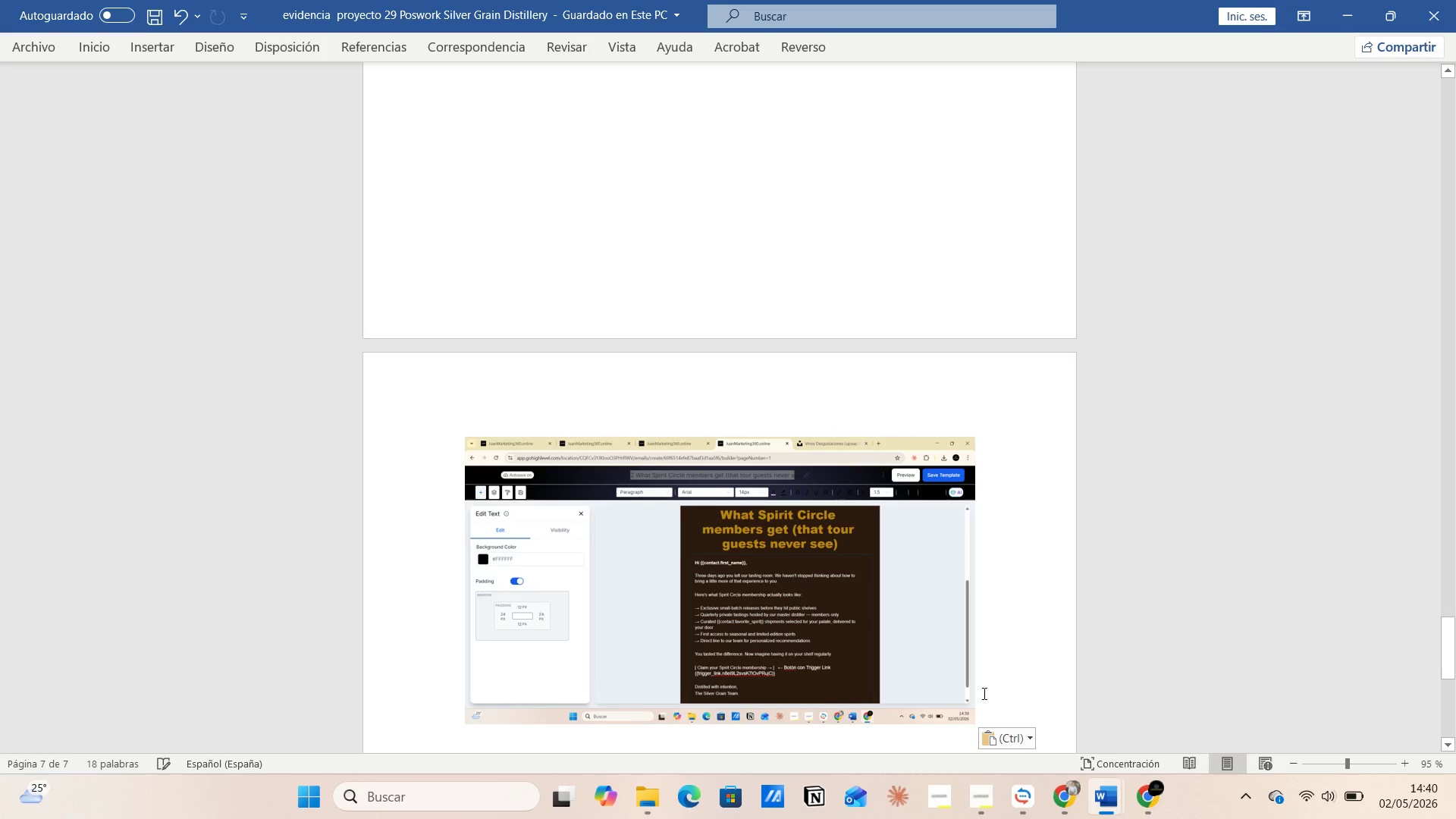 
key(Alt+AltLeft)
 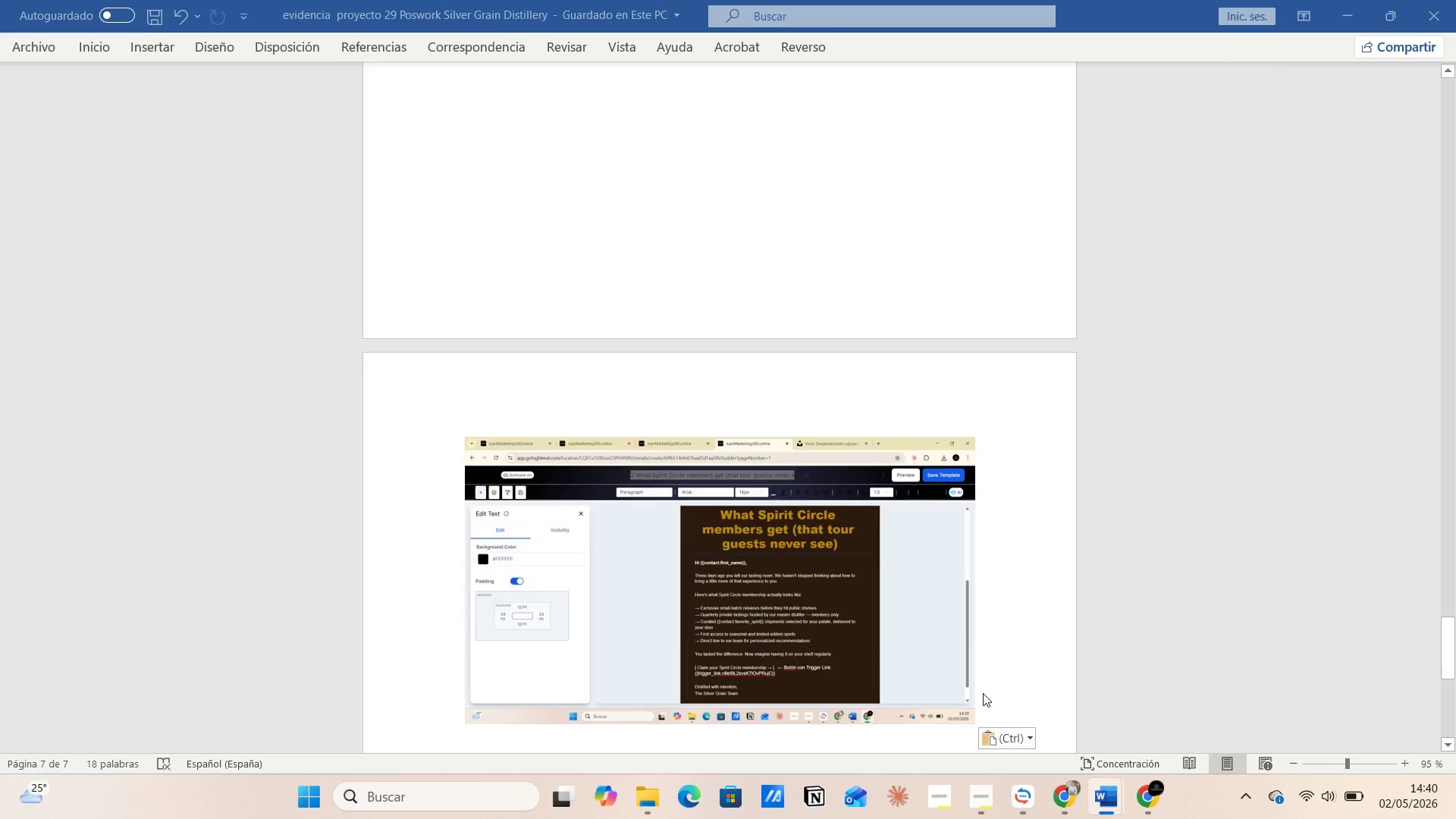 
key(Alt+Tab)
 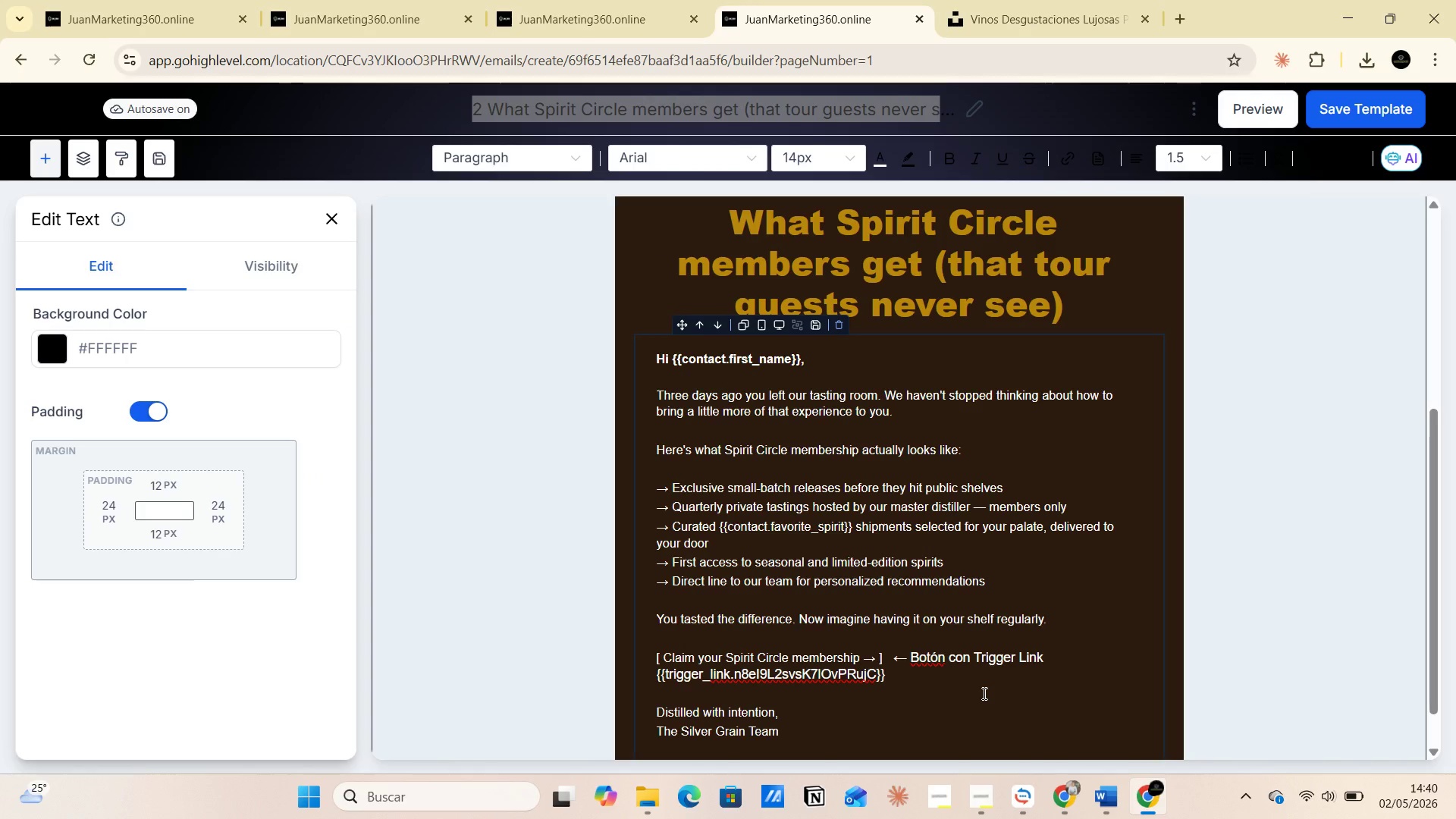 
wait(12.06)
 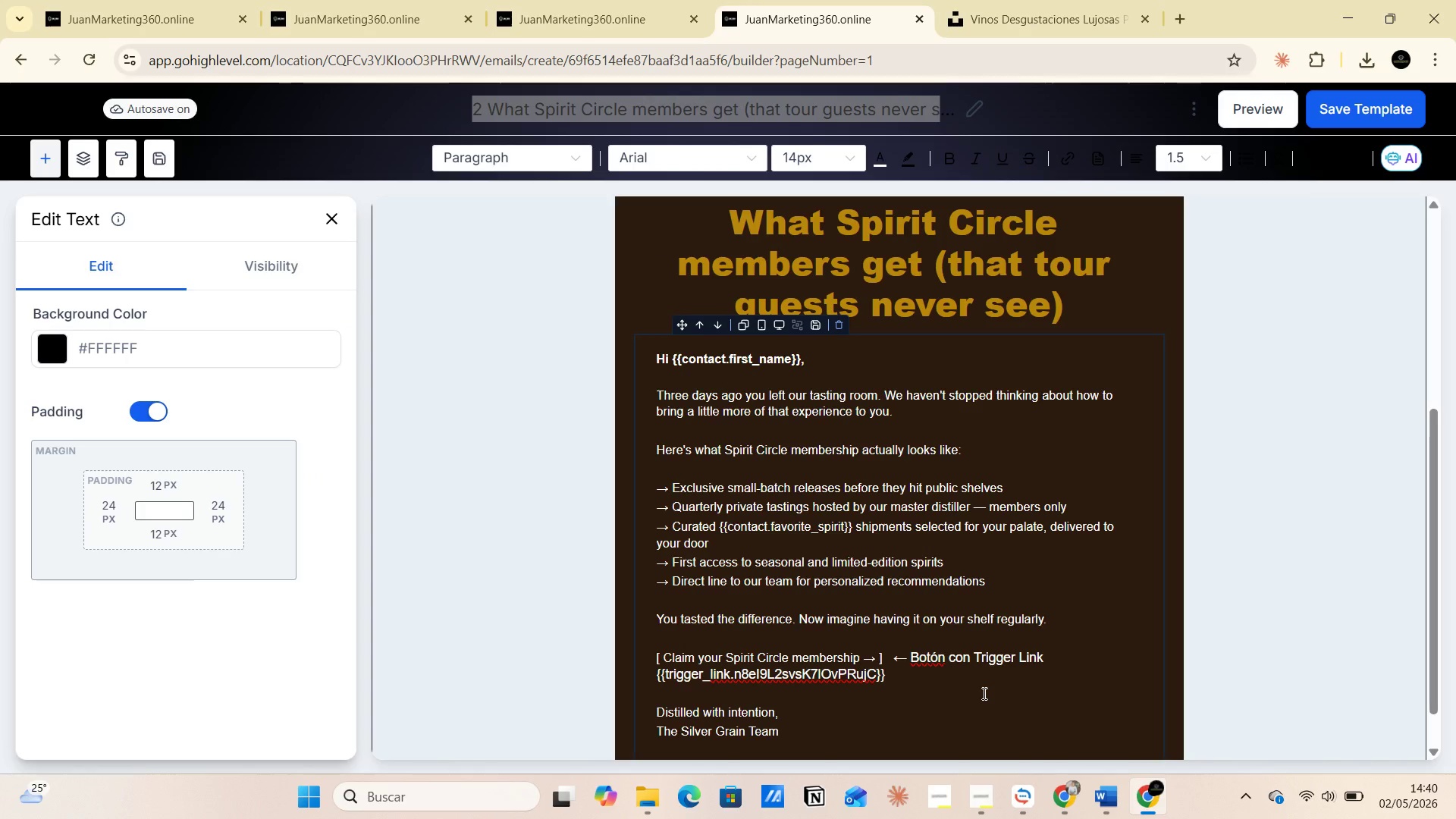 
left_click([1364, 107])
 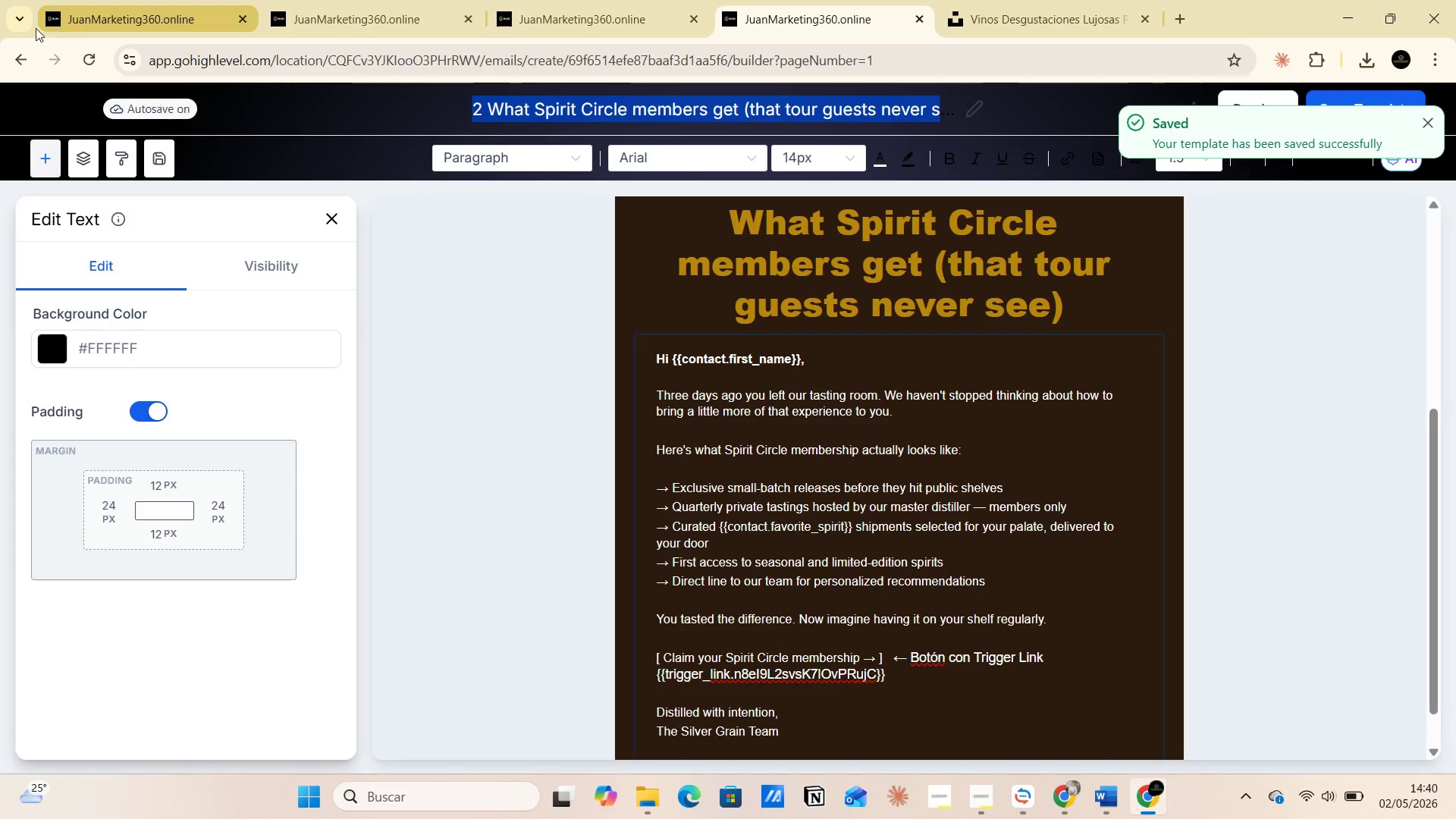 
left_click([14, 55])
 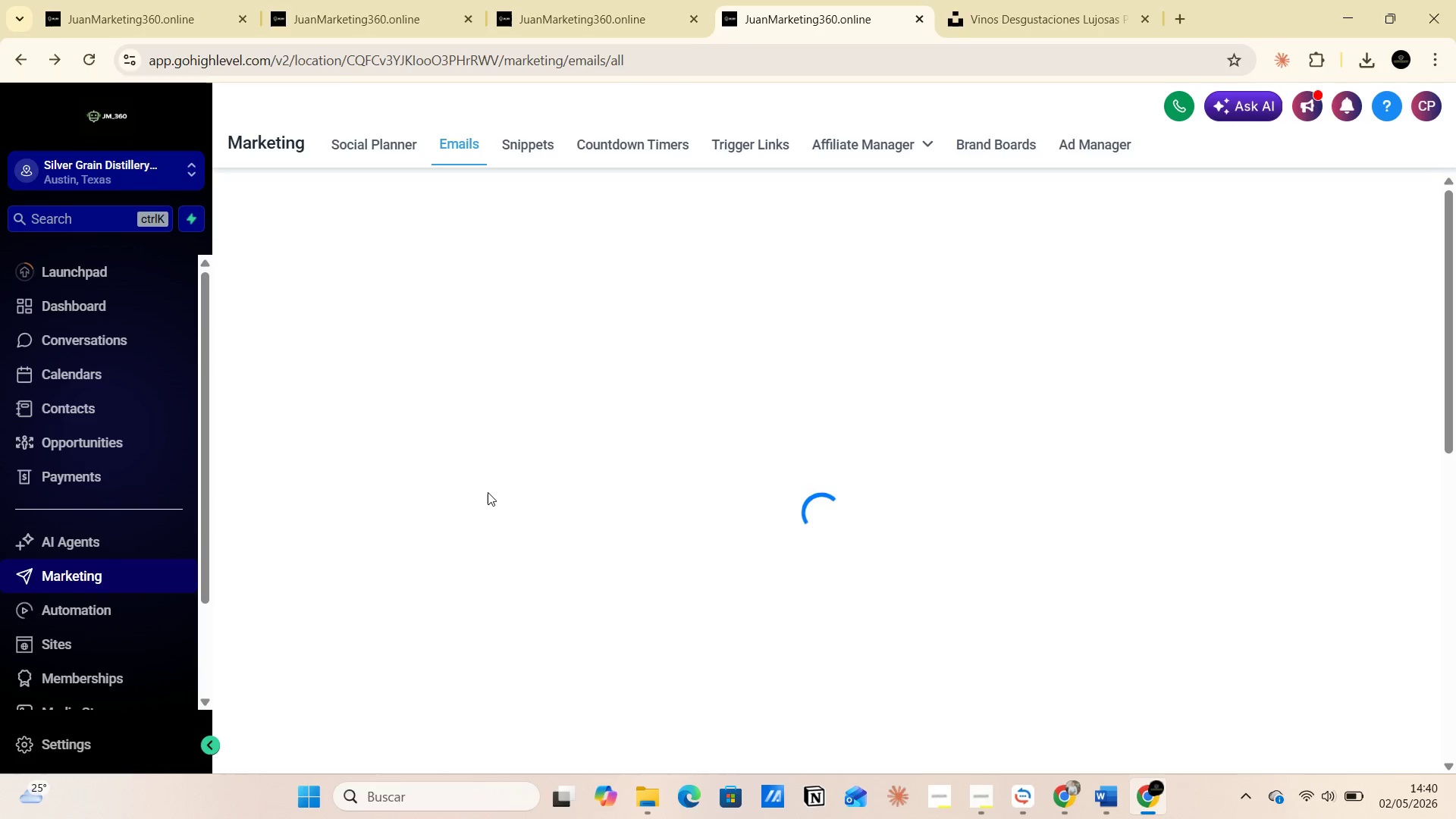 
mouse_move([457, 539])
 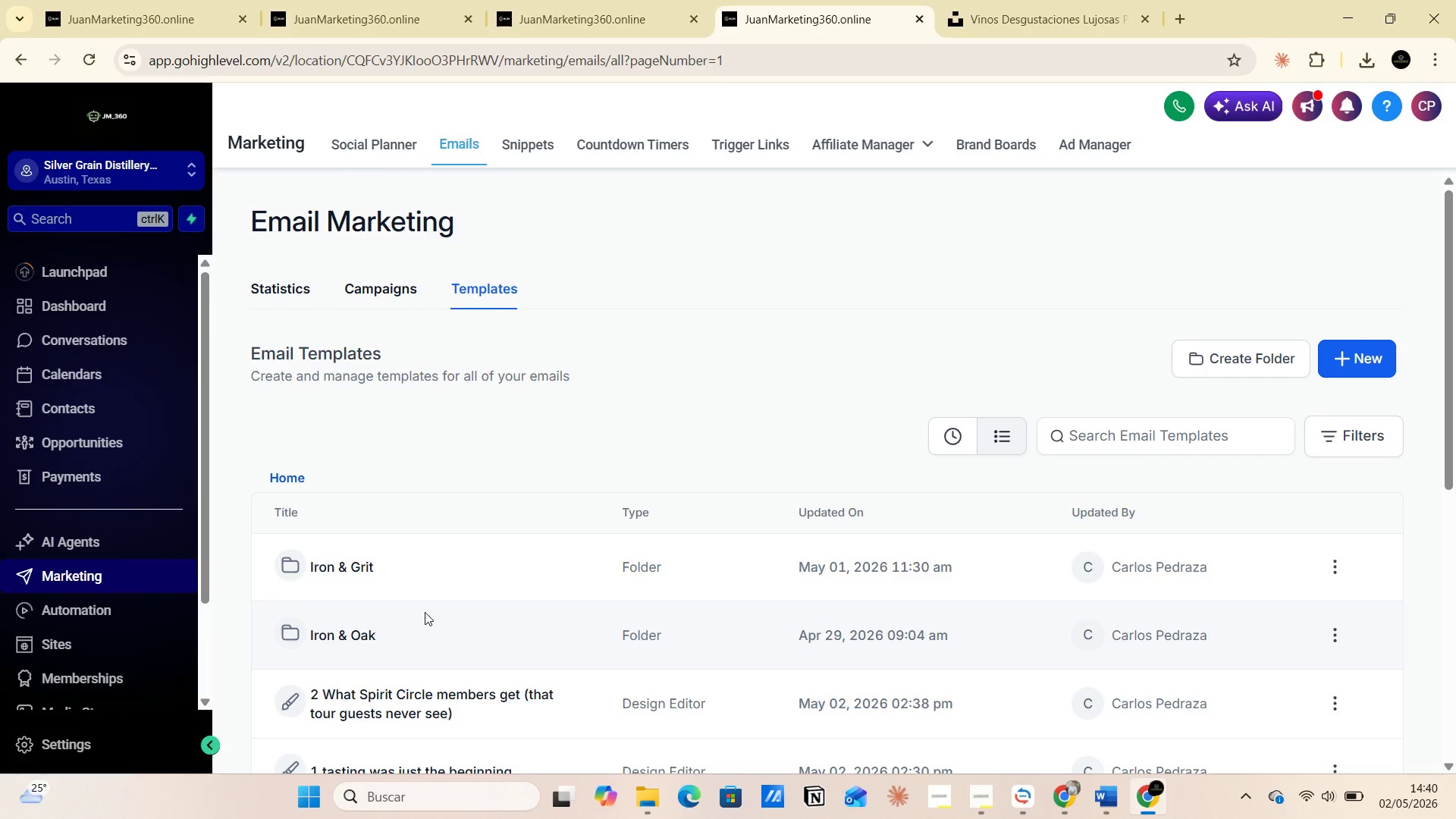 
scroll: coordinate [425, 612], scroll_direction: down, amount: 1.0
 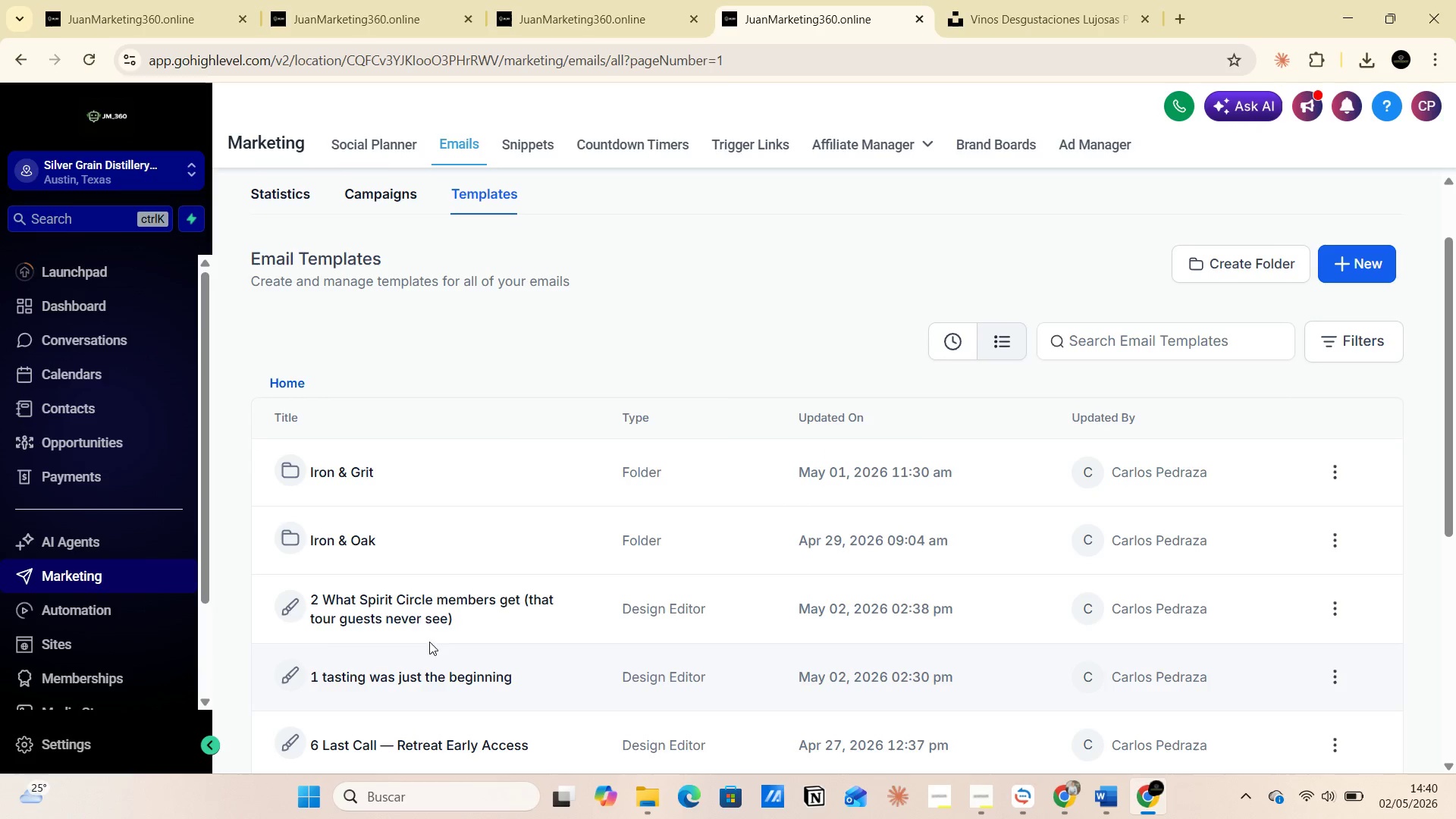 
left_click([1357, 267])
 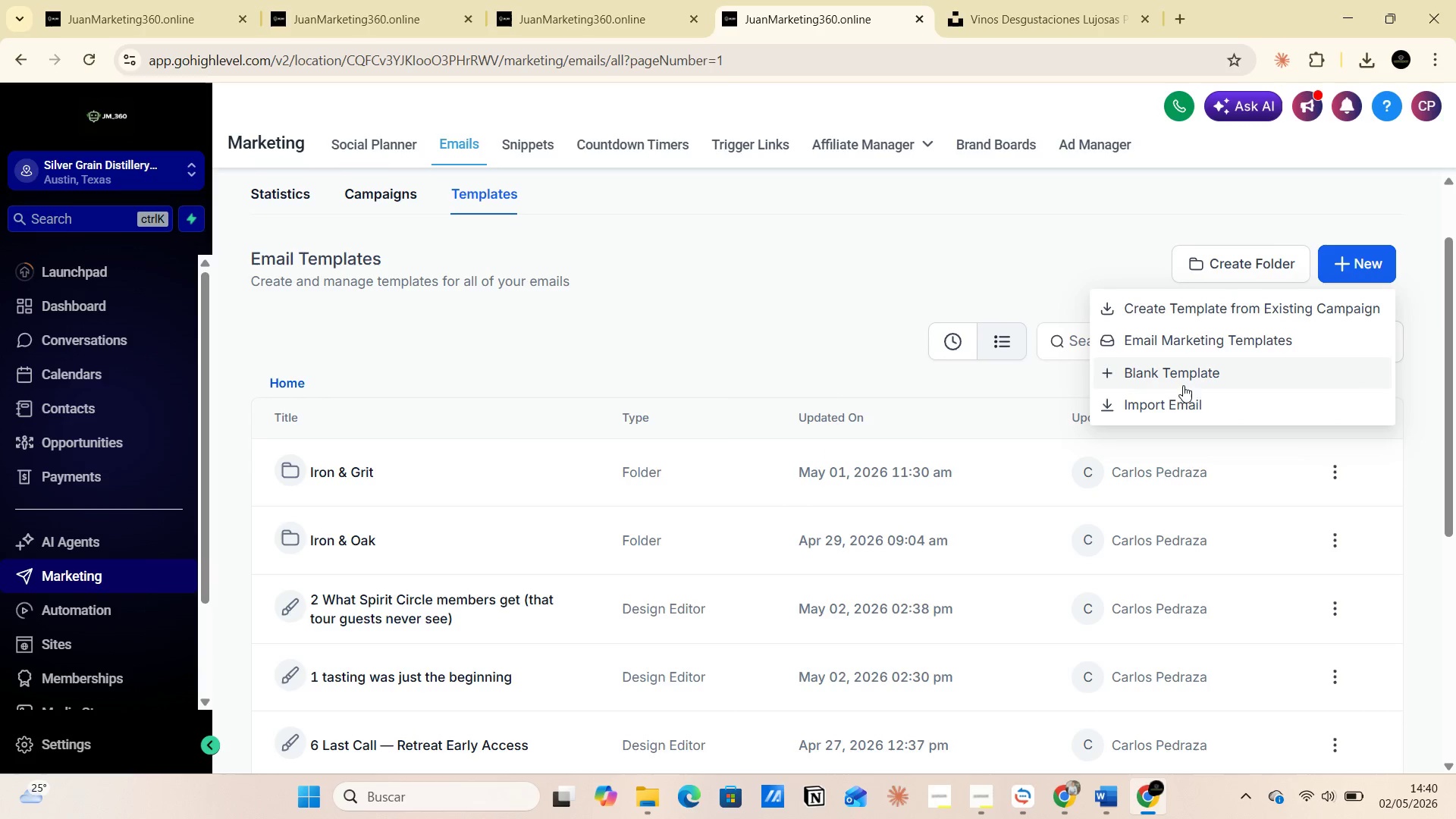 
left_click([1175, 375])
 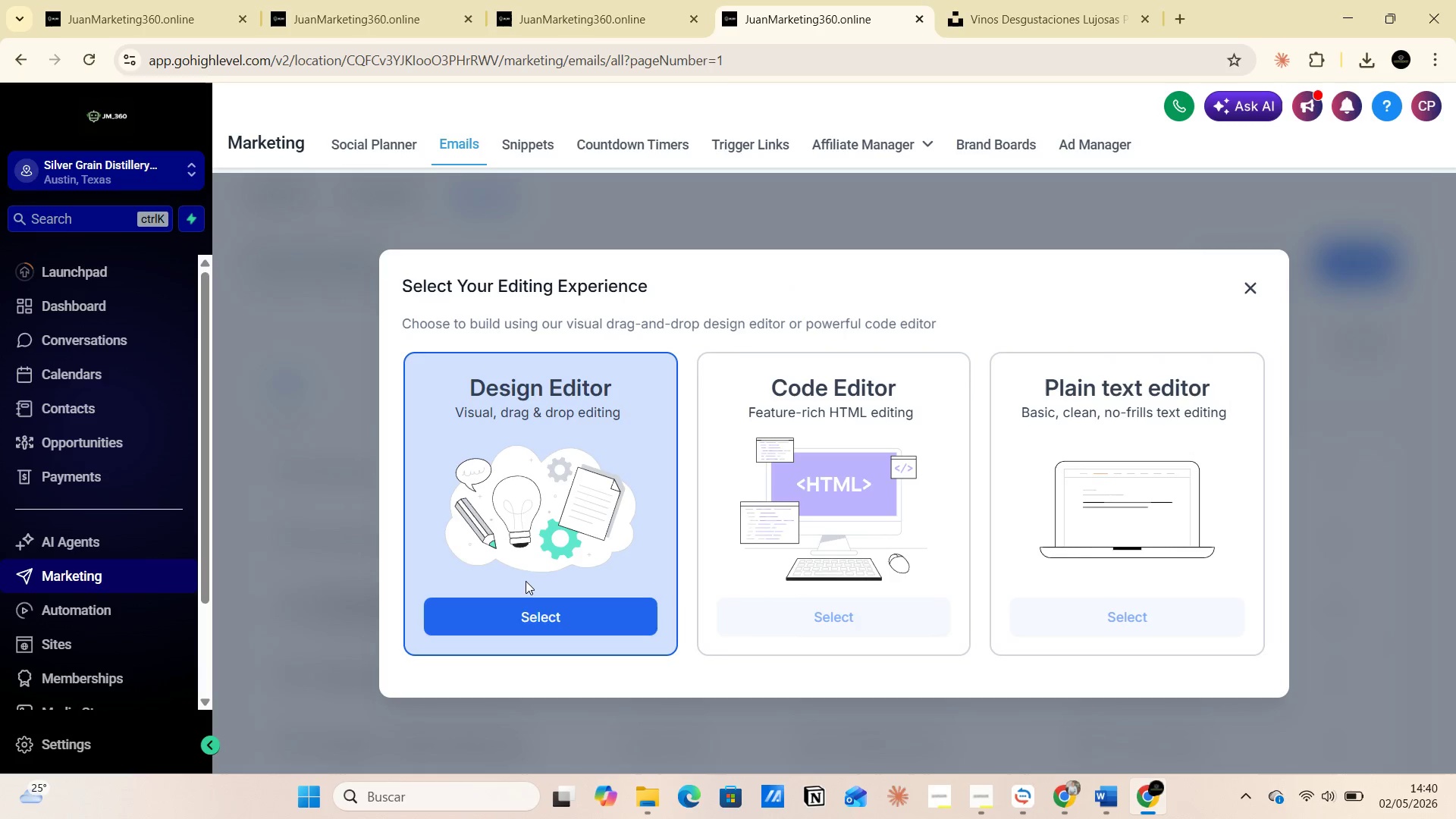 
left_click([516, 620])
 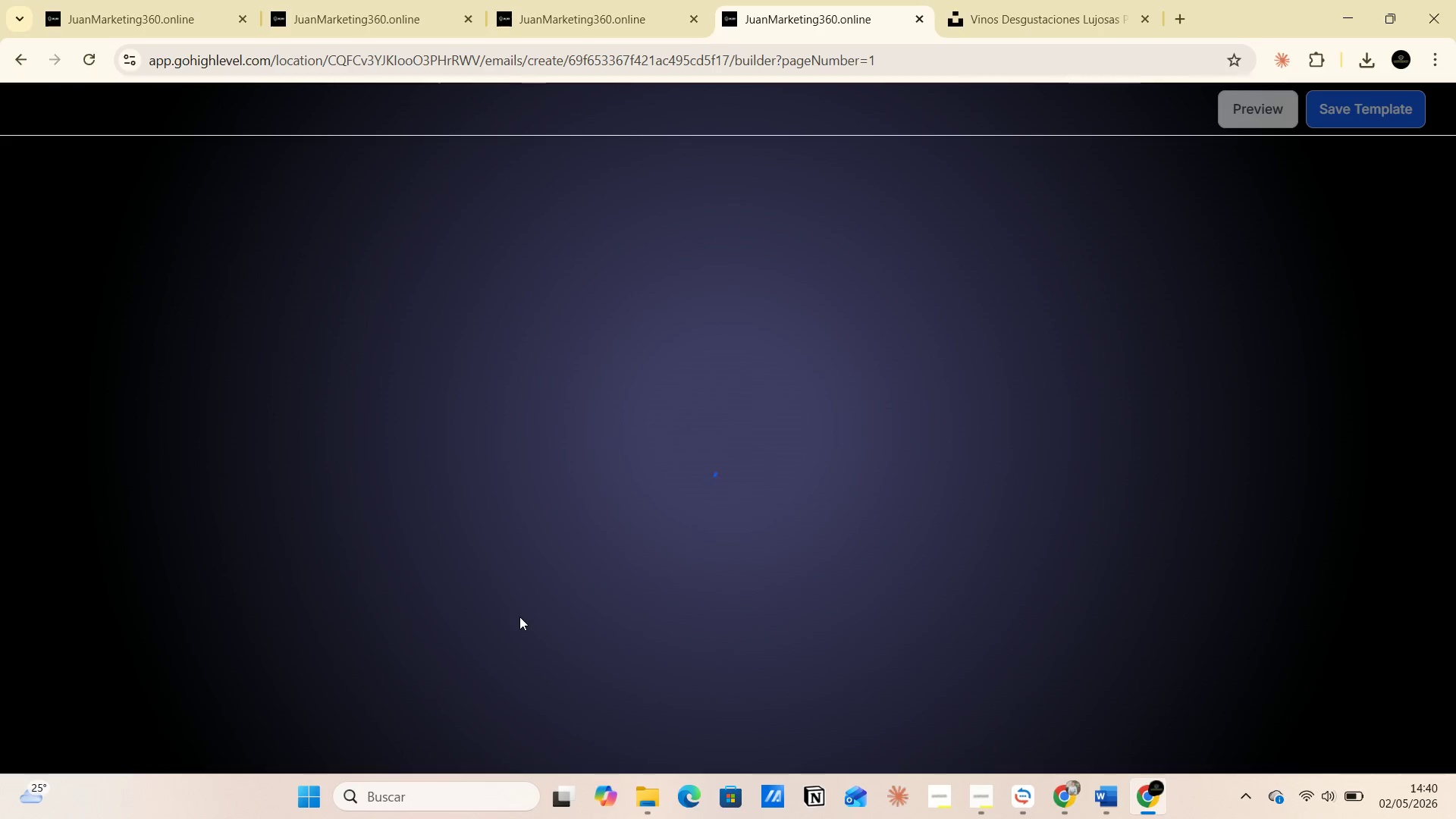 
wait(8.22)
 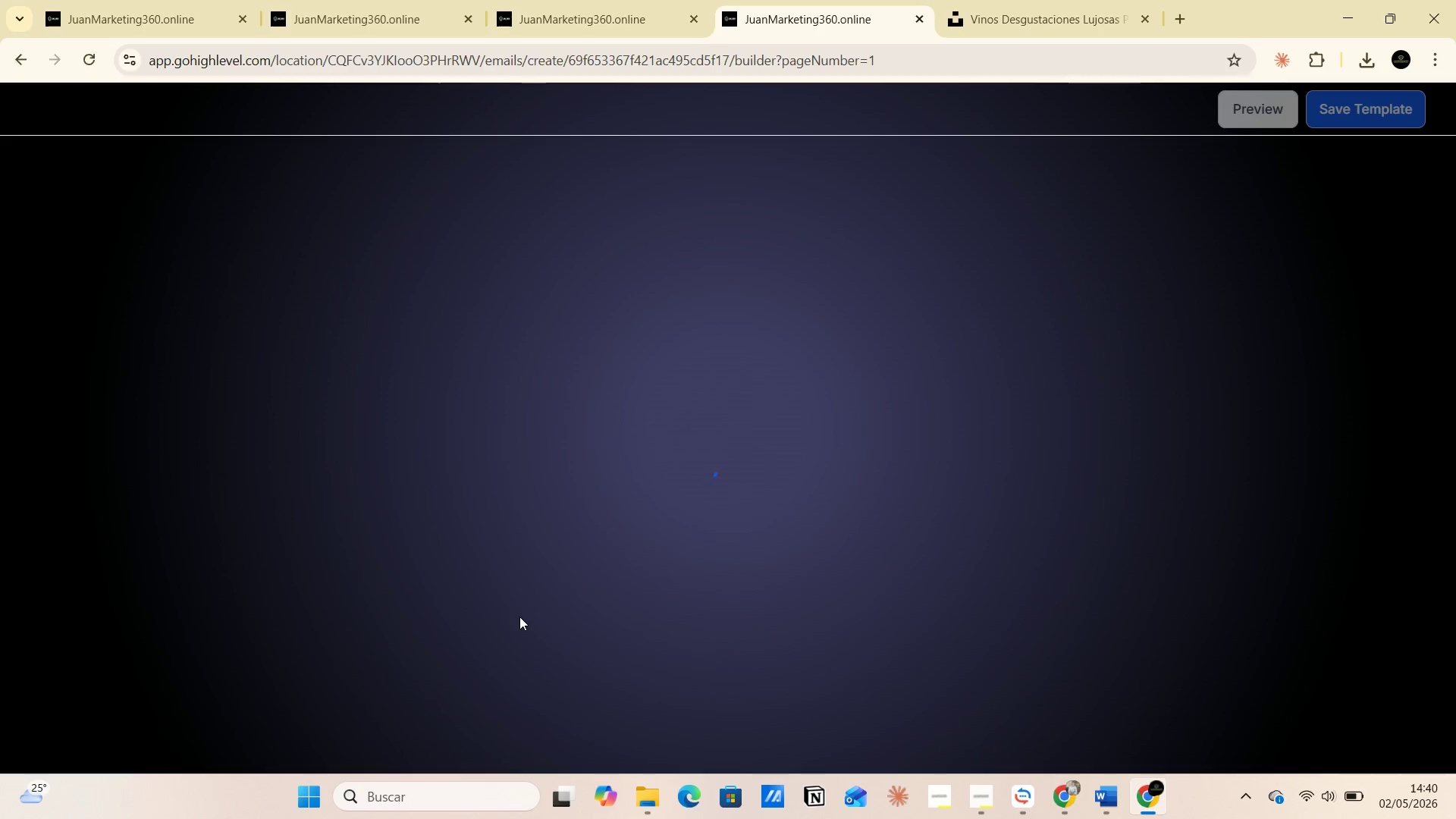 
left_click_drag(start_coordinate=[180, 290], to_coordinate=[939, 231])
 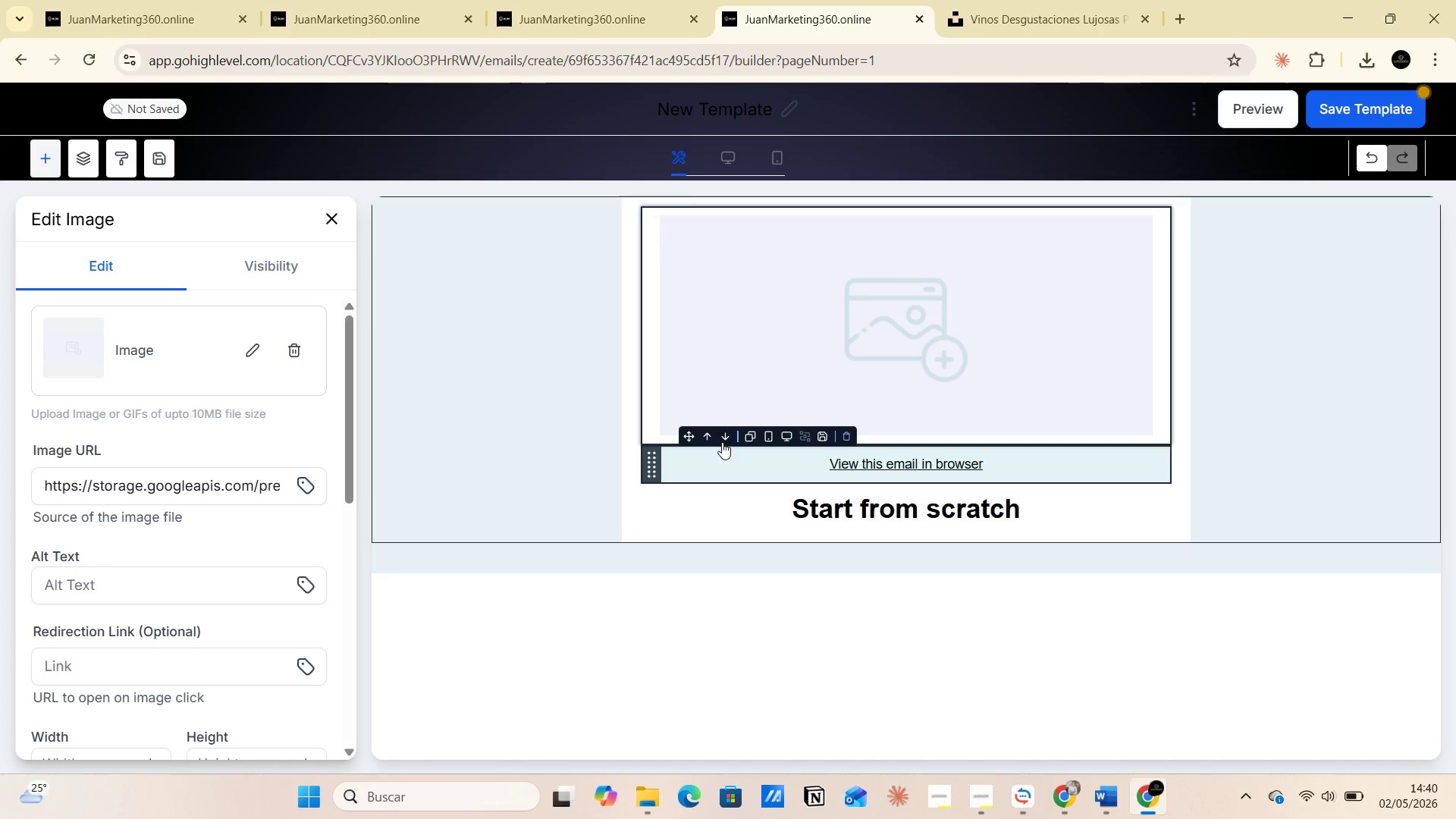 
wait(5.72)
 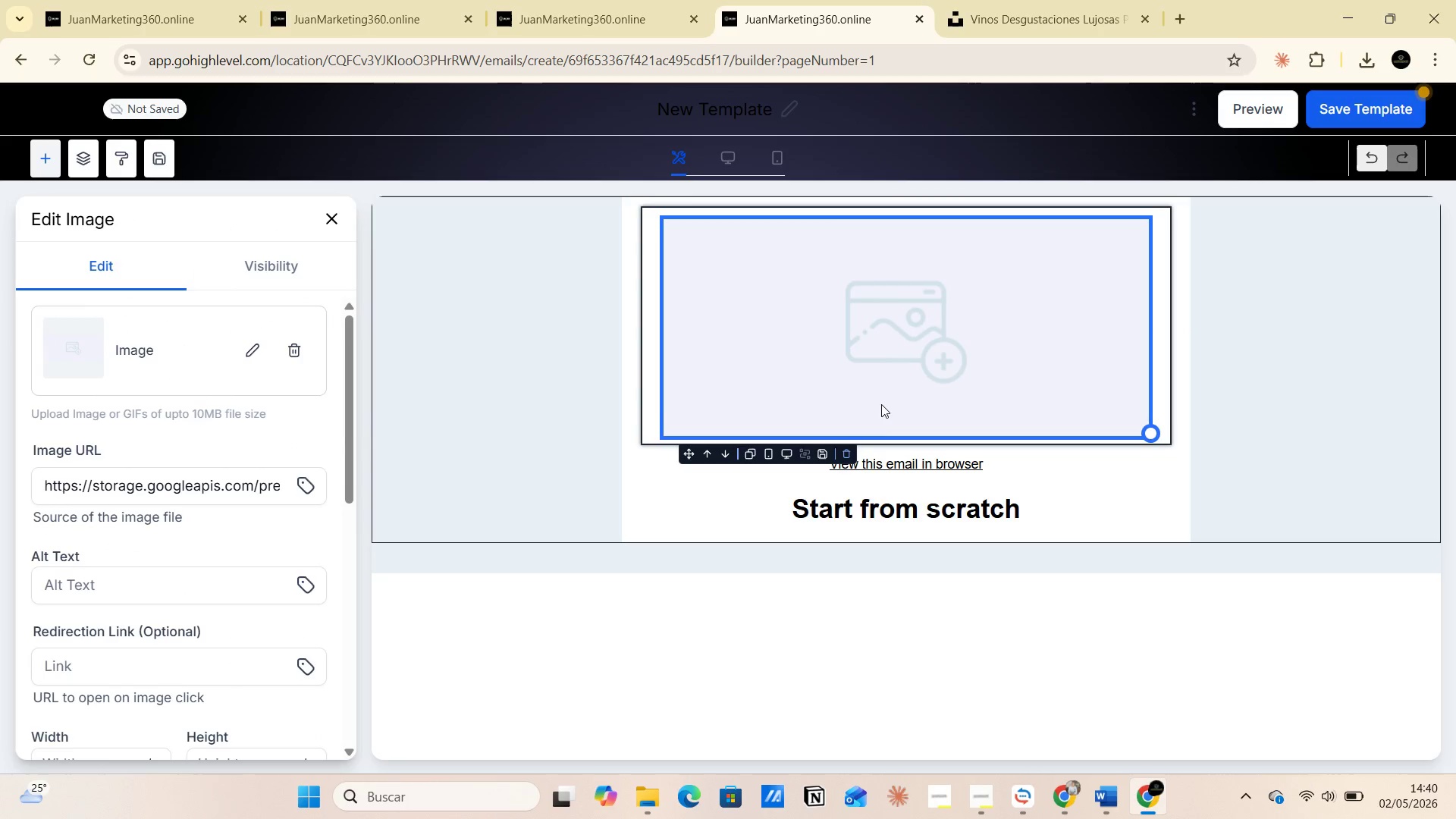 
left_click([847, 436])
 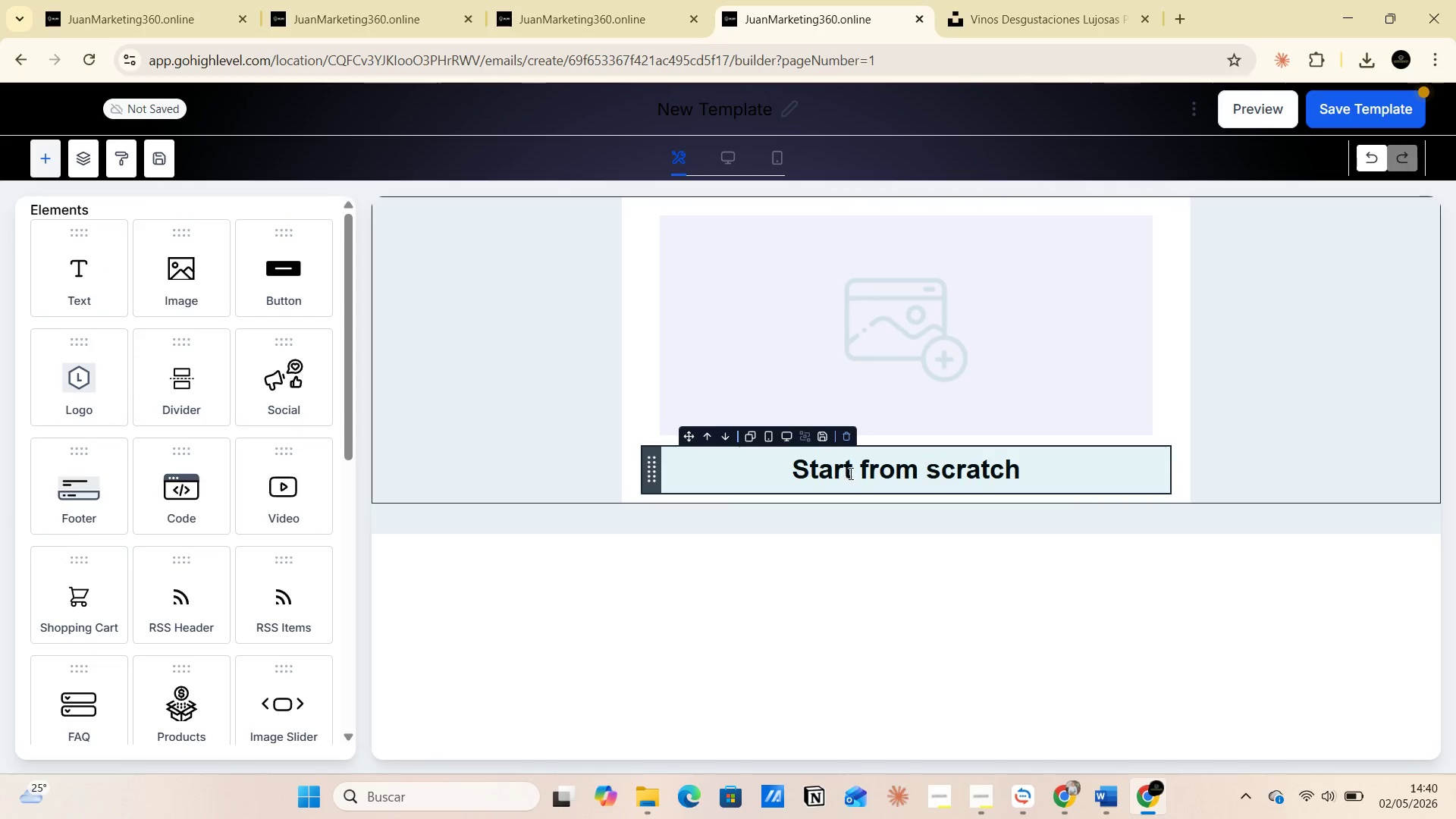 
left_click([849, 472])
 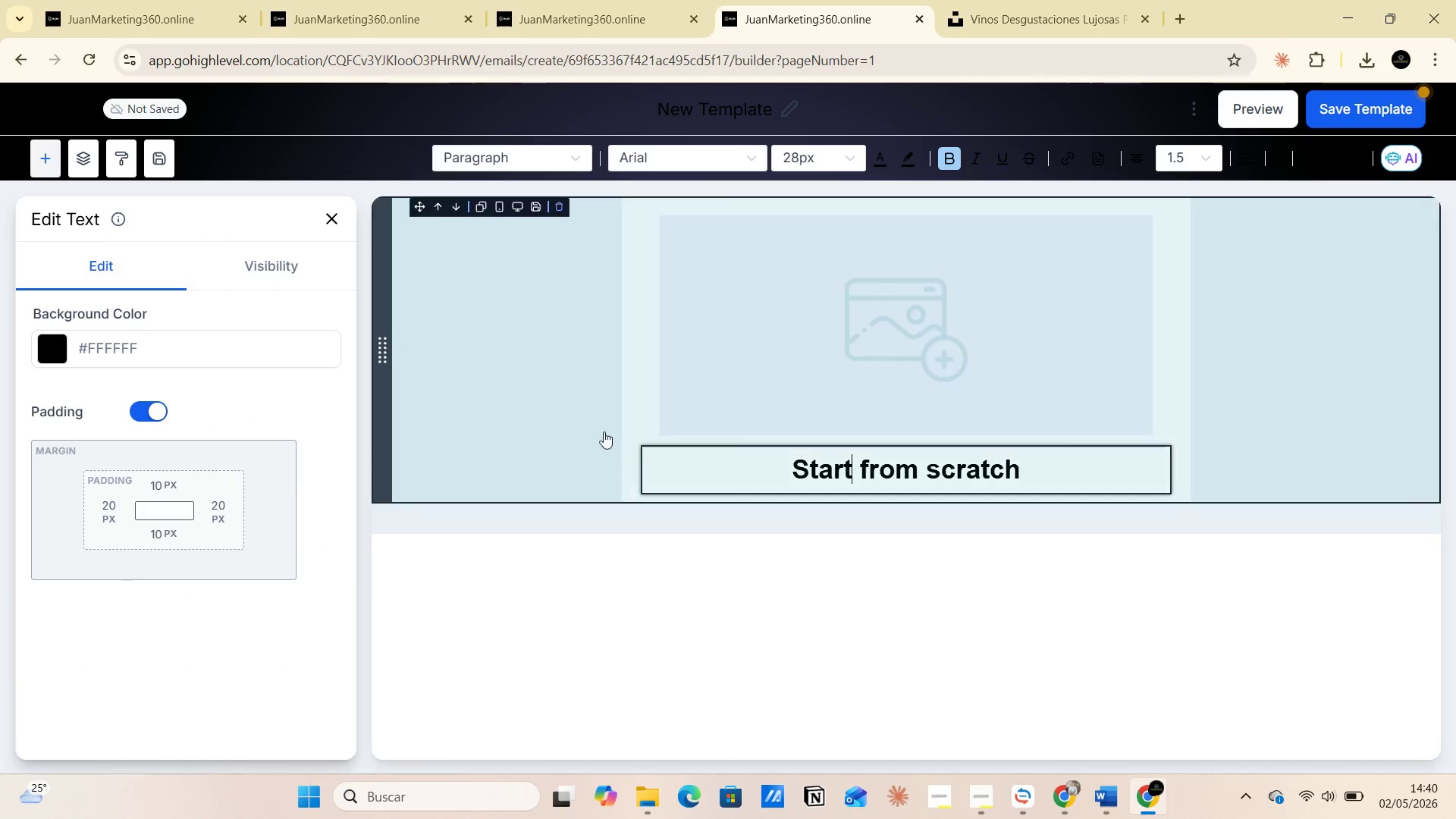 
left_click([538, 384])
 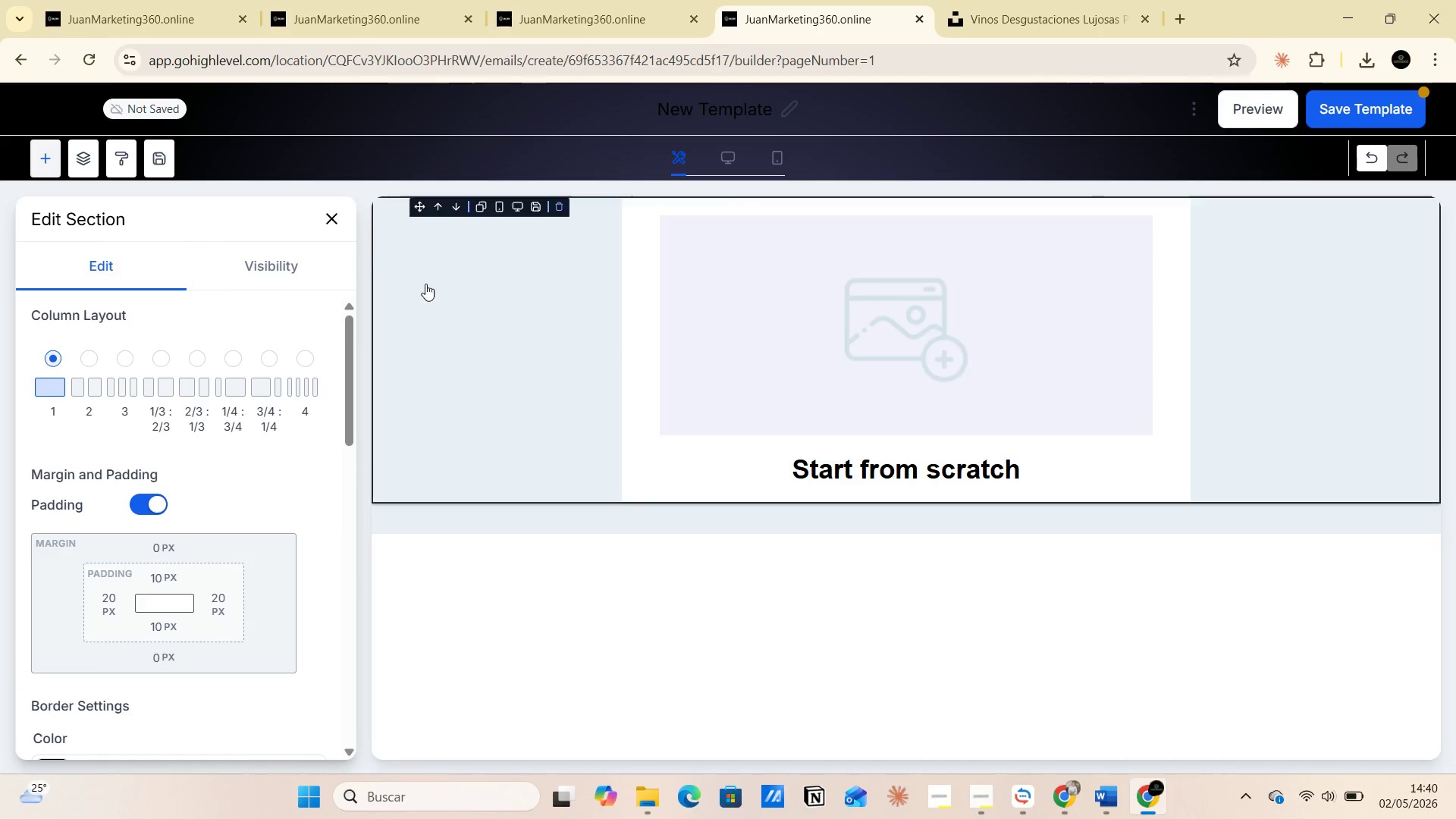 
left_click([328, 217])
 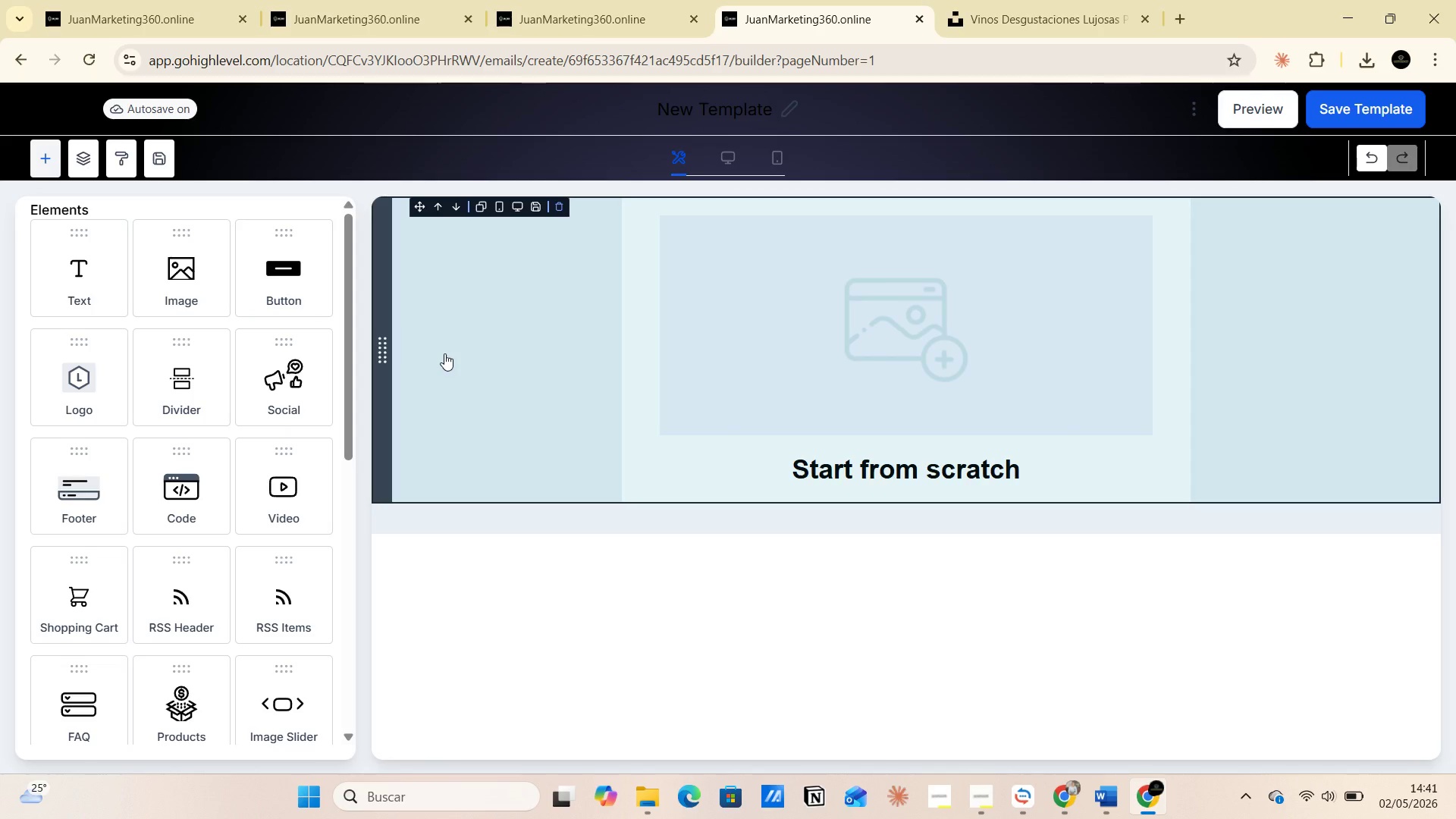 
wait(43.56)
 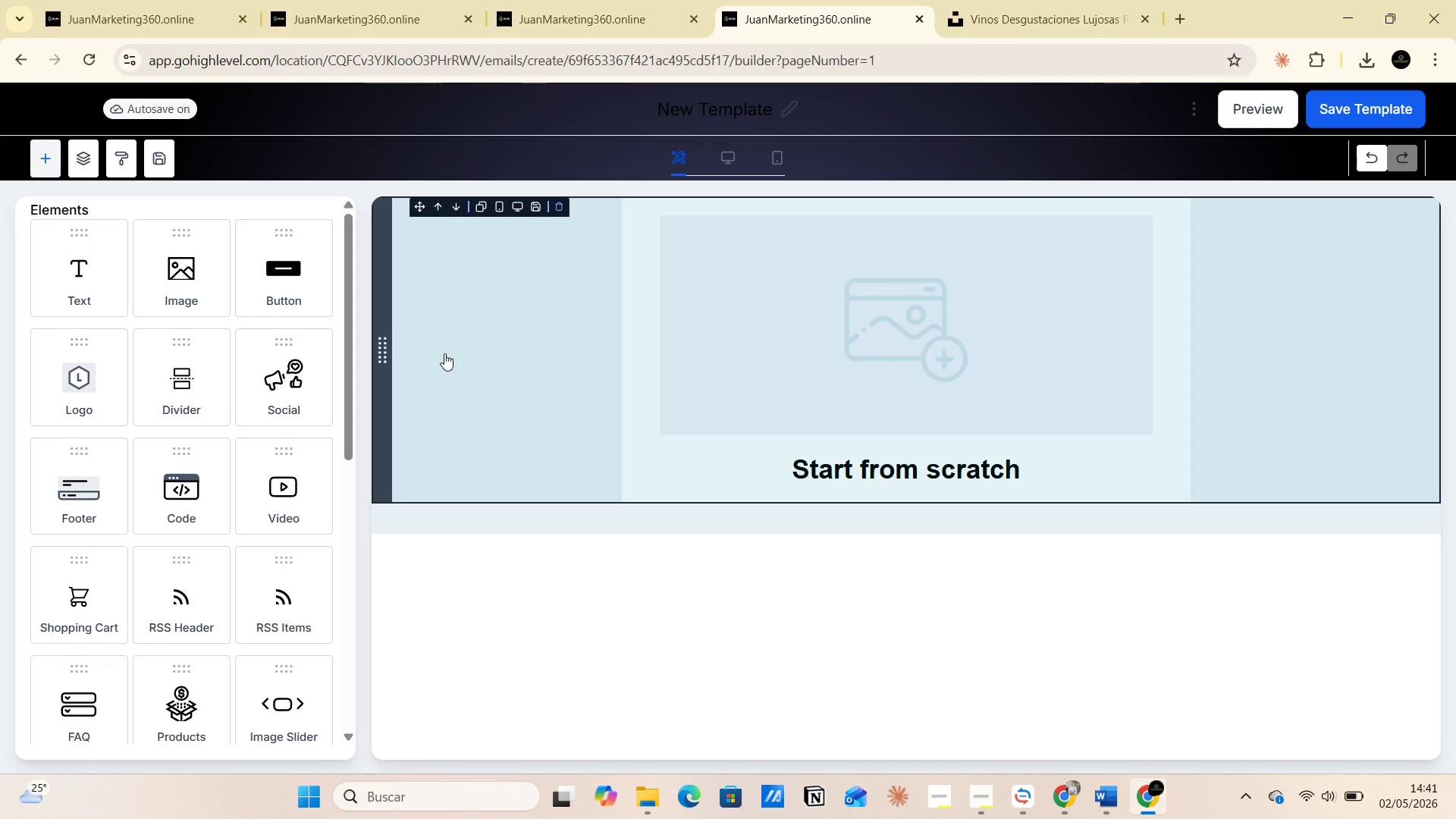 
left_click([934, 306])
 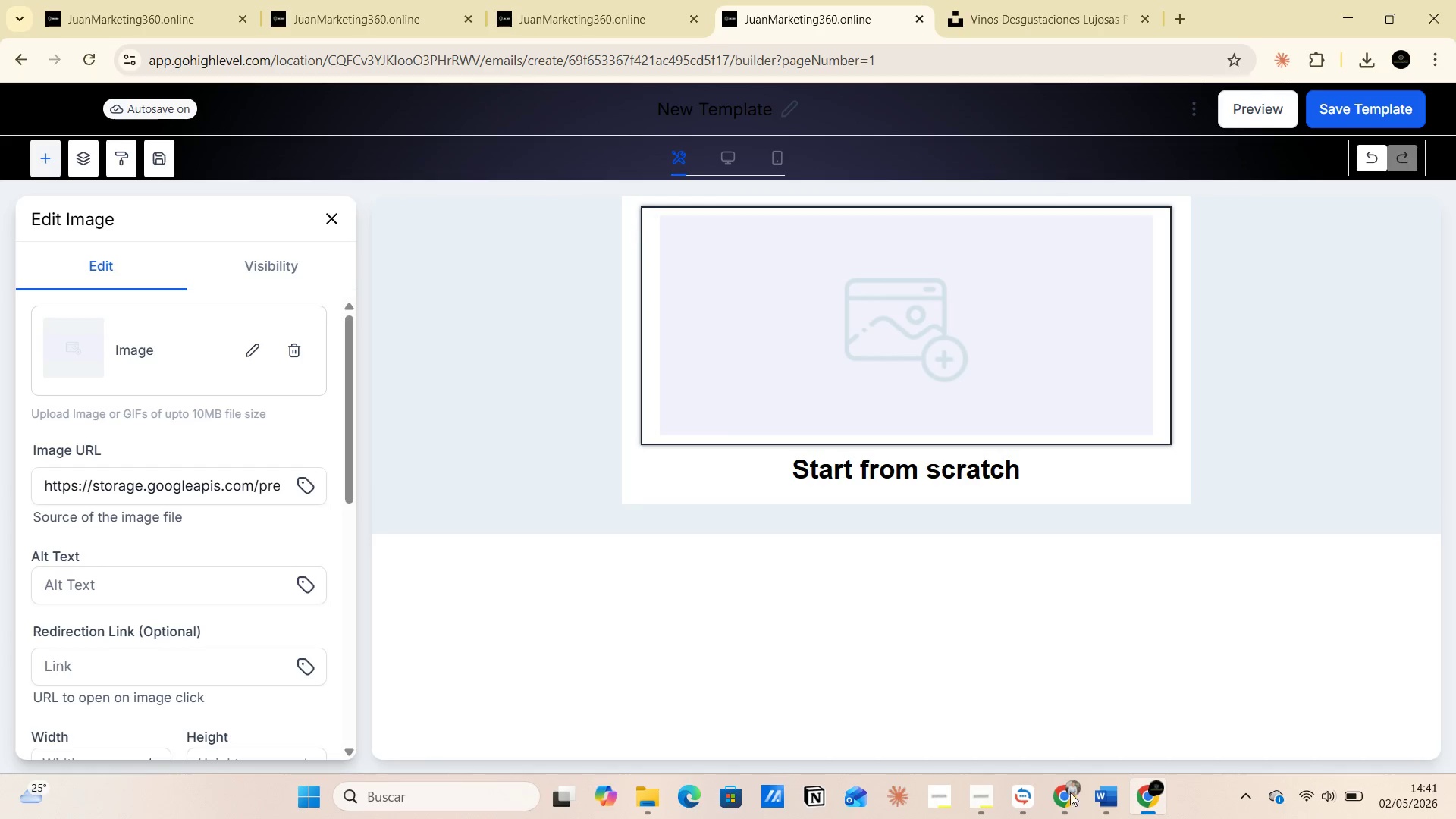 
wait(6.06)
 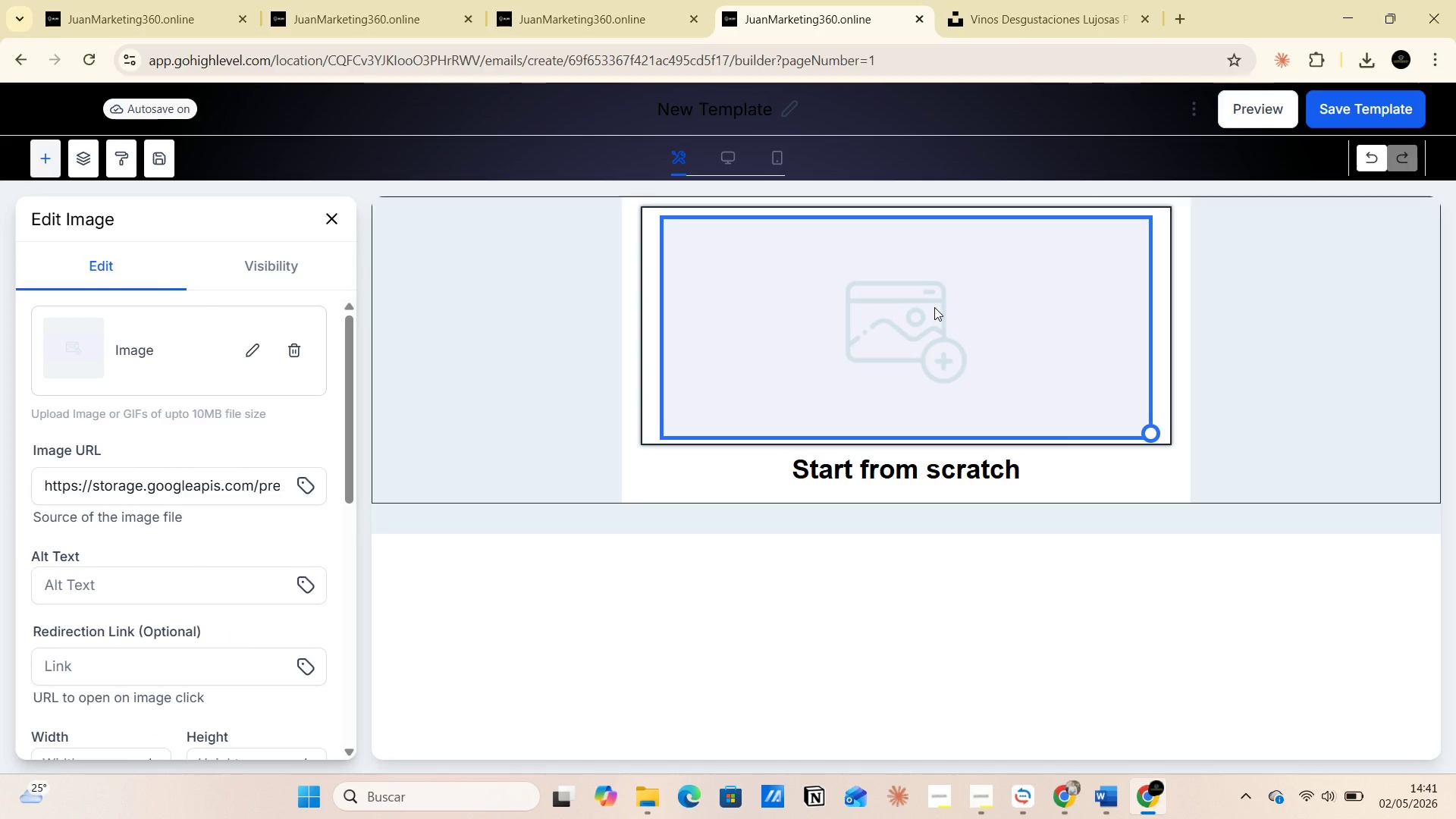 
left_click([969, 708])
 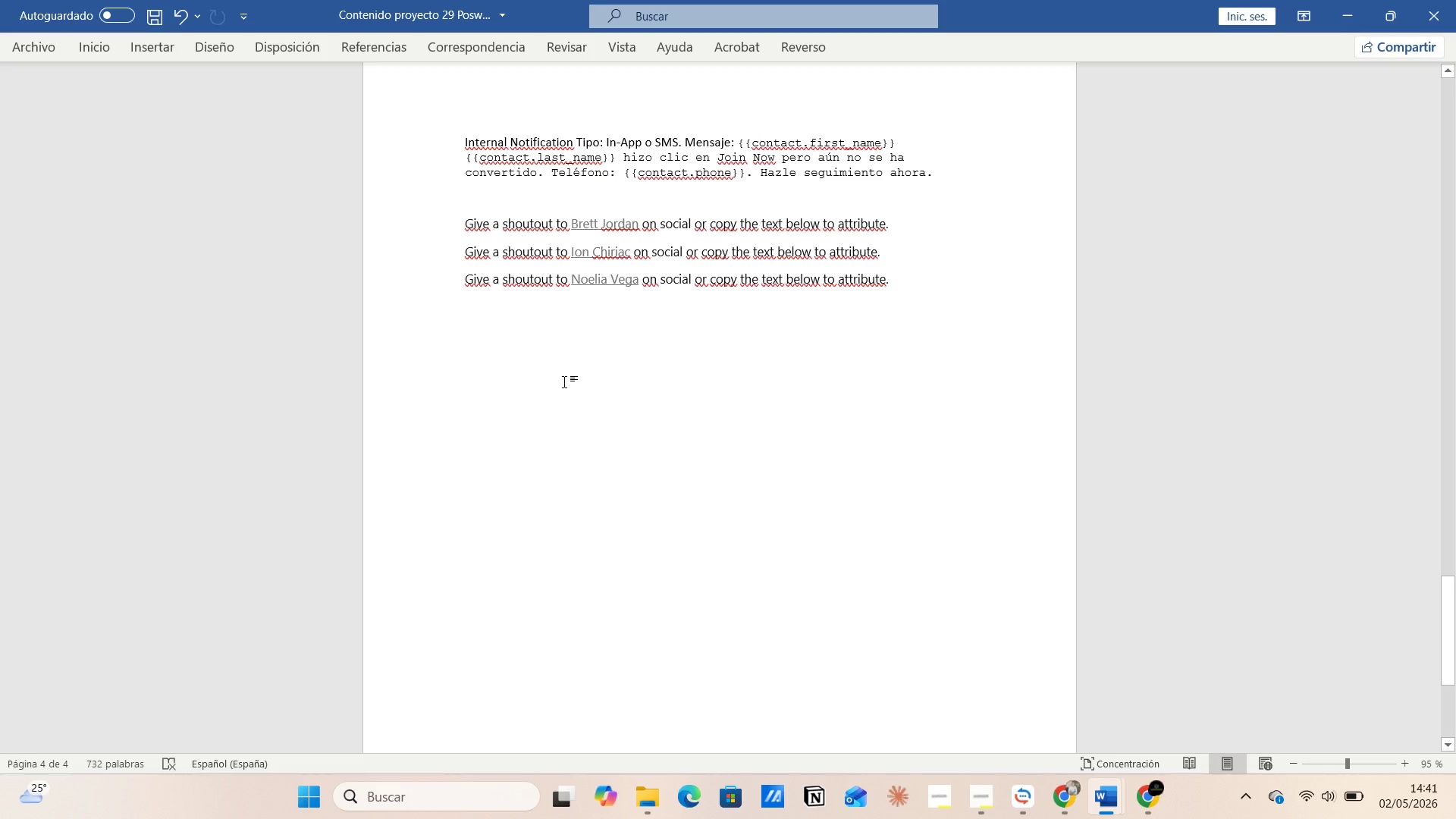 
scroll: coordinate [546, 465], scroll_direction: up, amount: 40.0
 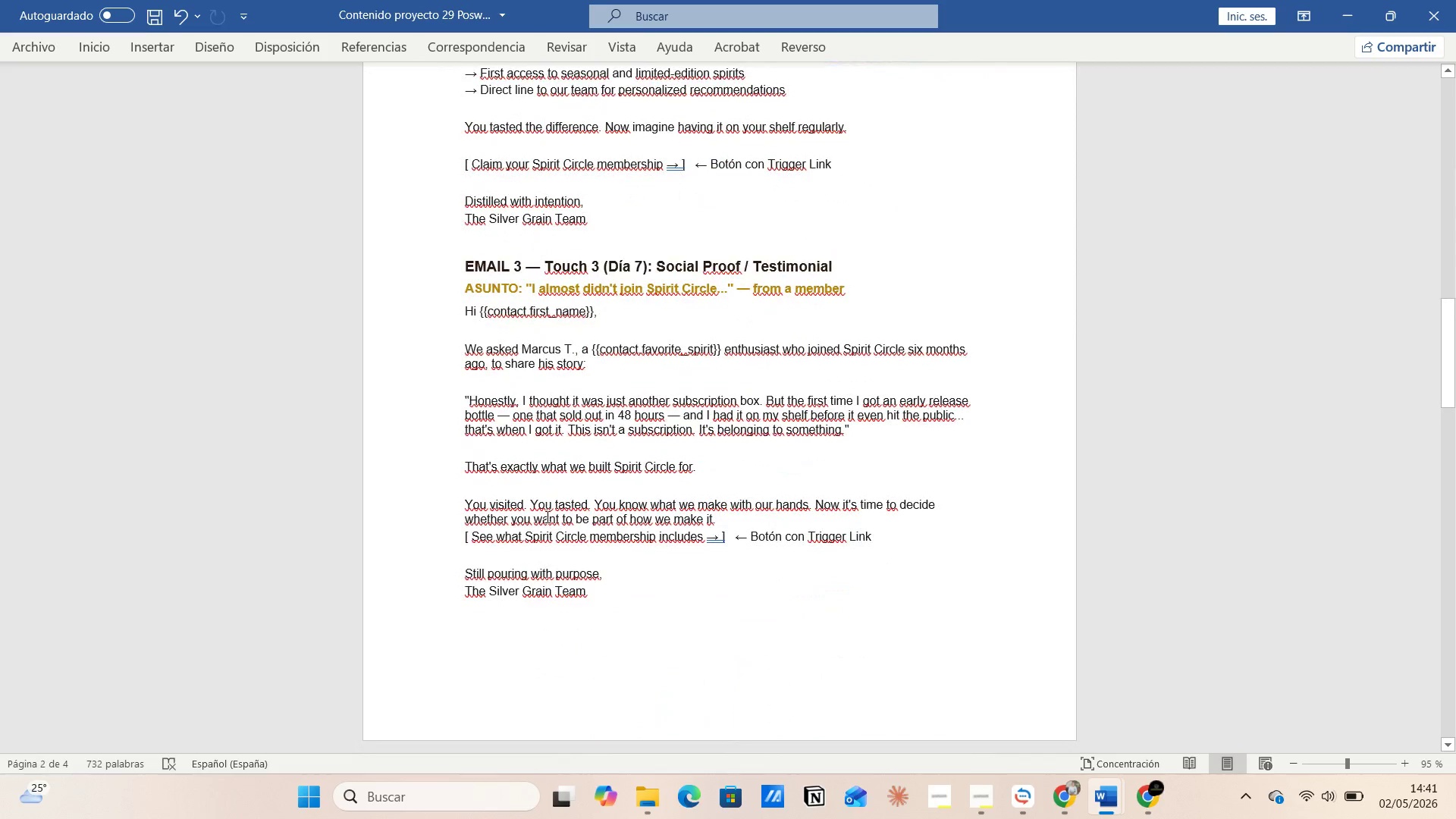 
left_click([544, 516])
 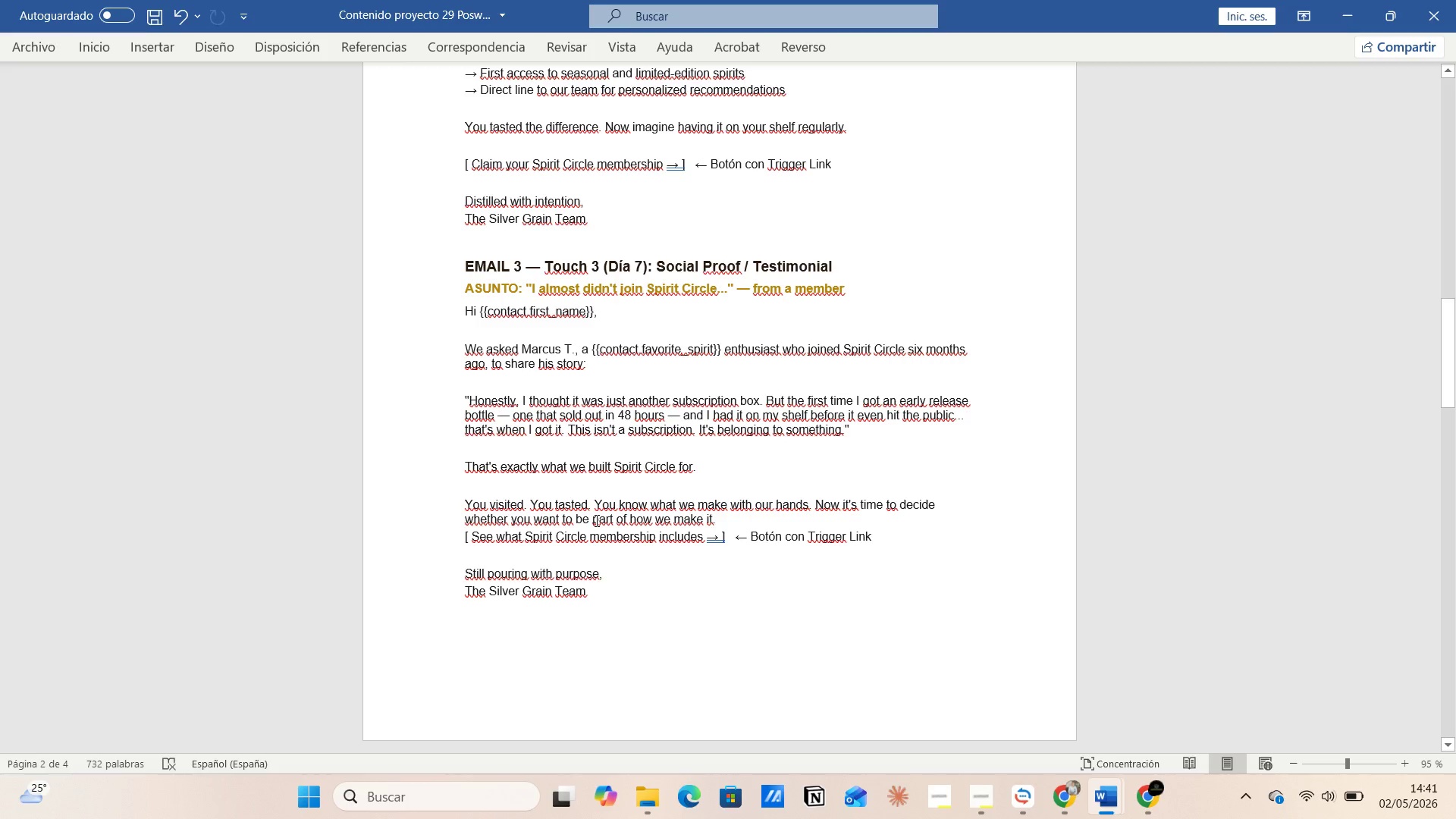 
left_click([595, 520])
 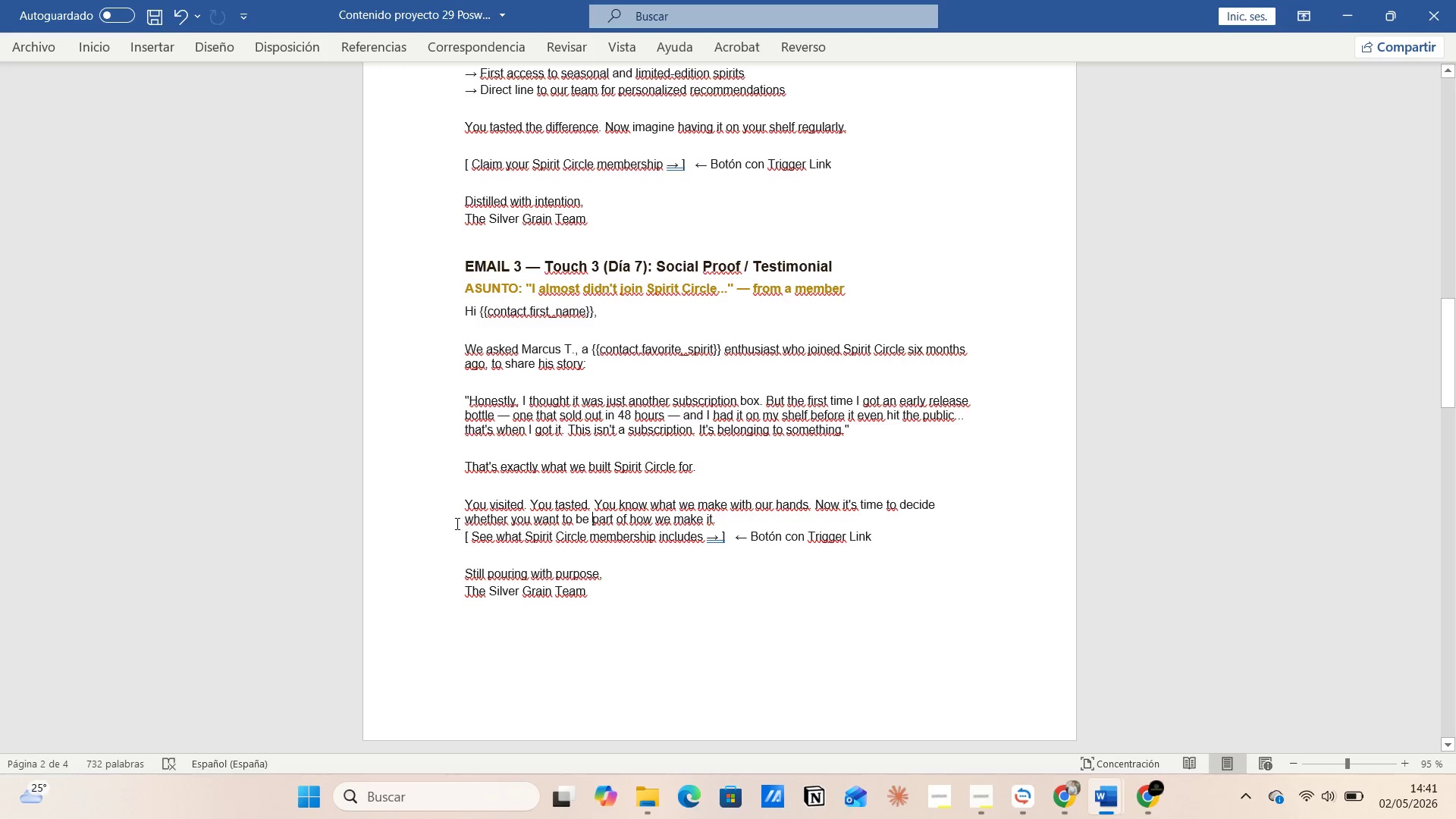 
left_click([456, 523])
 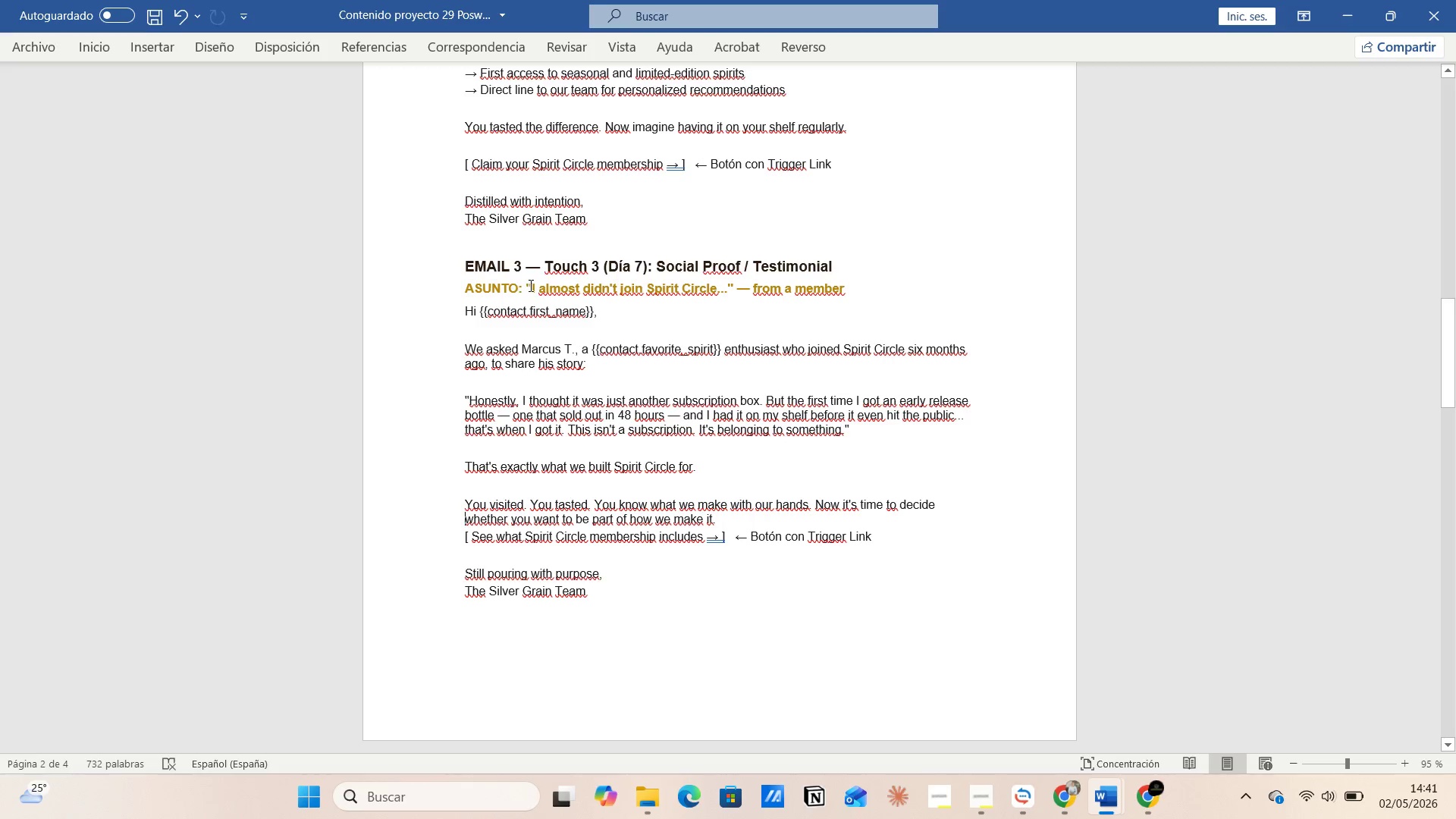 
left_click_drag(start_coordinate=[532, 285], to_coordinate=[711, 285])
 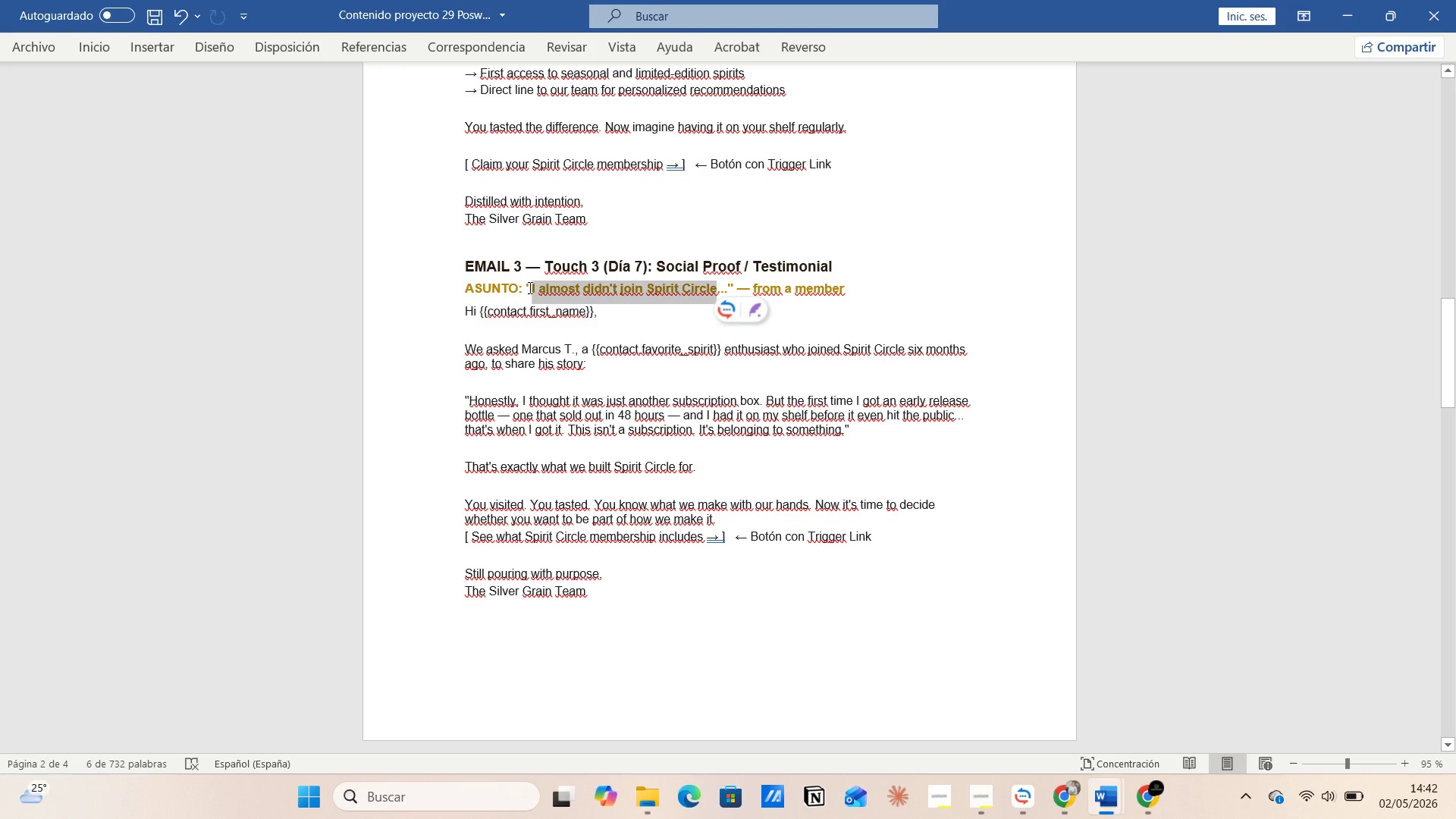 
left_click([527, 289])
 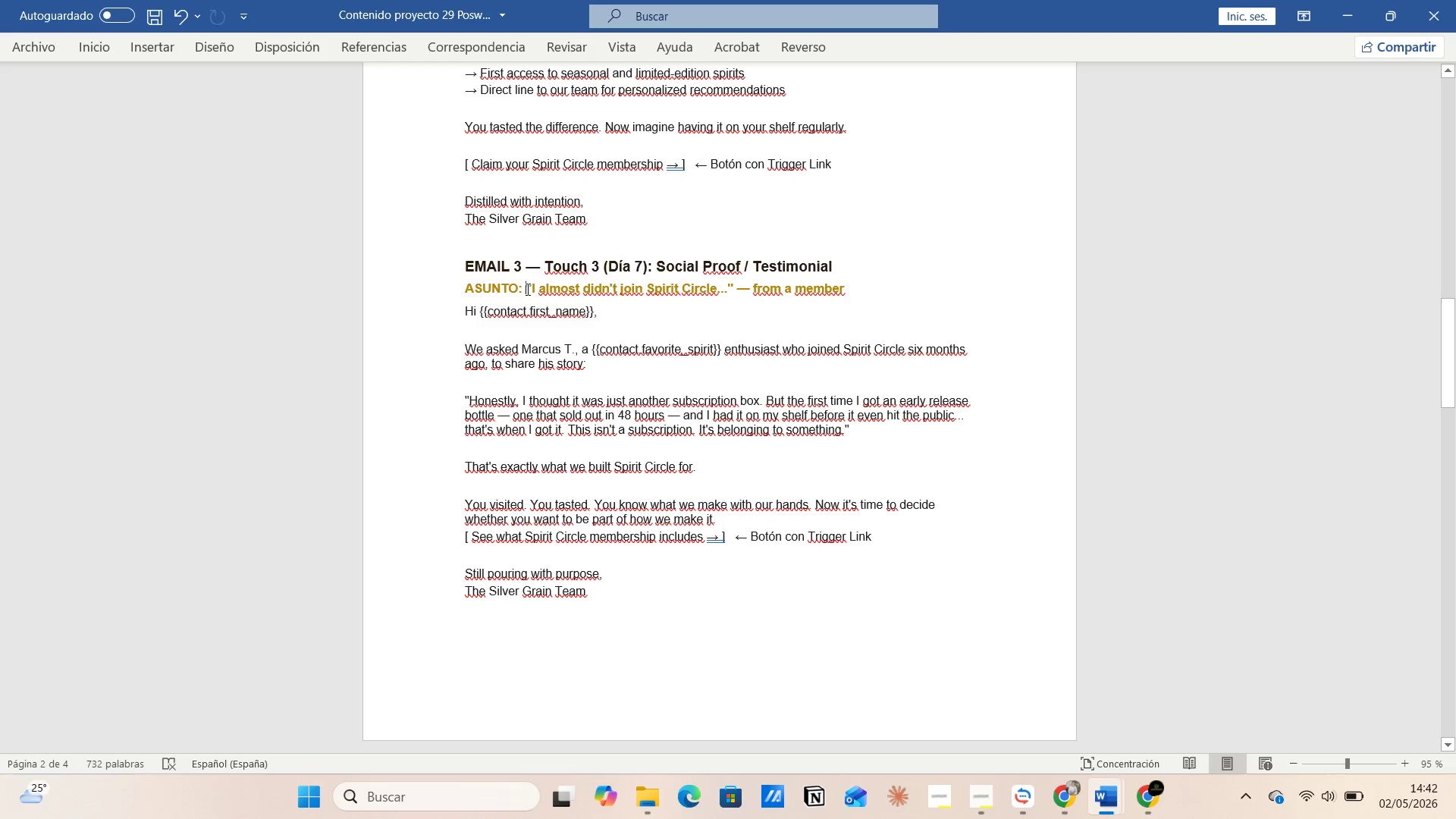 
left_click_drag(start_coordinate=[526, 289], to_coordinate=[843, 289])
 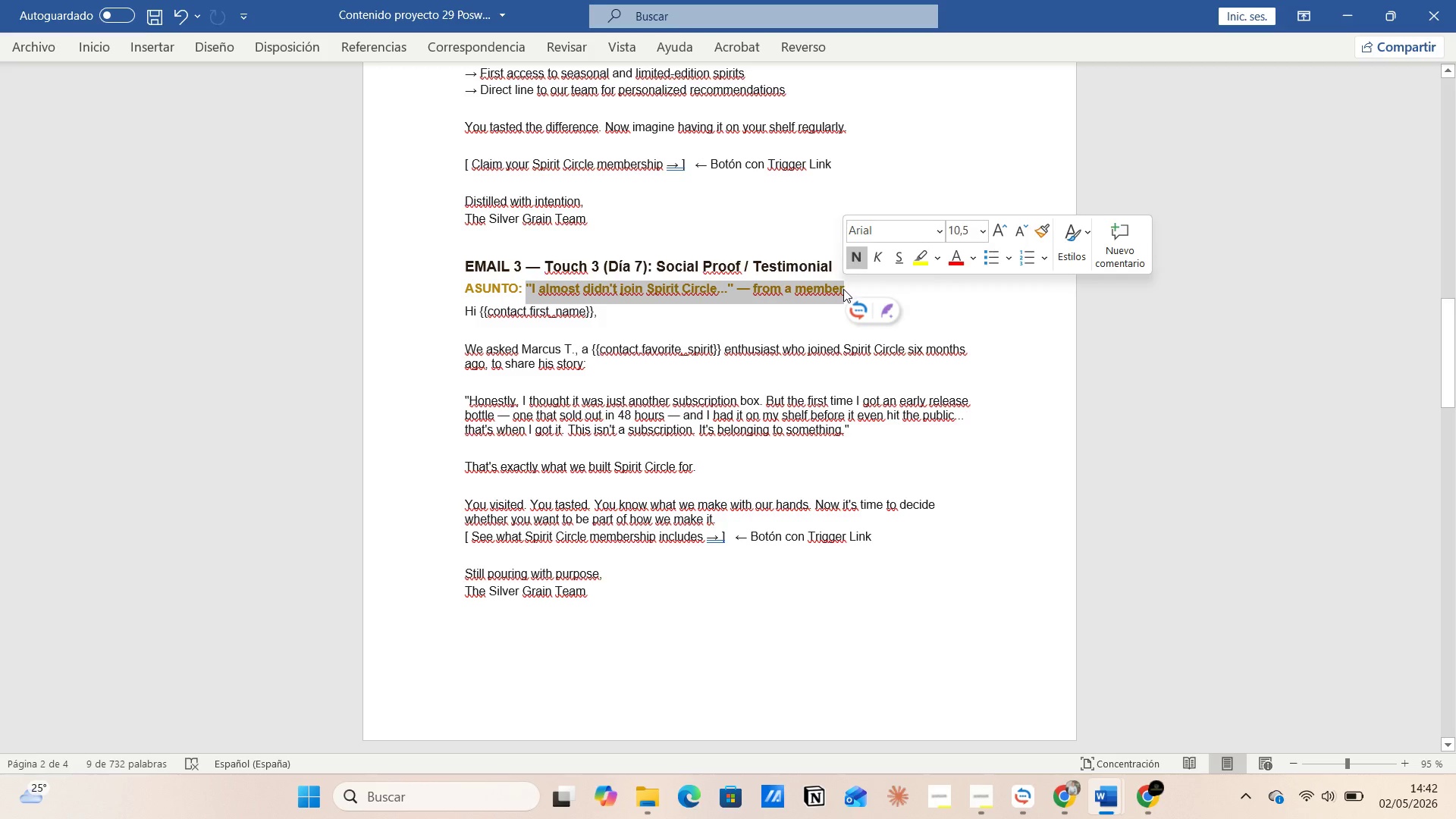 
key(Control+C)
 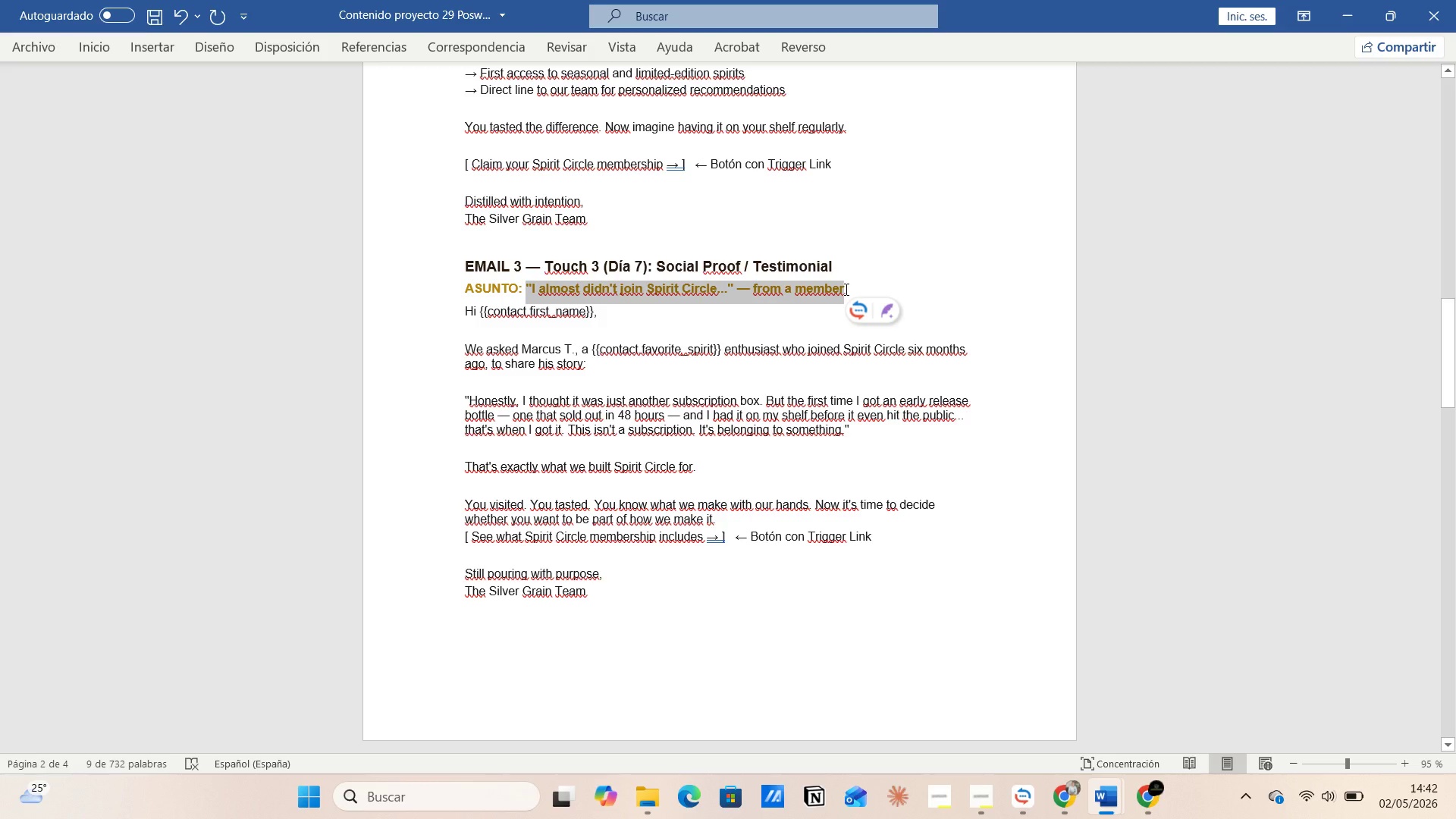 
key(Alt+Tab)
 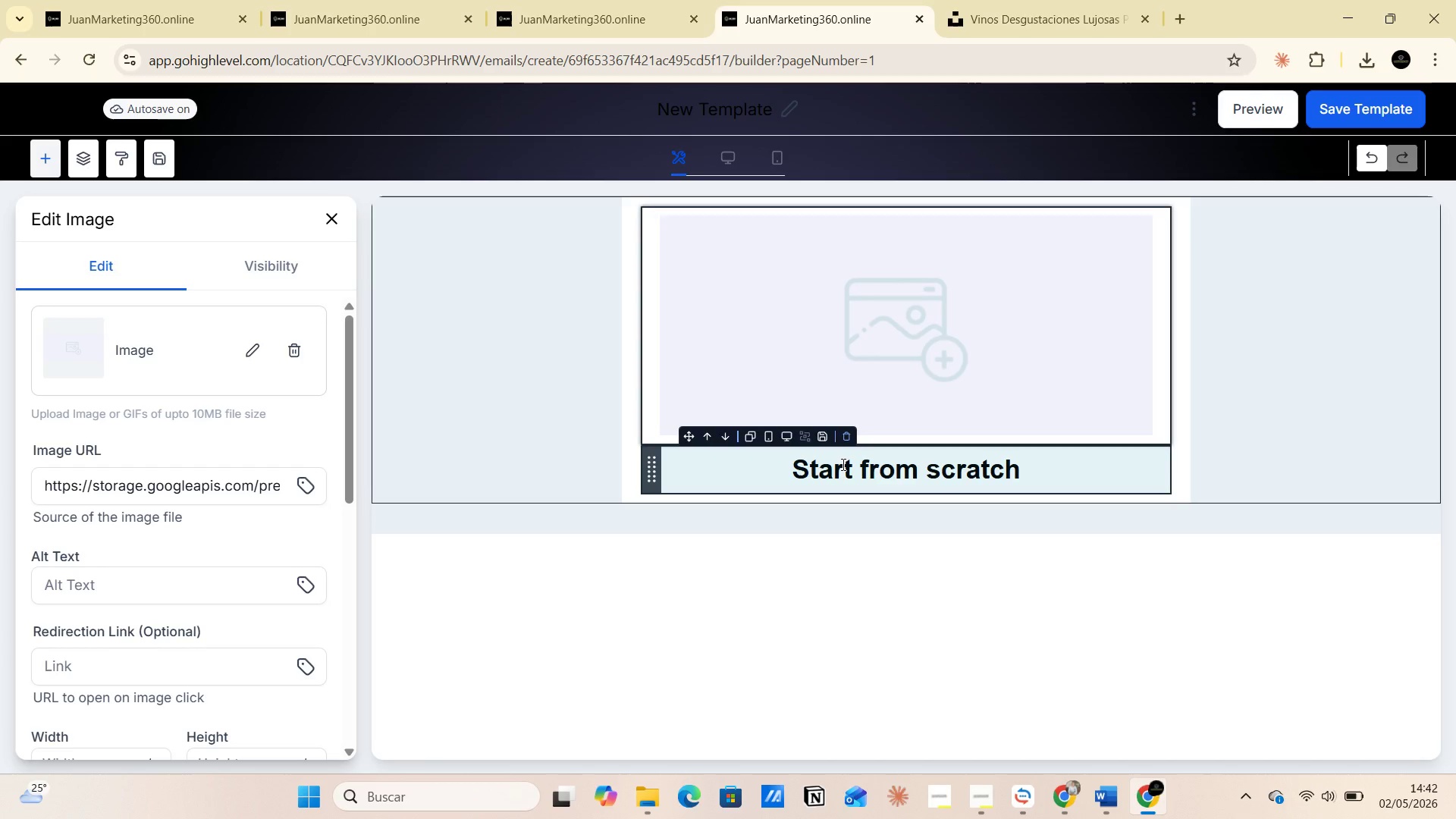 
double_click([842, 464])
 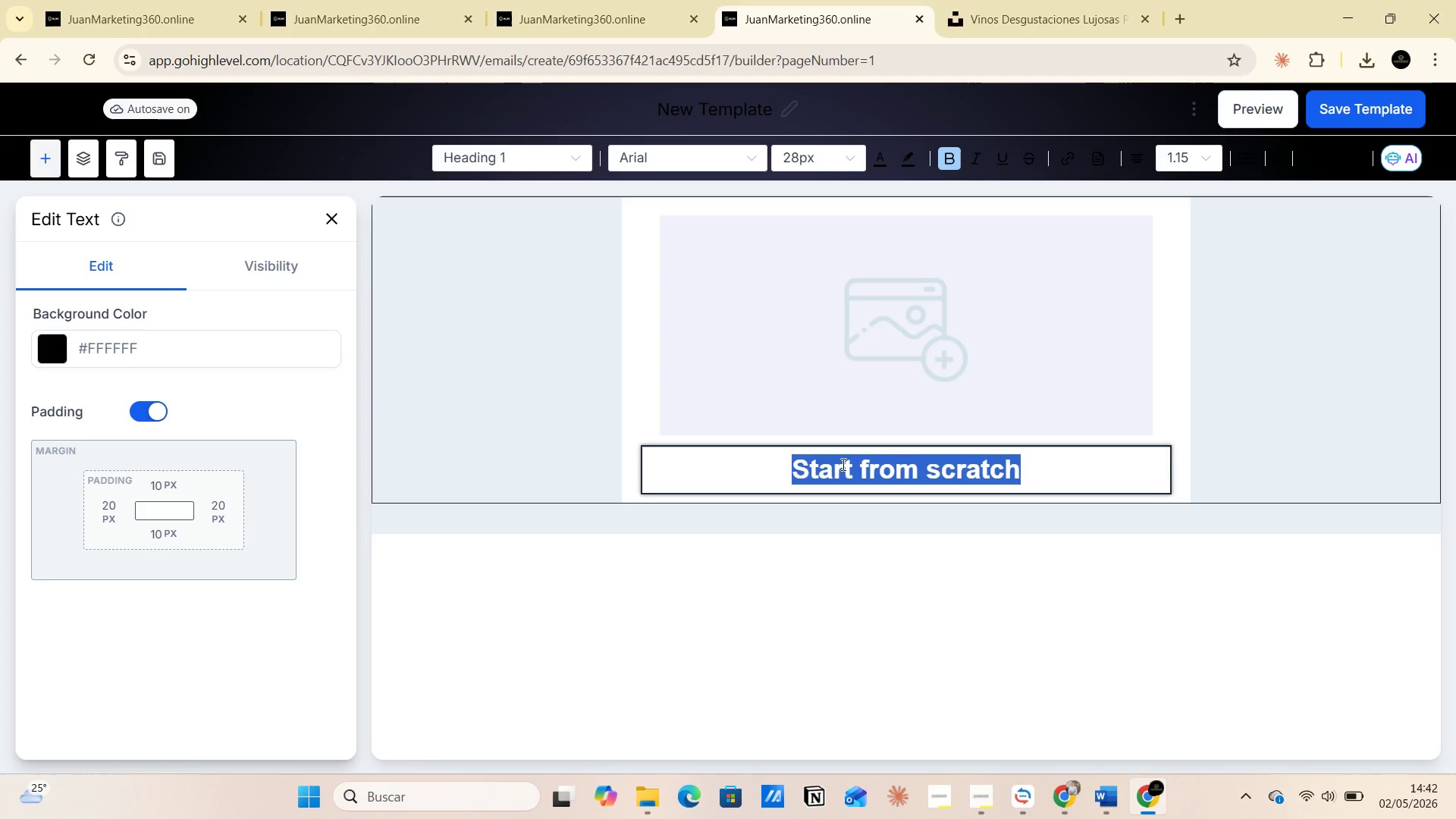 
triple_click([842, 464])
 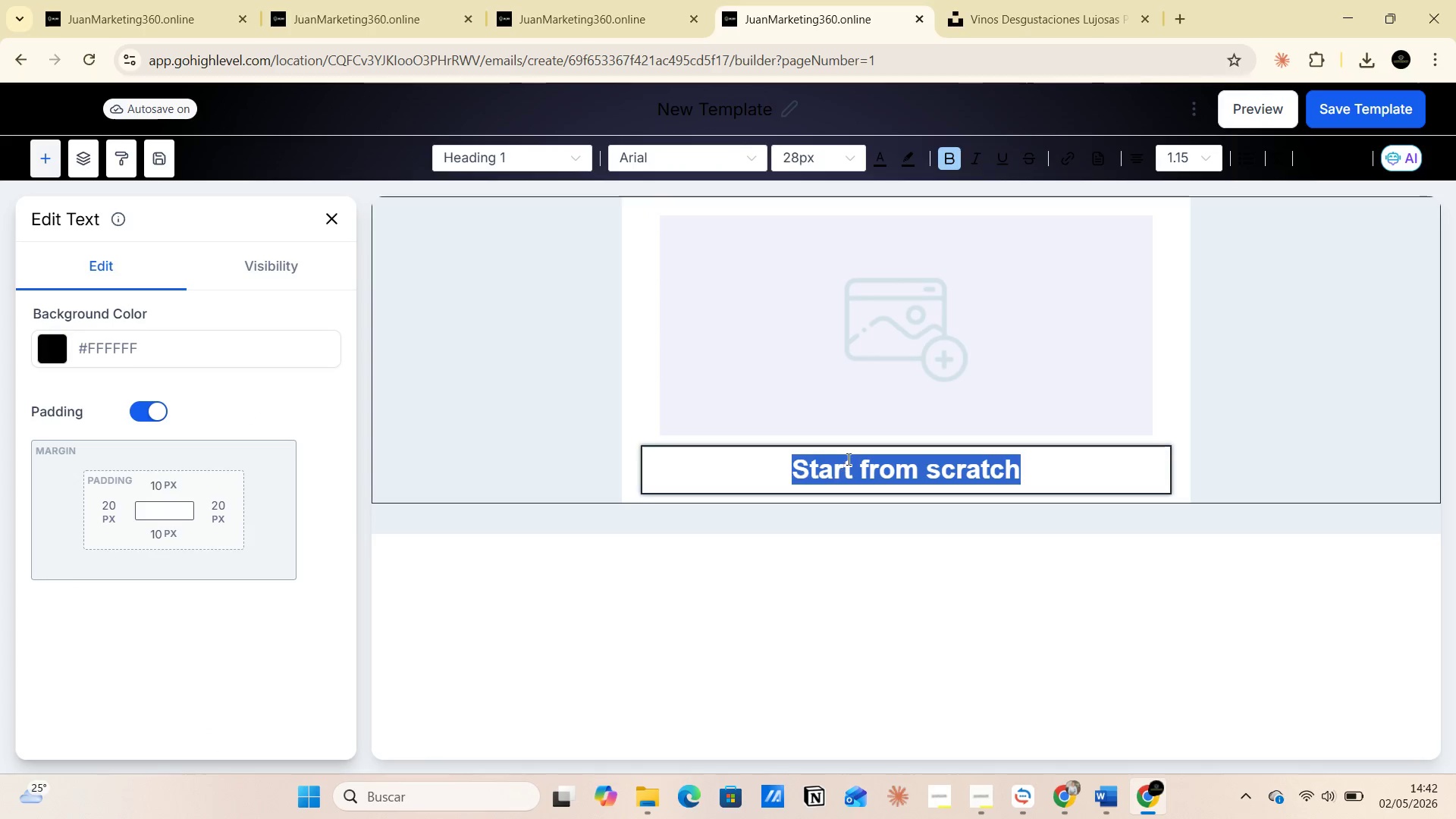 
key(Control+V)
 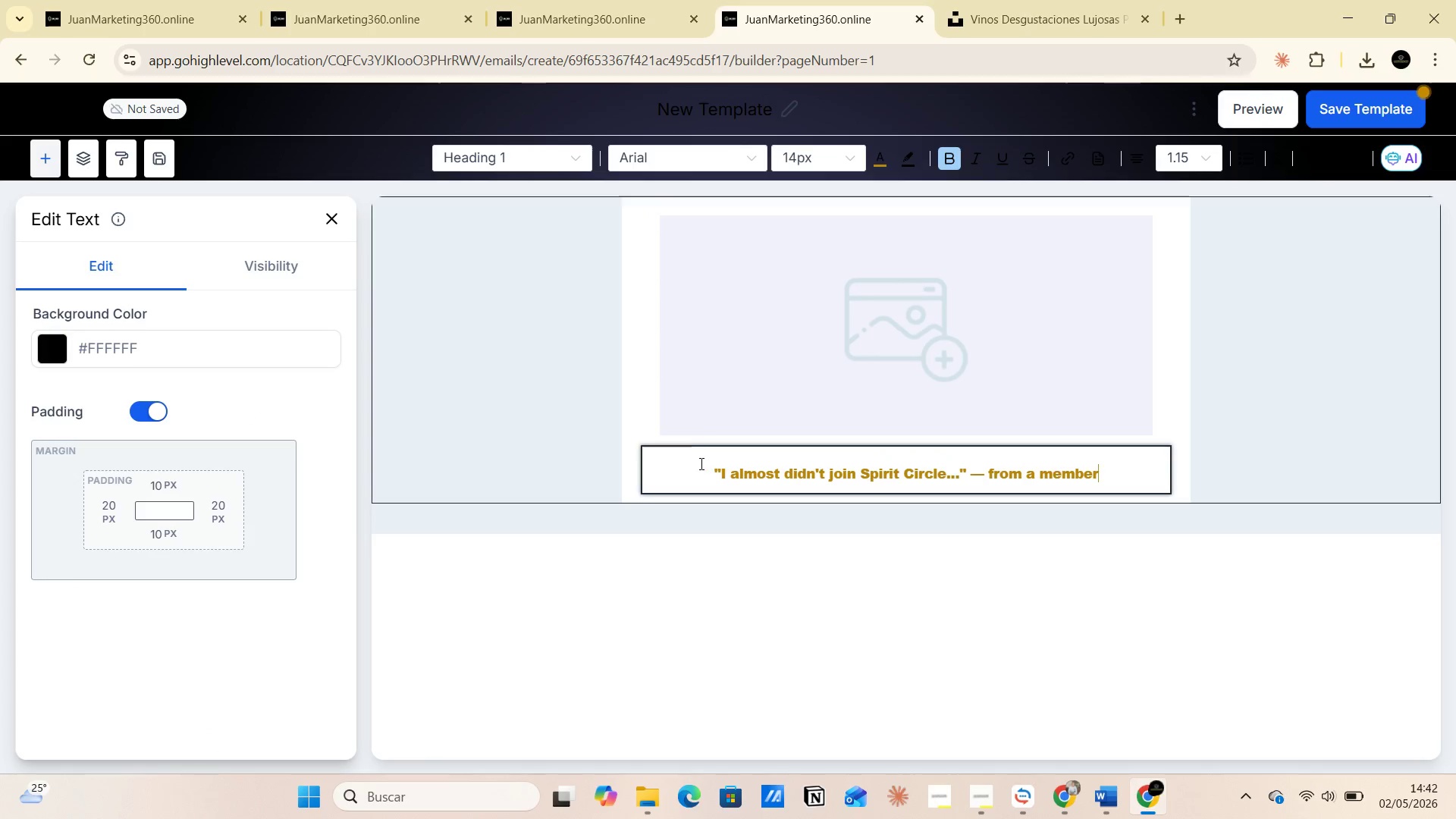 
left_click_drag(start_coordinate=[708, 467], to_coordinate=[1111, 467])
 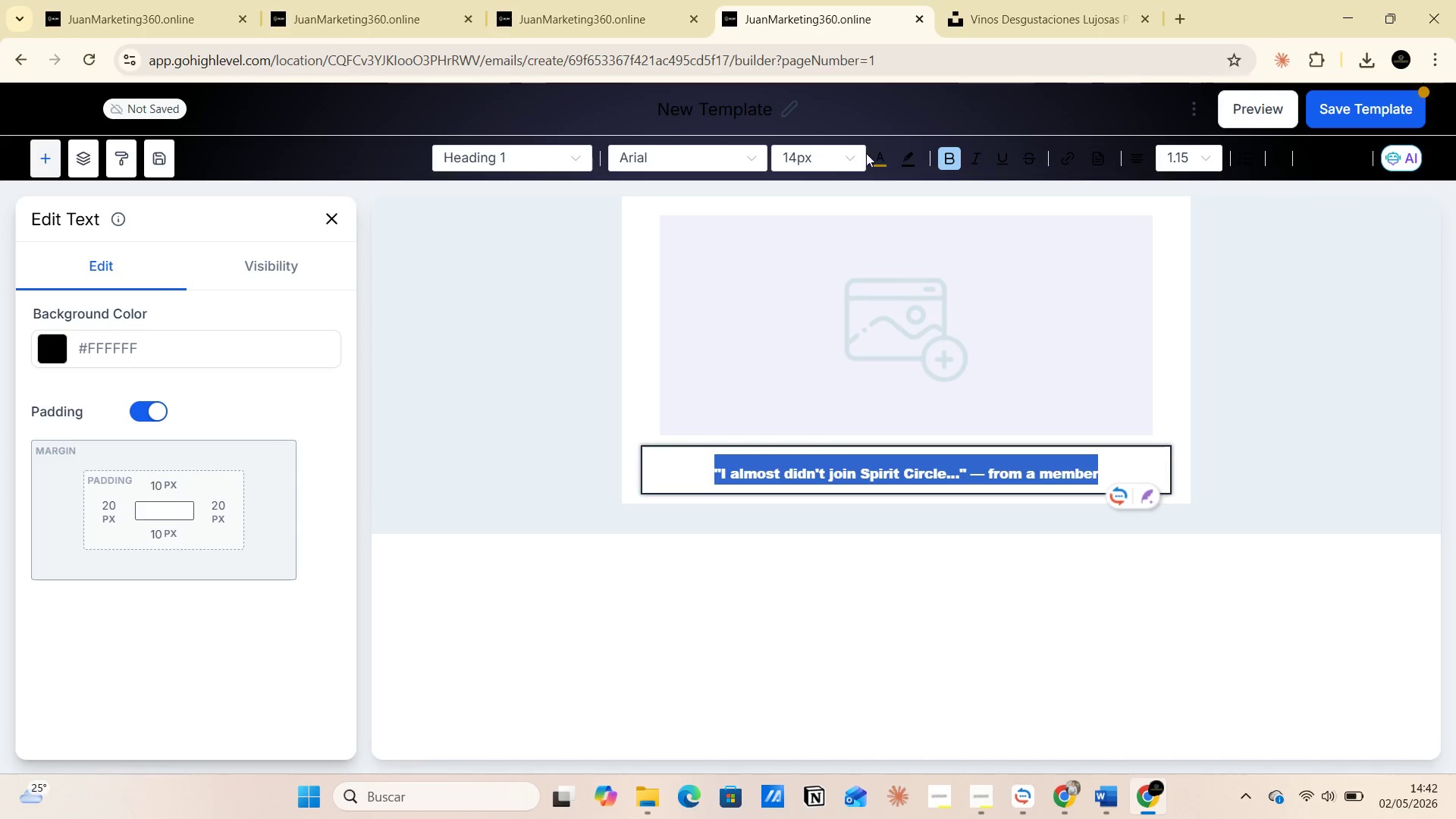 
left_click([848, 162])
 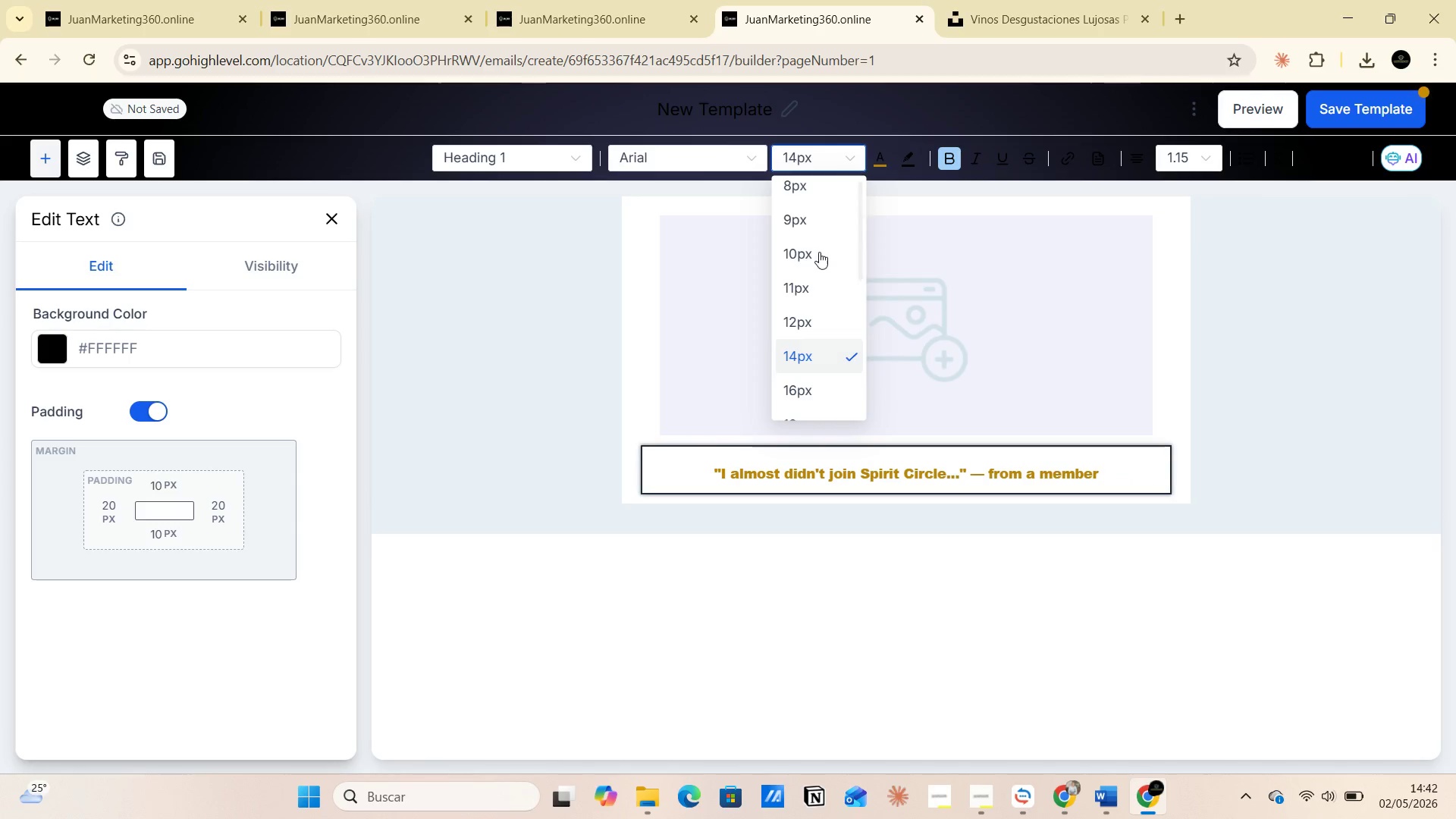 
scroll: coordinate [803, 343], scroll_direction: down, amount: 7.0
 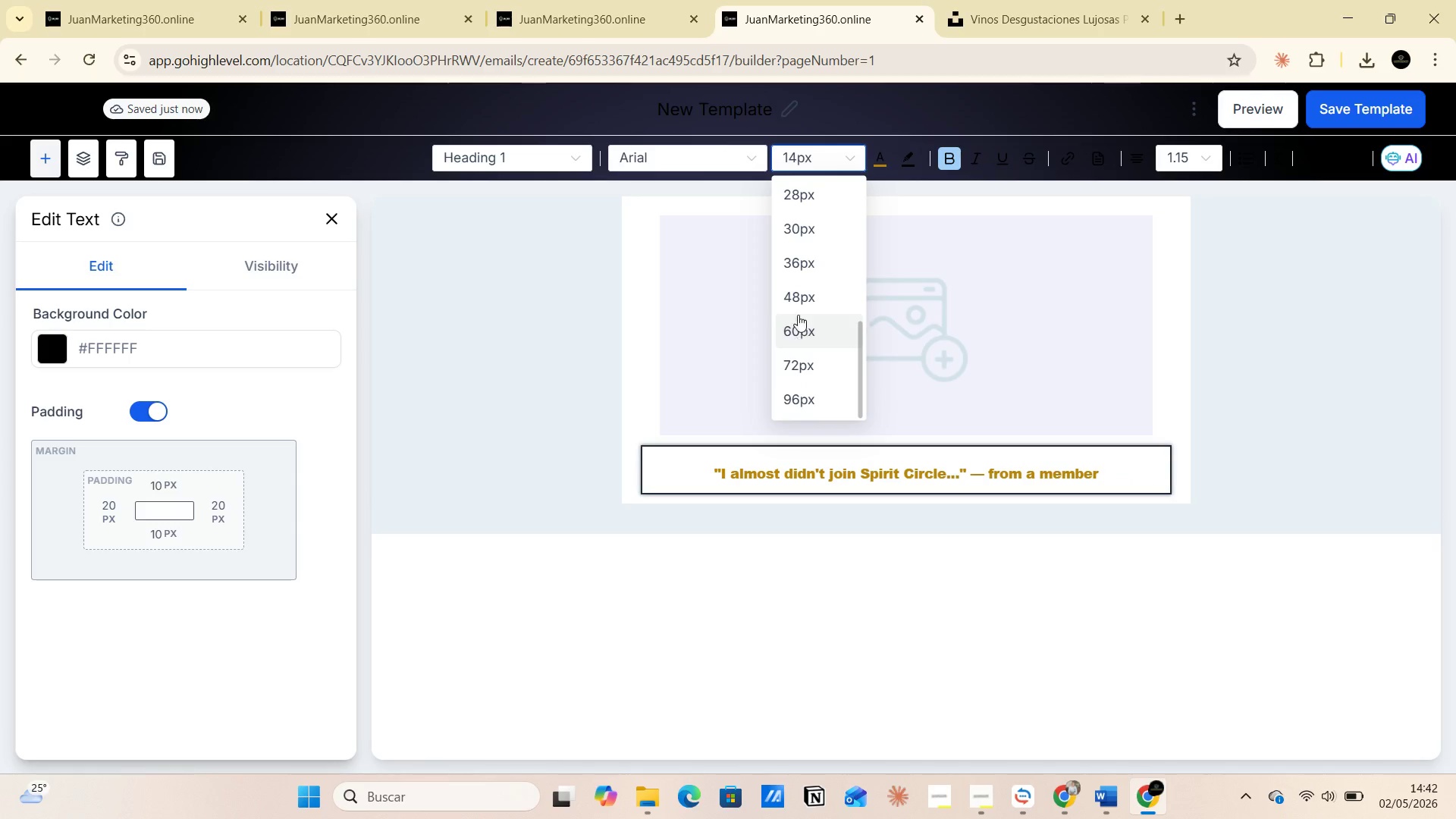 
left_click([803, 267])
 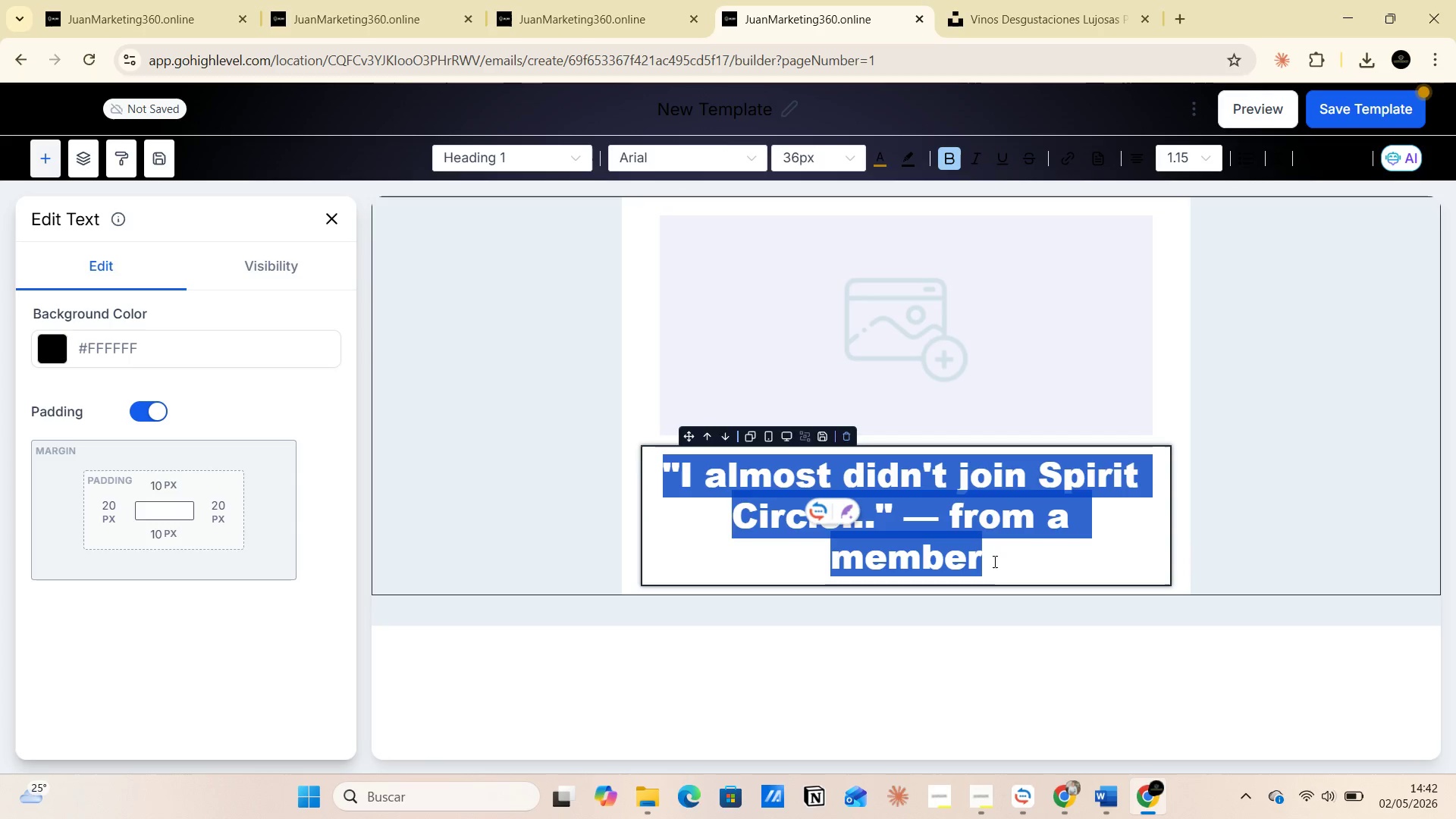 
left_click([1047, 568])
 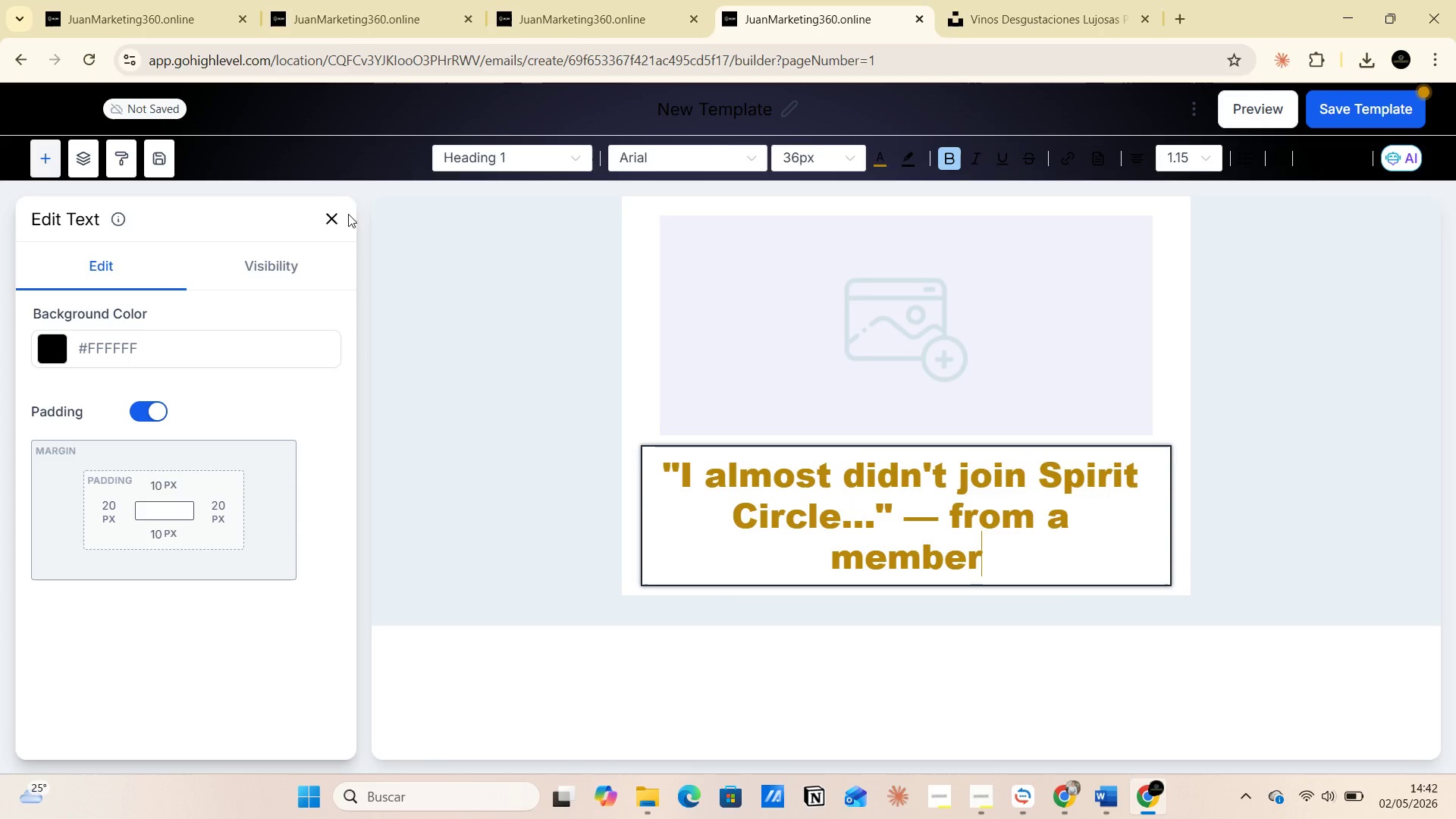 
left_click([337, 218])
 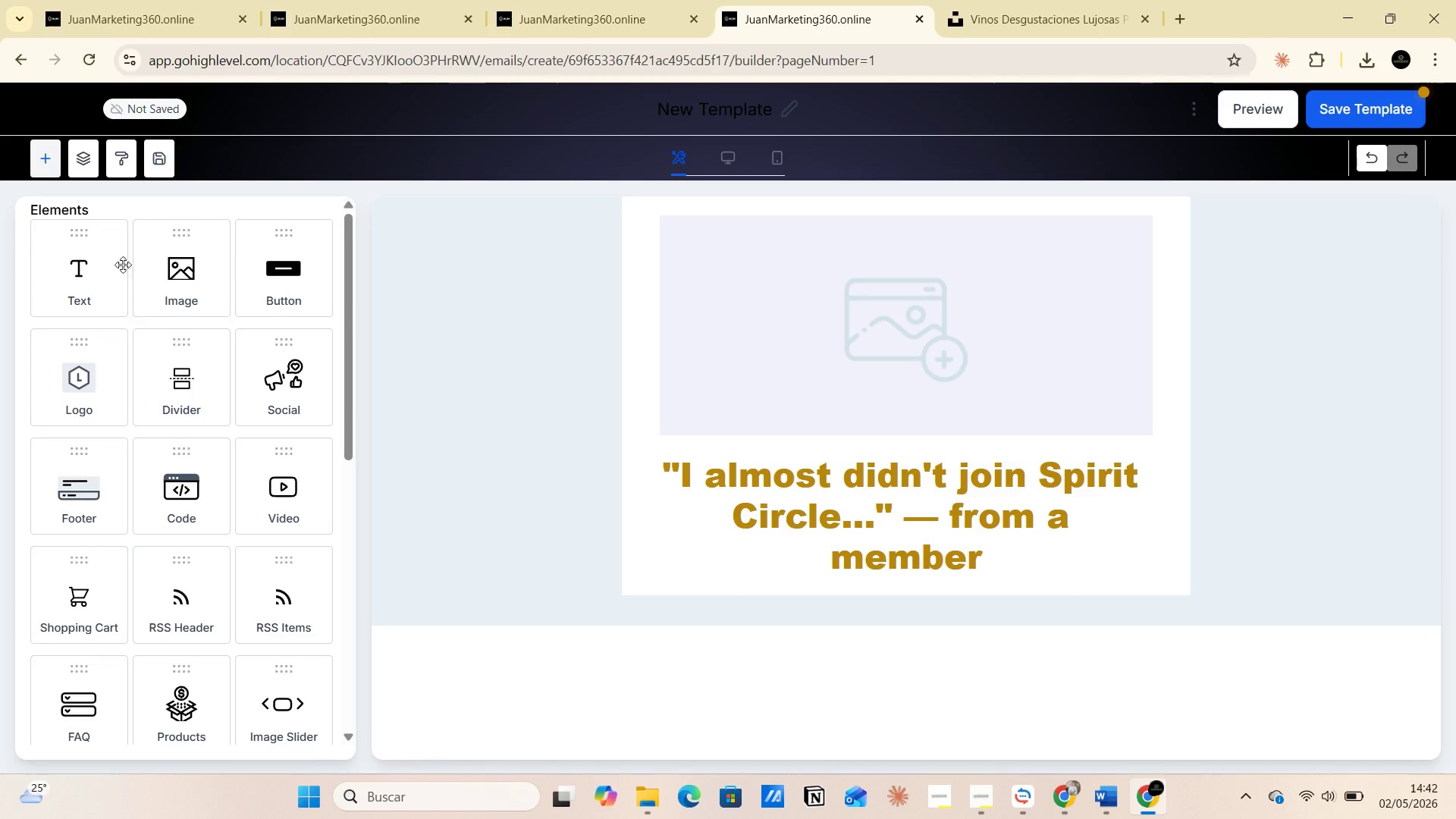 
left_click_drag(start_coordinate=[83, 268], to_coordinate=[895, 529])
 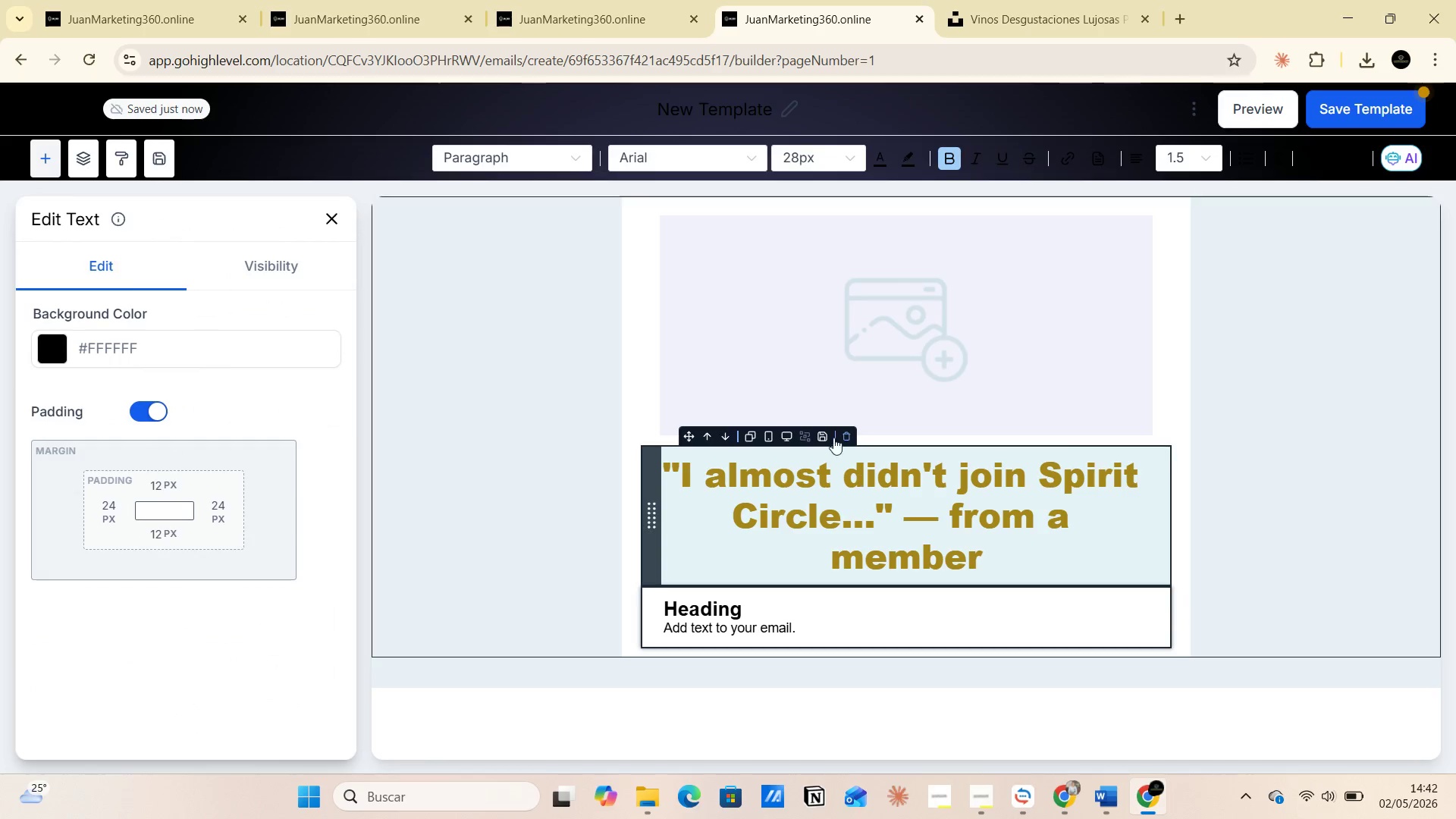 
scroll: coordinate [836, 455], scroll_direction: down, amount: 2.0
 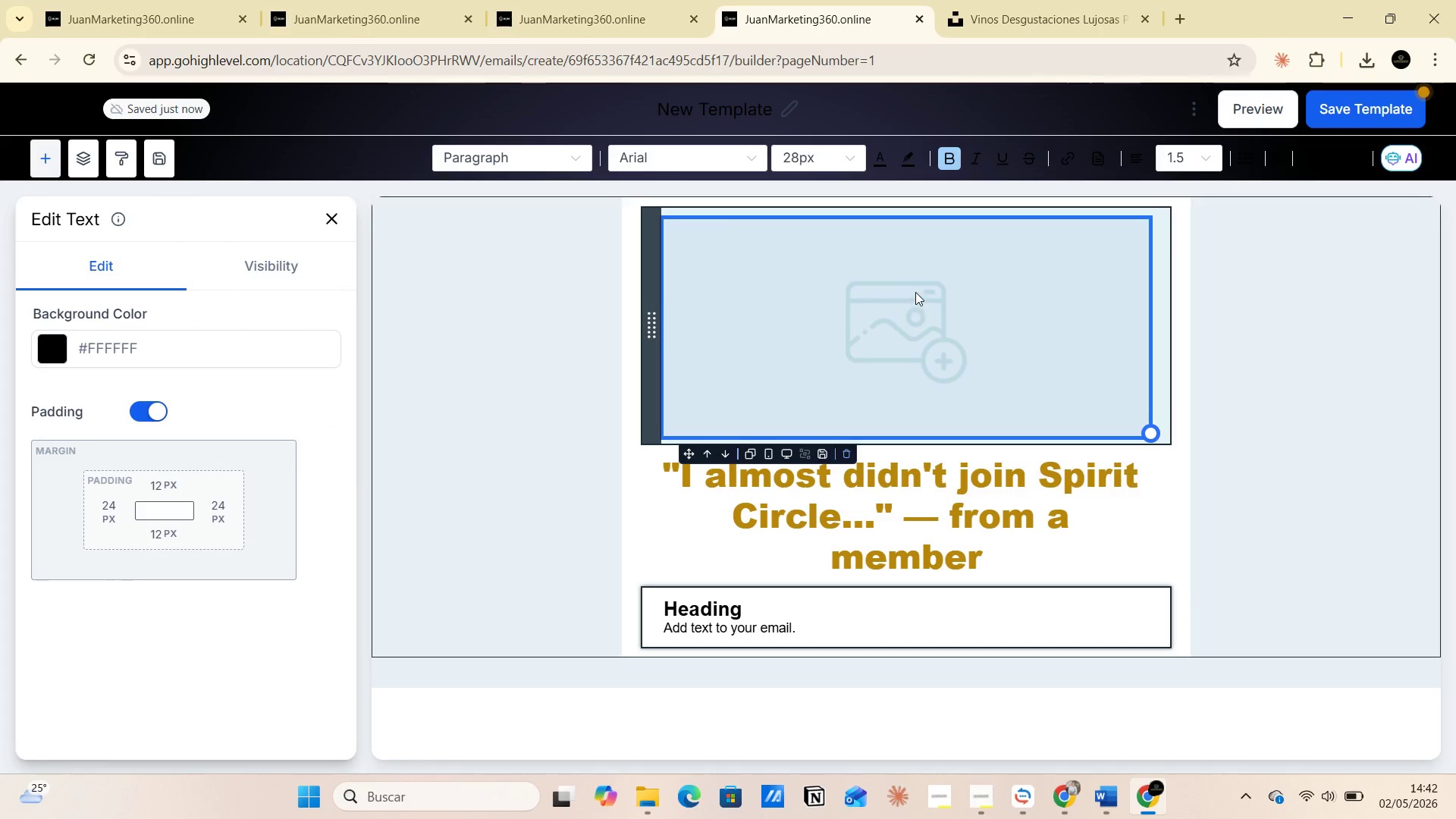 
left_click([915, 292])
 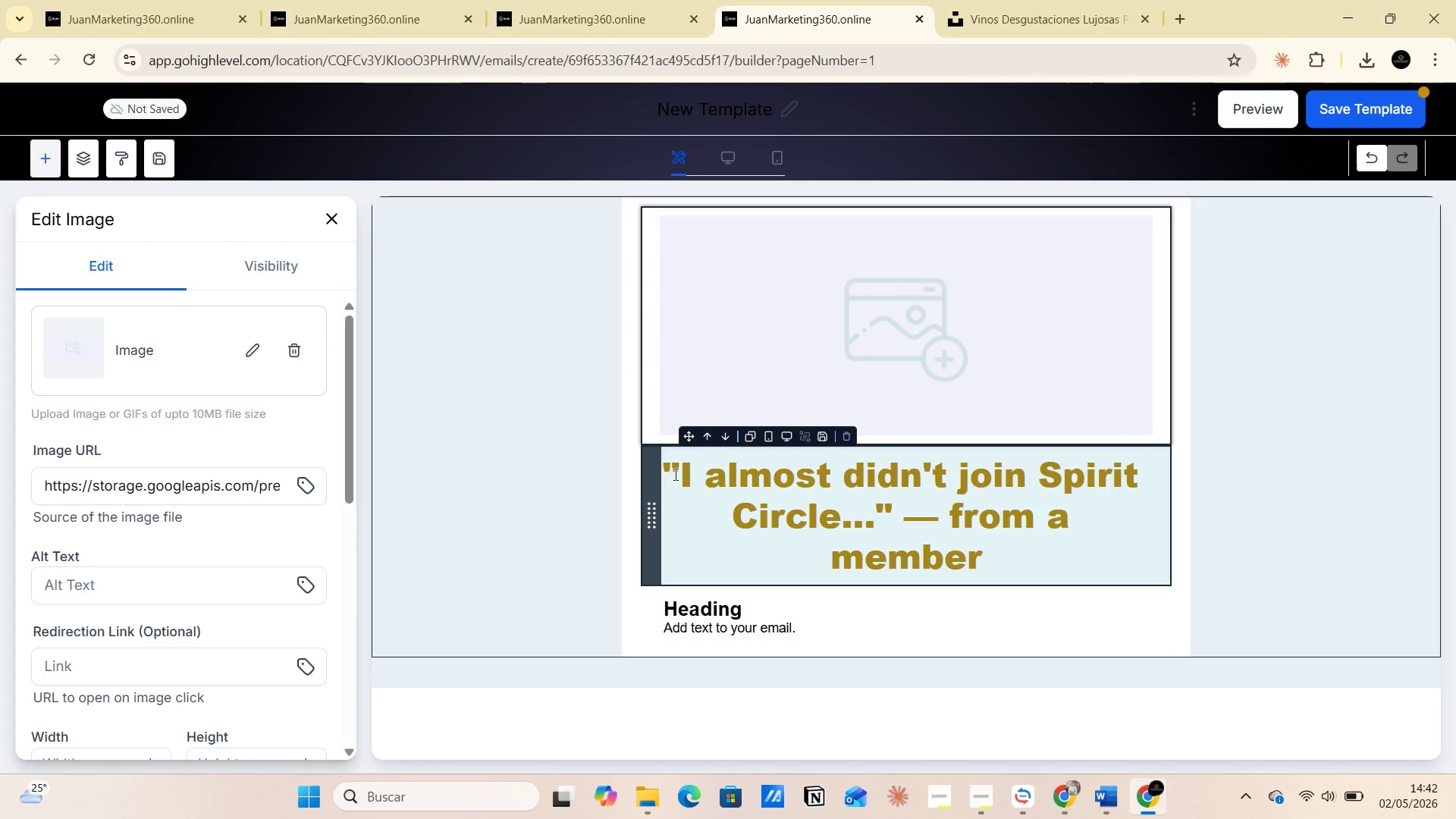 
left_click_drag(start_coordinate=[664, 470], to_coordinate=[999, 554])
 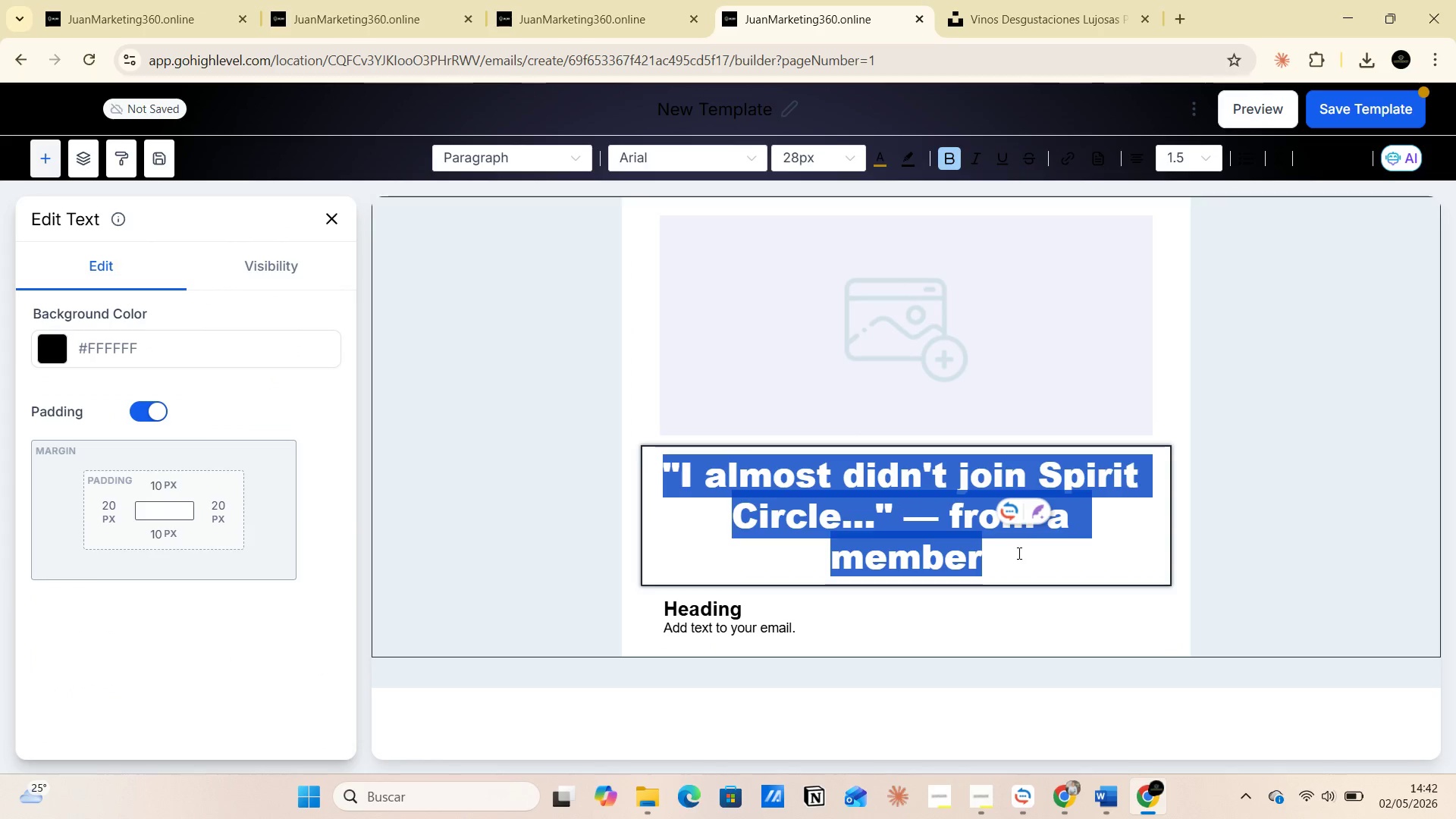 
key(Control+C)
 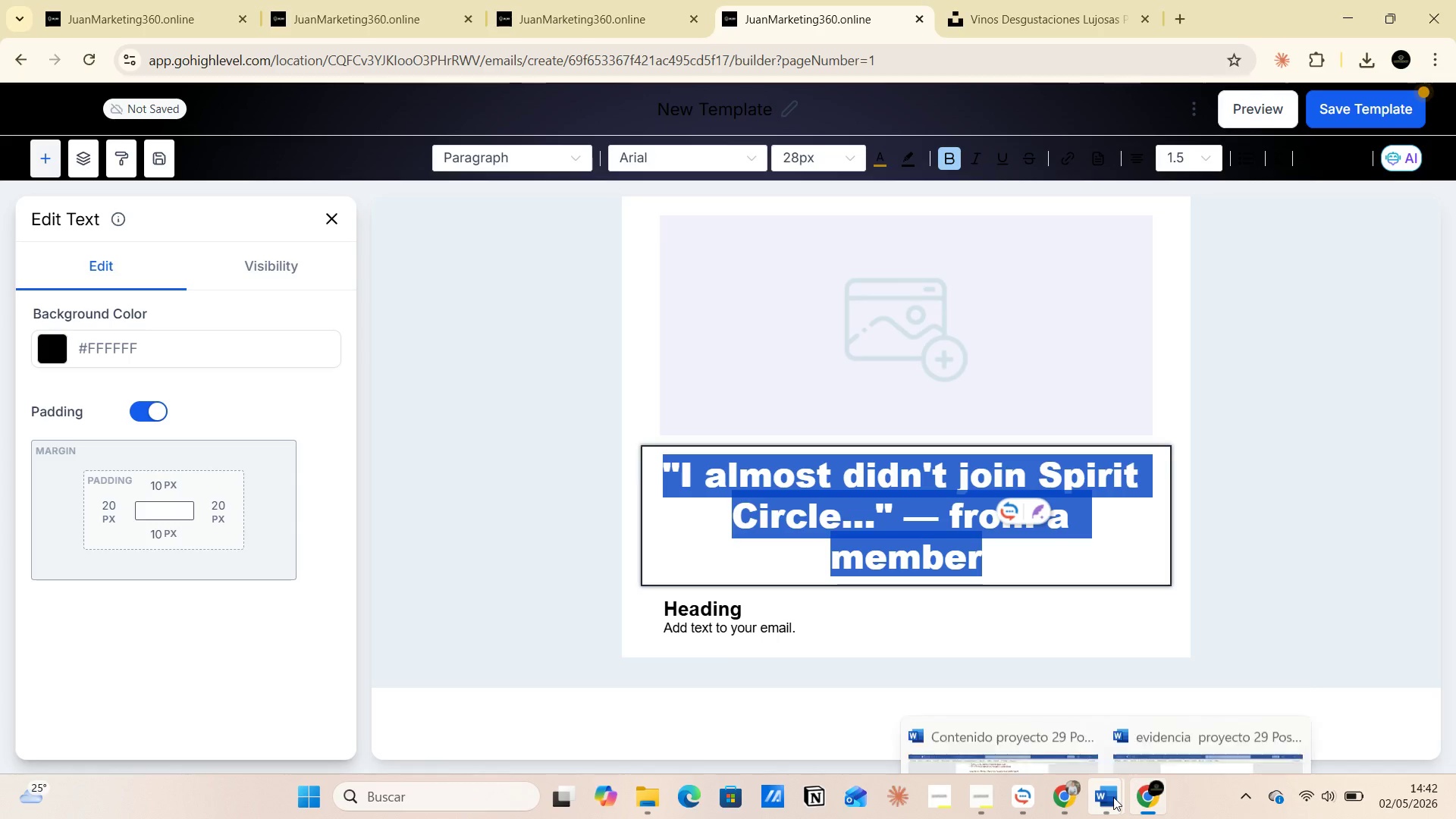 
left_click([990, 695])
 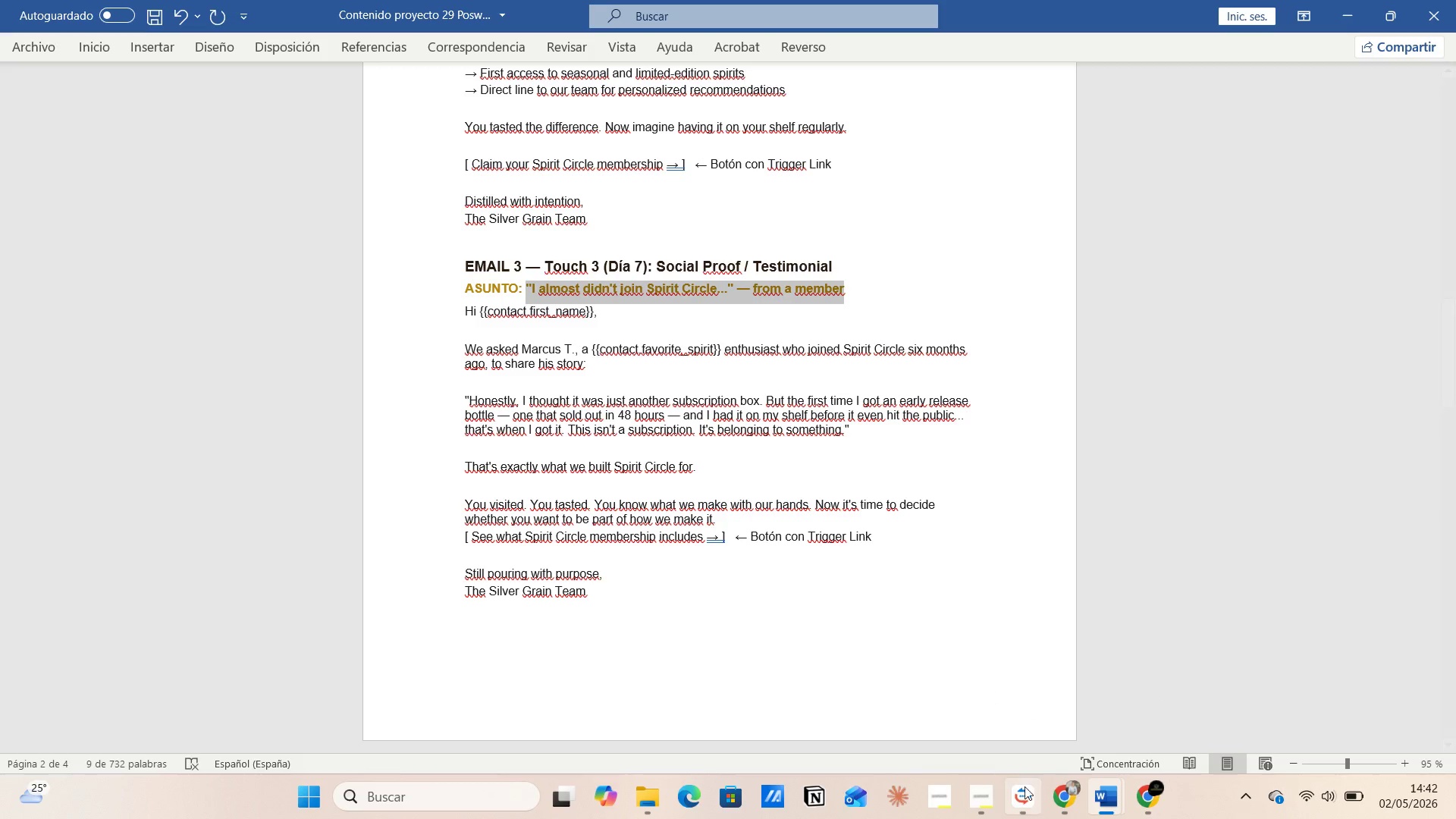 
left_click([1019, 799])
 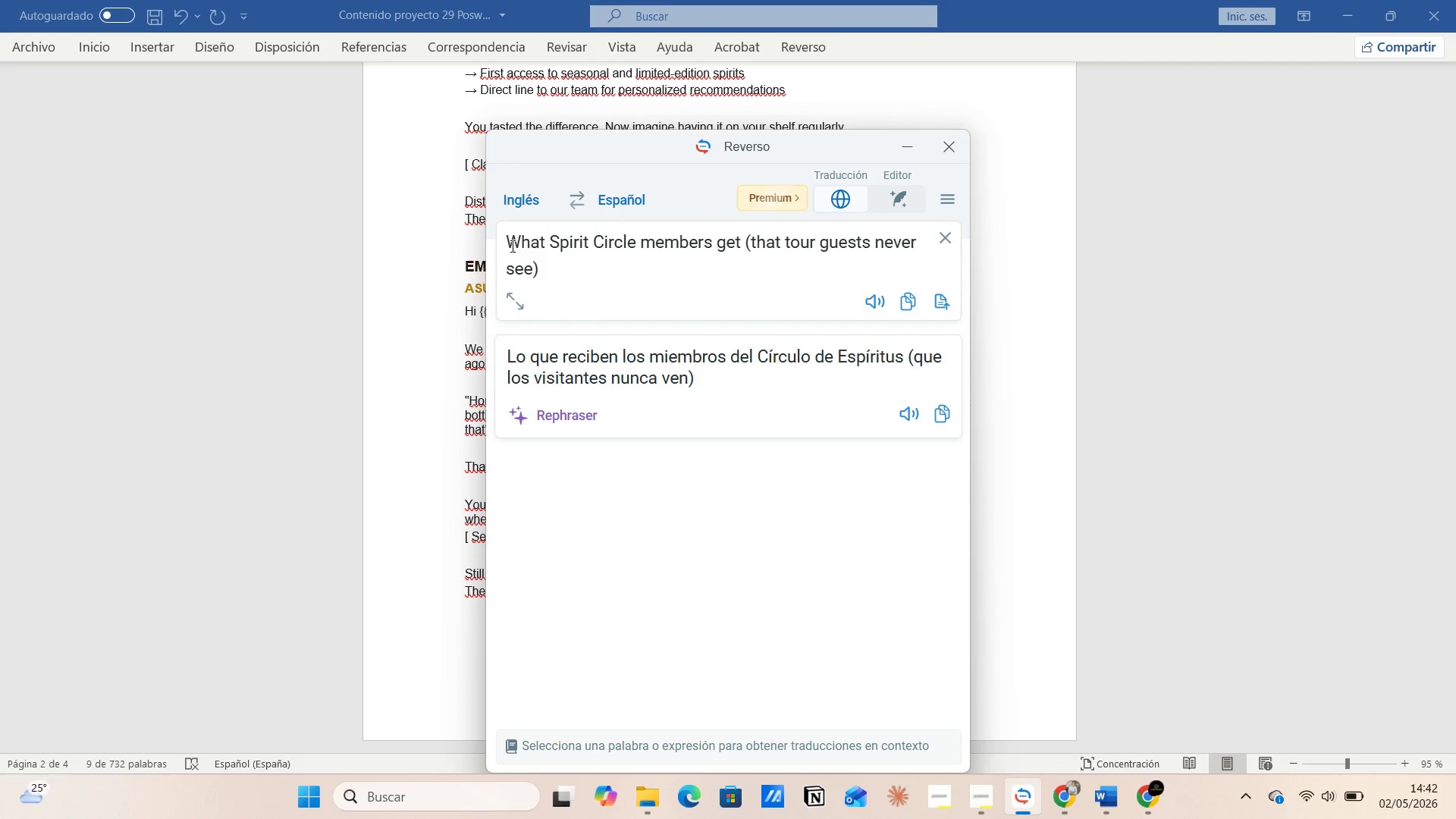 
left_click_drag(start_coordinate=[510, 243], to_coordinate=[711, 356])
 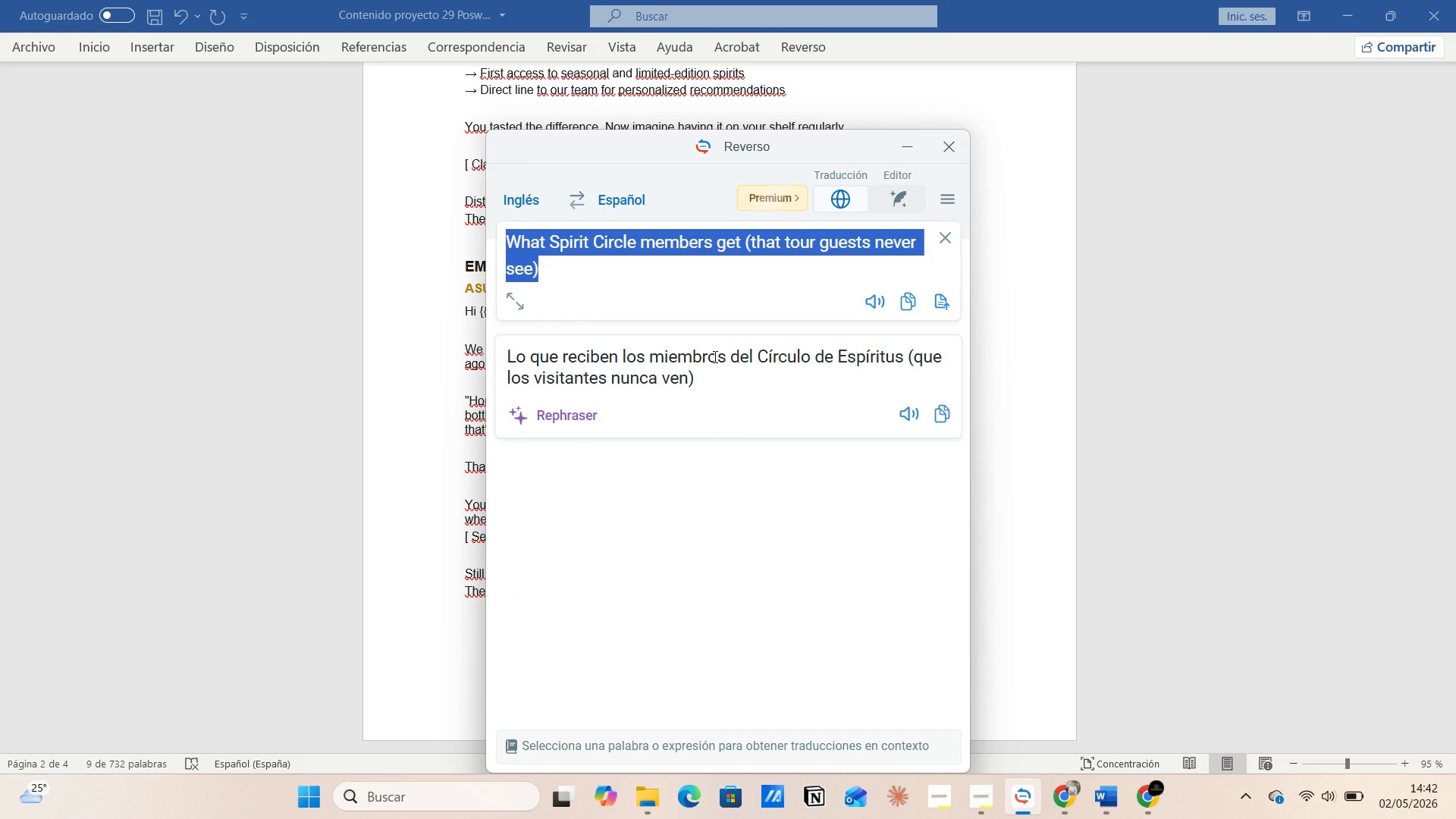 
key(Control+V)
 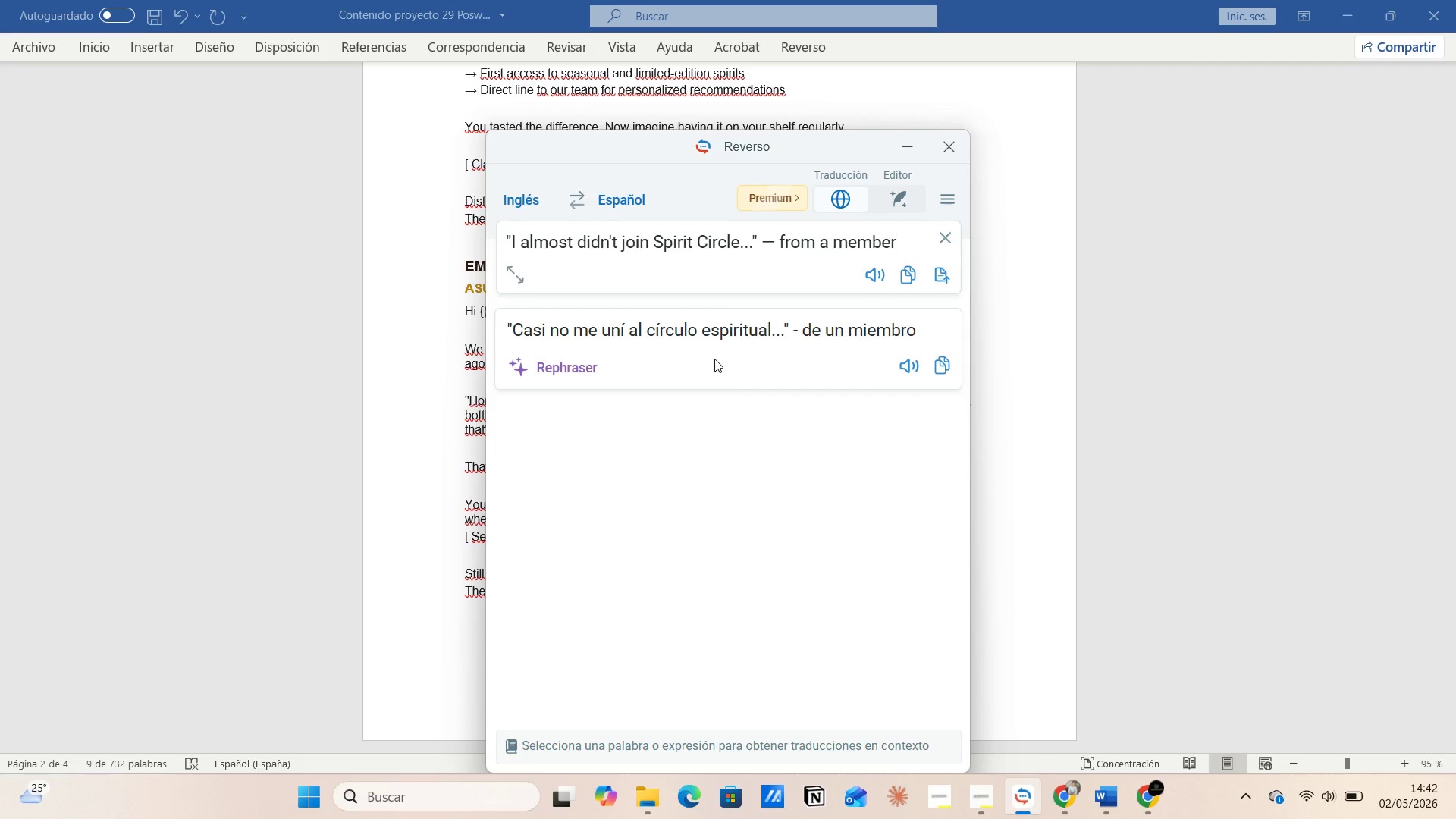 
wait(16.0)
 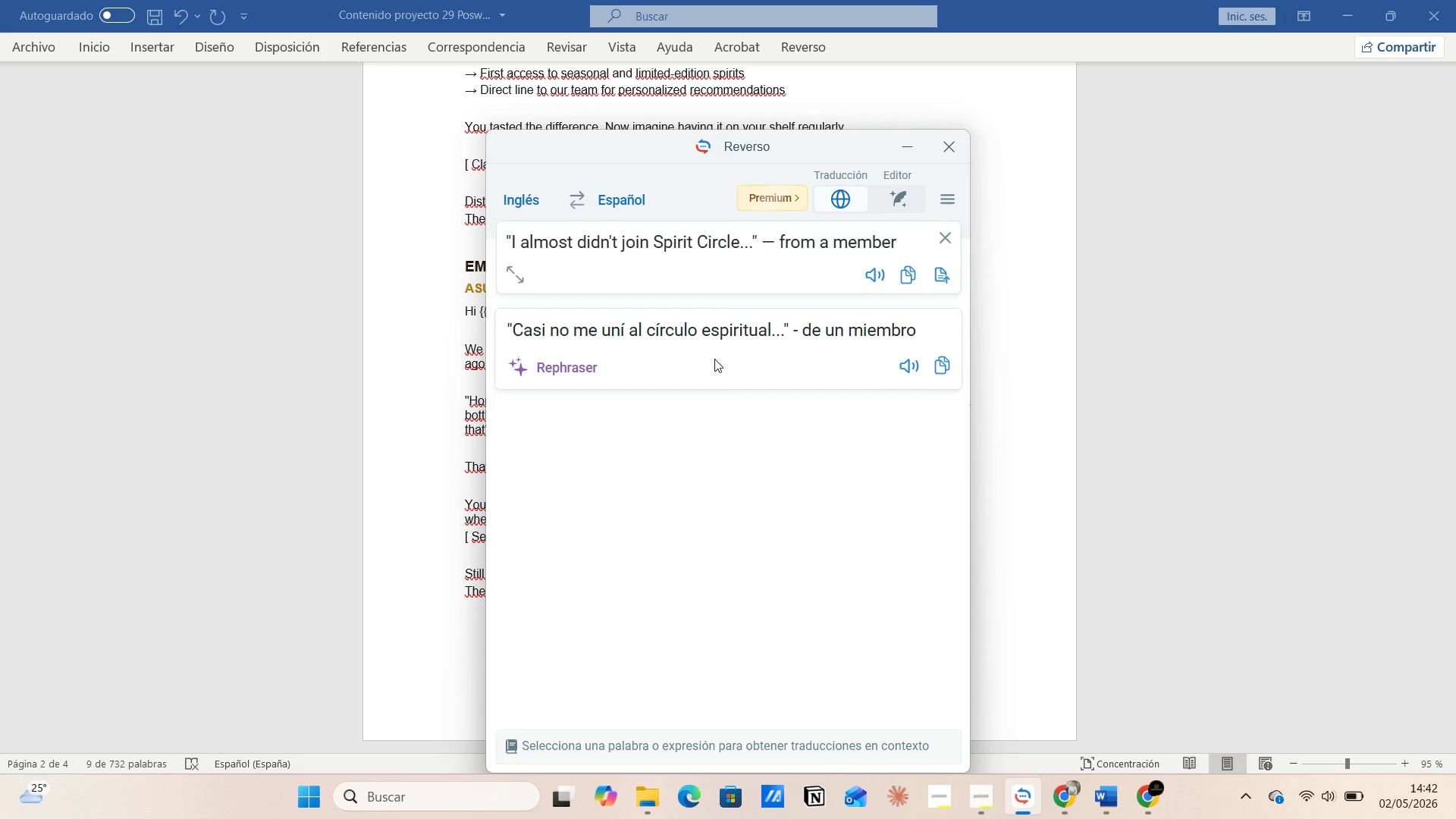 
key(Alt+Tab)
 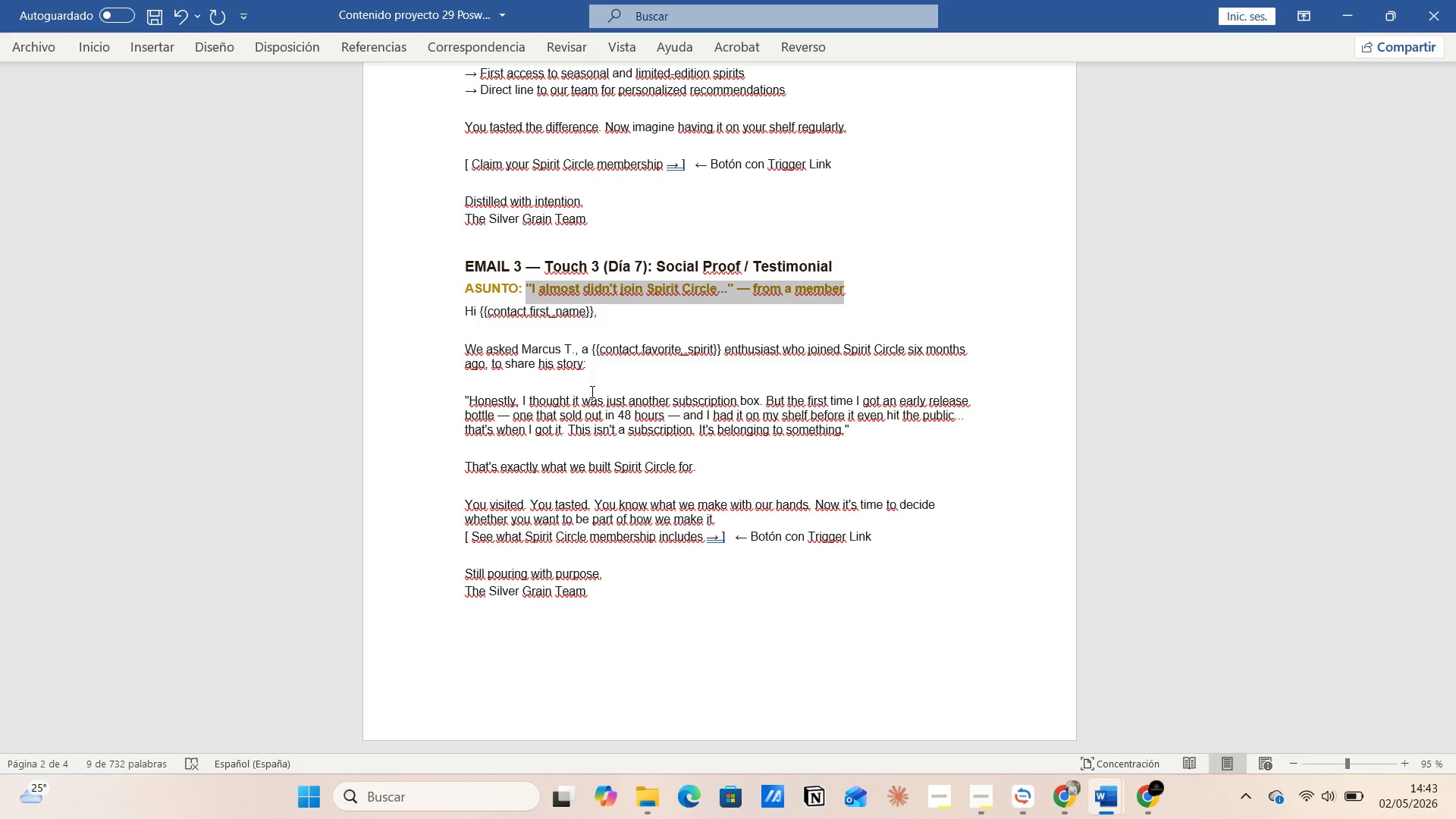 
wait(22.45)
 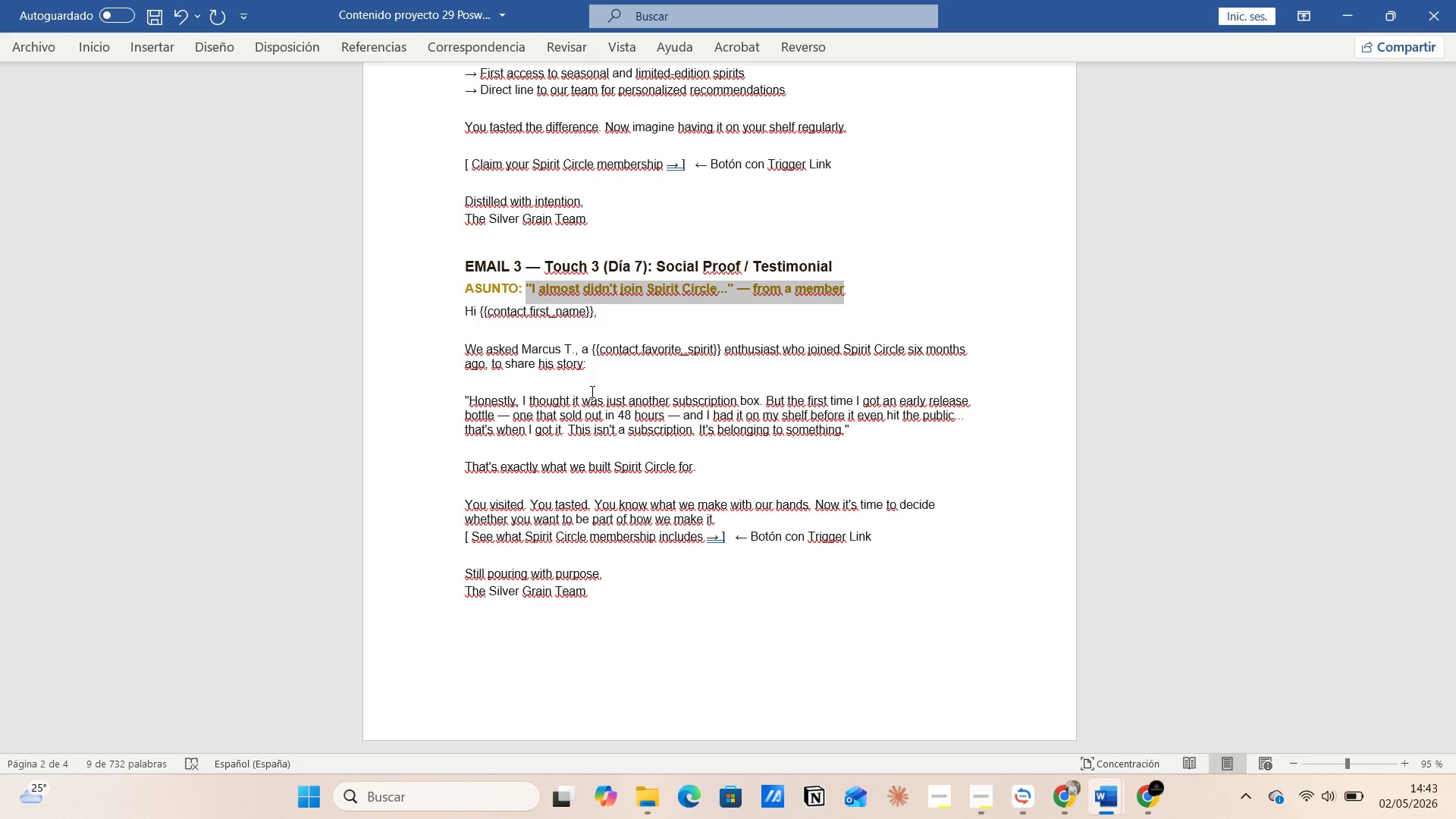 
key(Alt+AltLeft)
 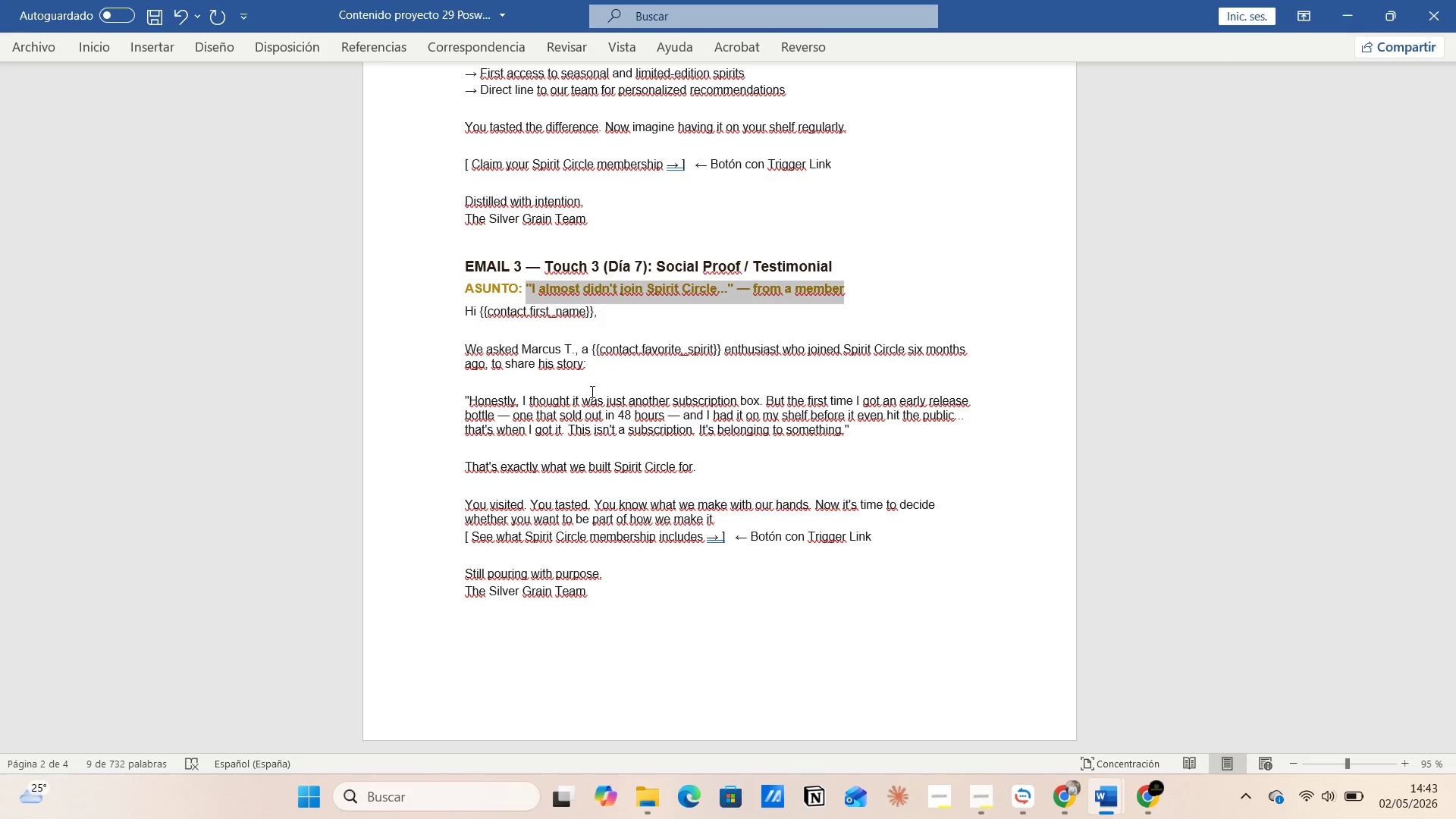 
key(Alt+Tab)
 